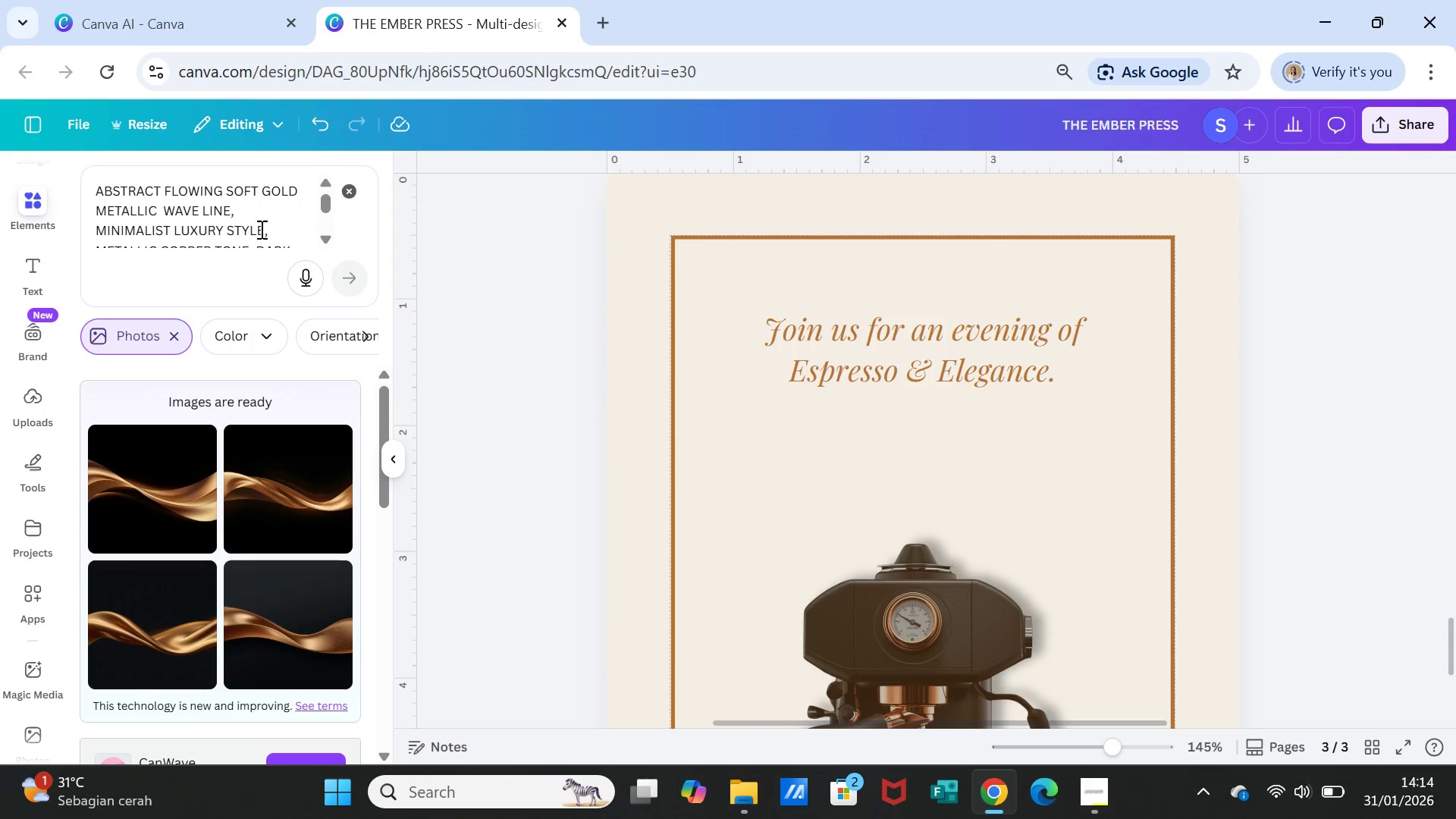 
left_click([350, 185])
 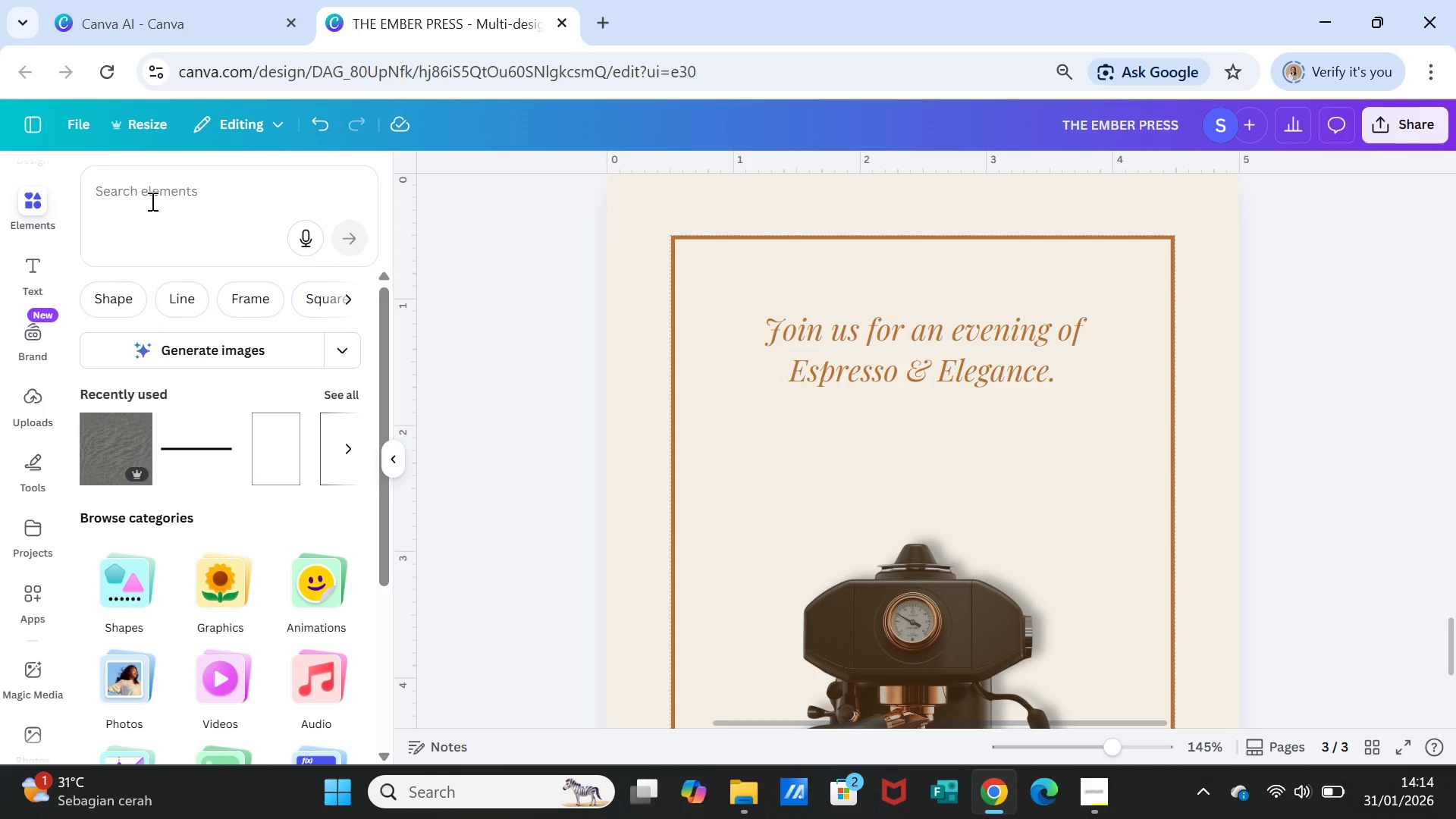 
left_click([151, 201])
 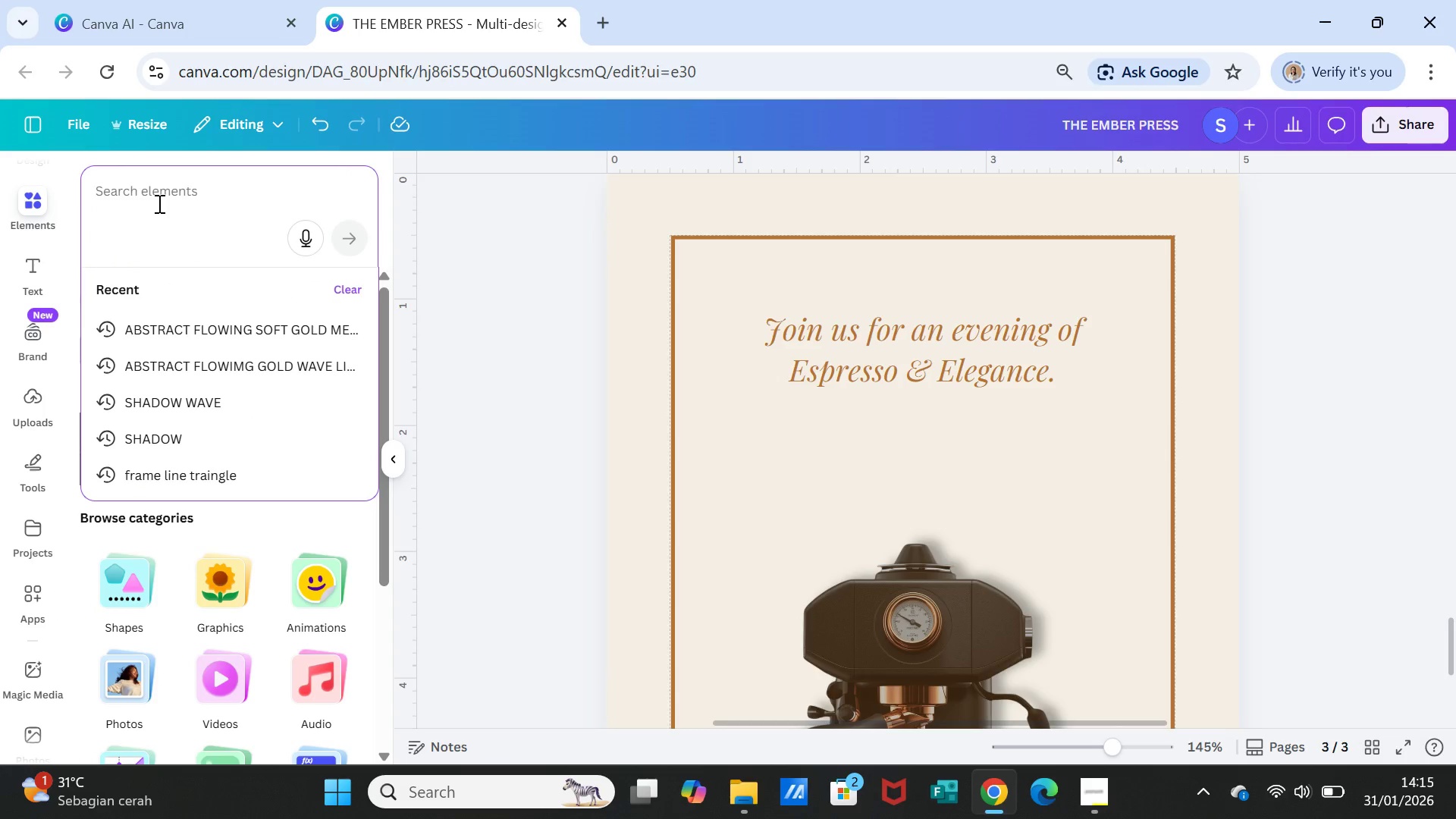 
type(rame line)
 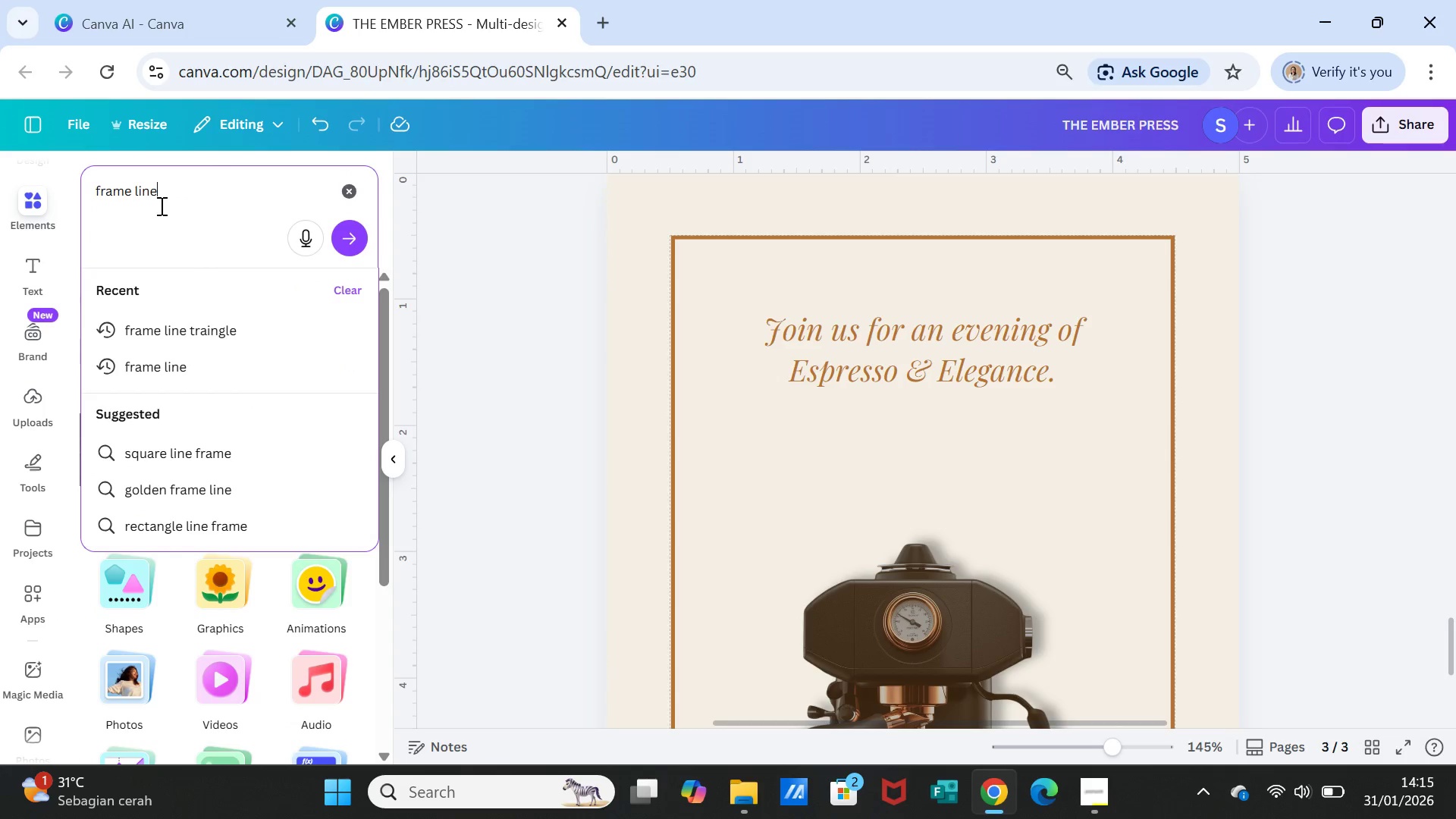 
key(Enter)
 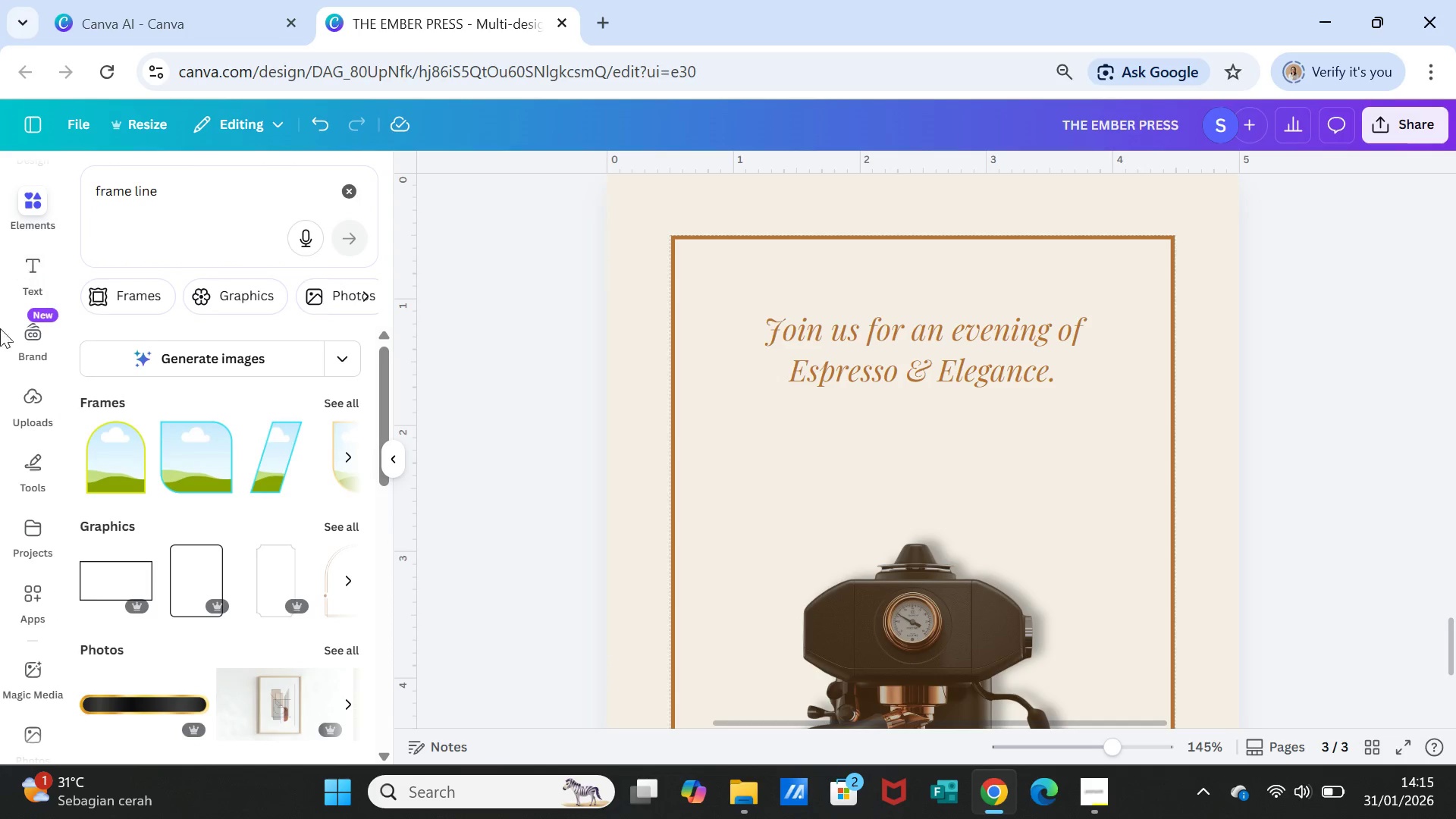 
scroll: coordinate [266, 526], scroll_direction: down, amount: 6.0
 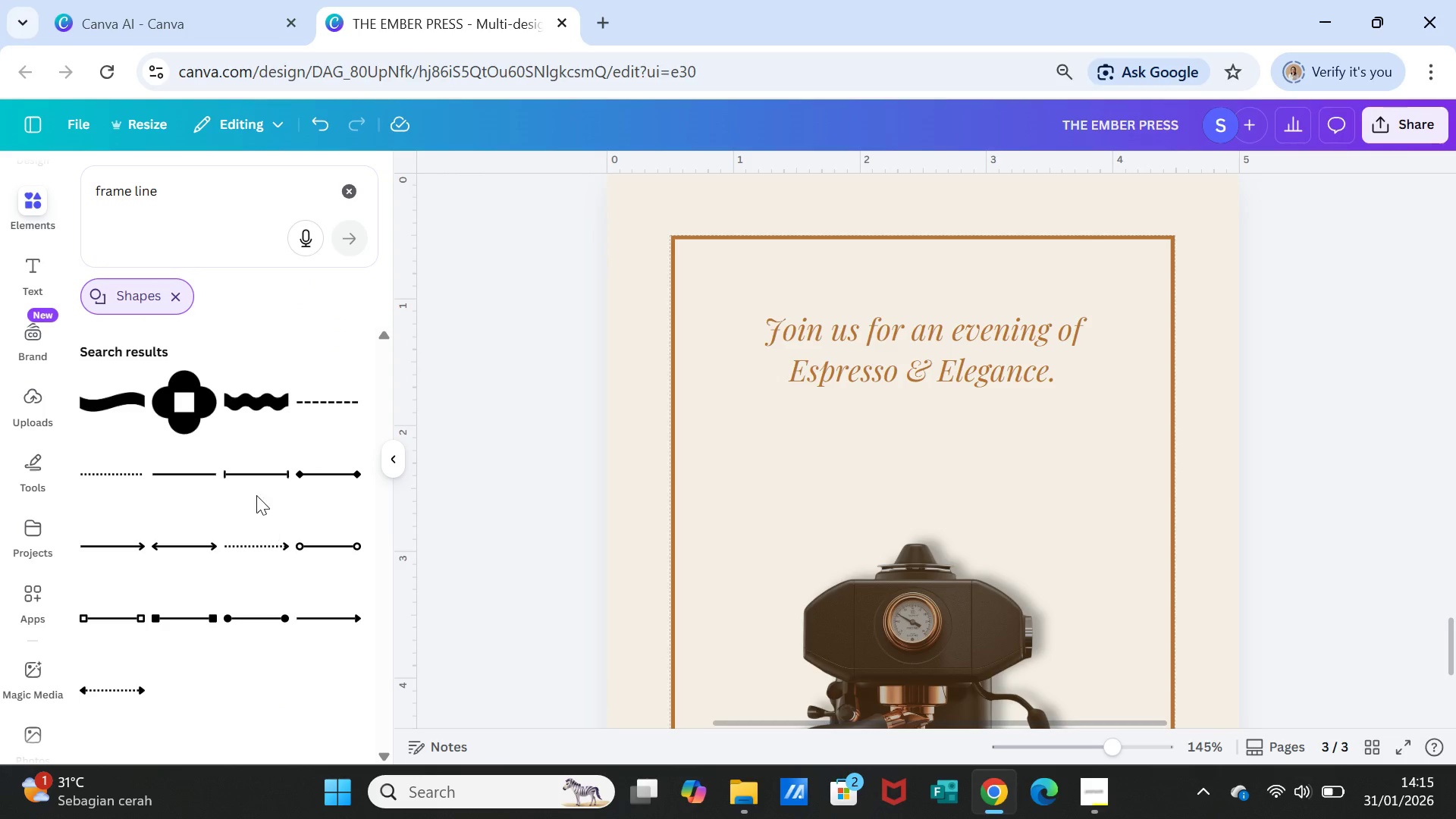 
scroll: coordinate [265, 522], scroll_direction: up, amount: 2.0
 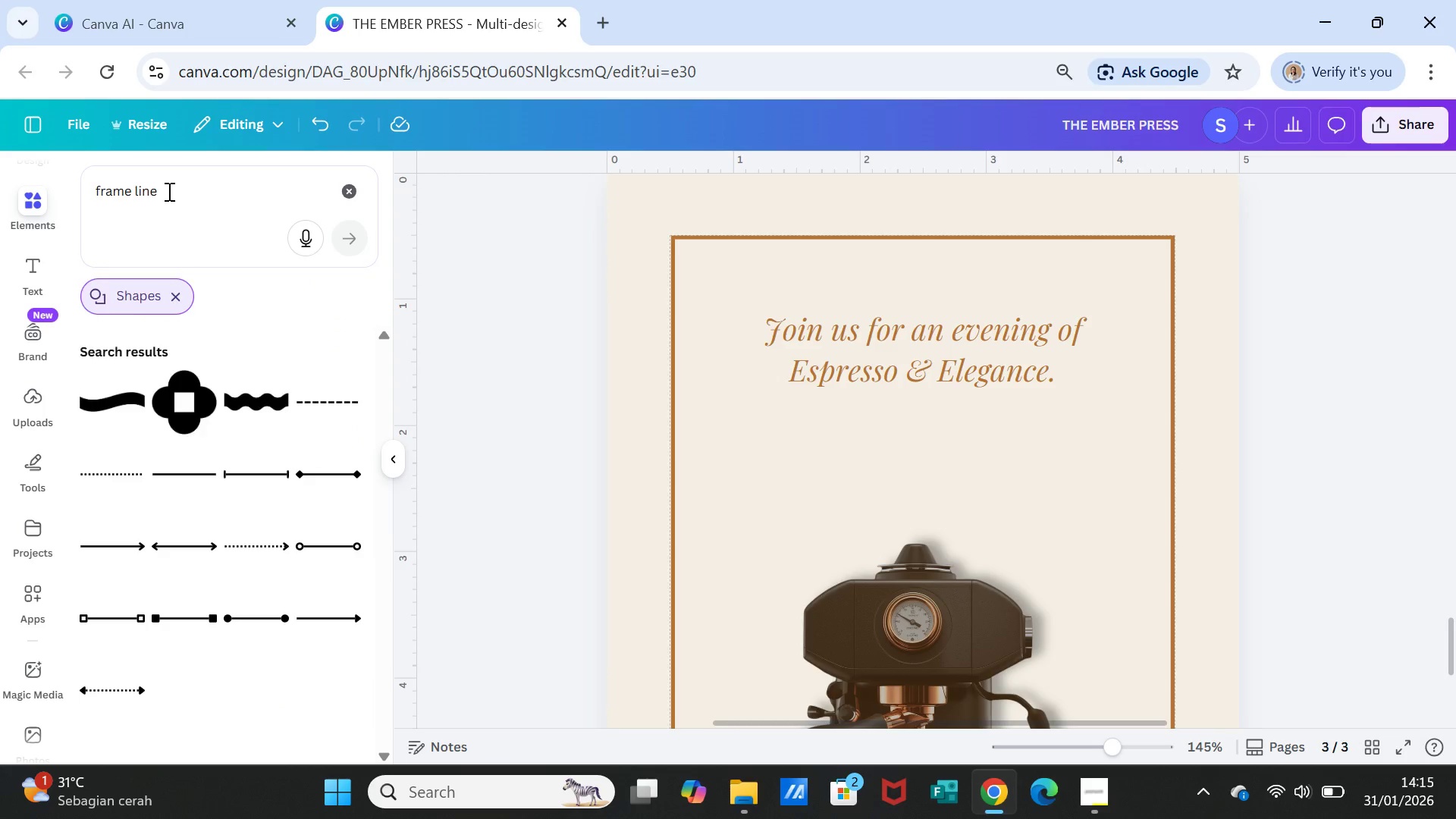 
left_click_drag(start_coordinate=[168, 191], to_coordinate=[25, 175])
 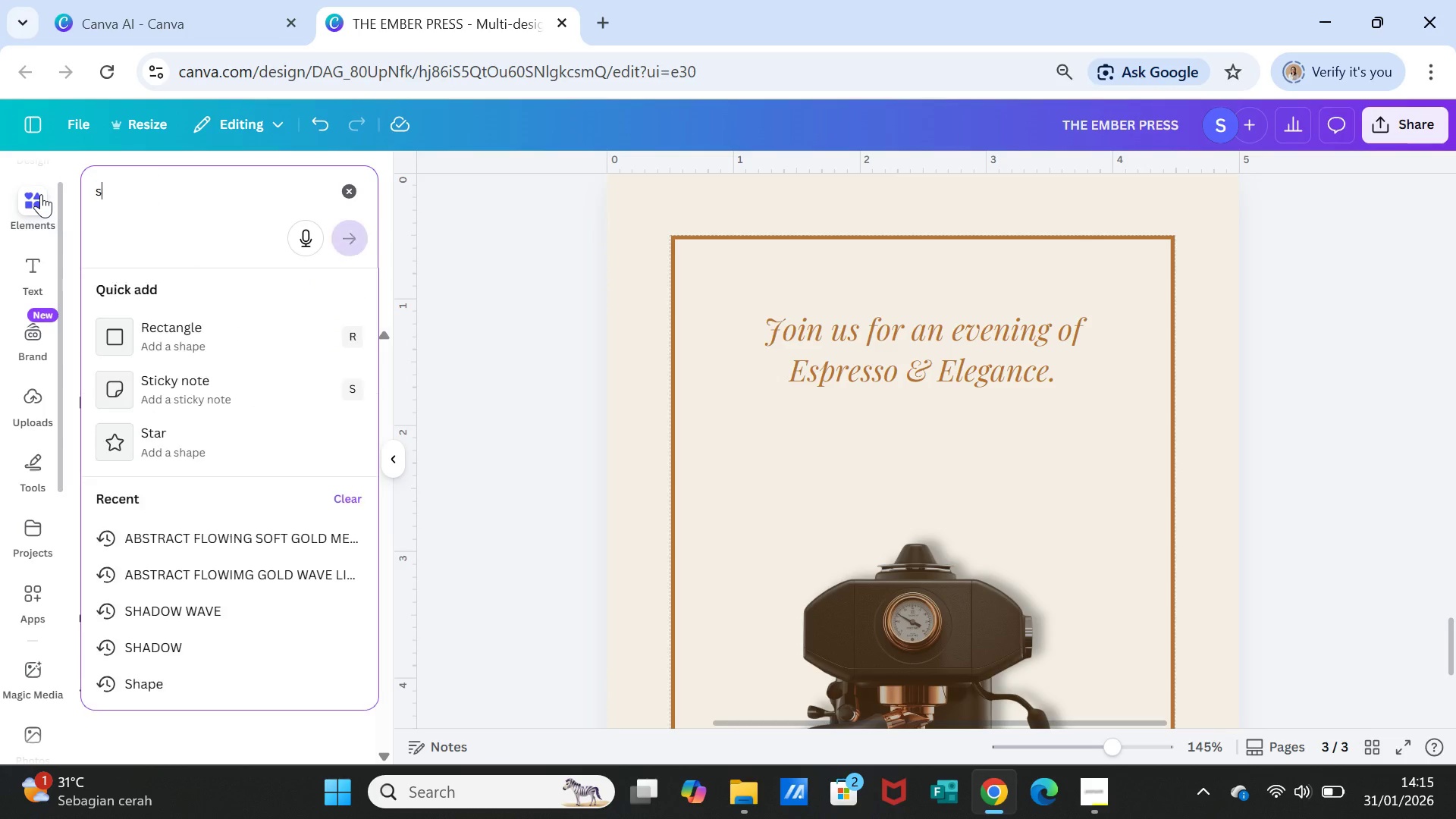 
type(shape)
 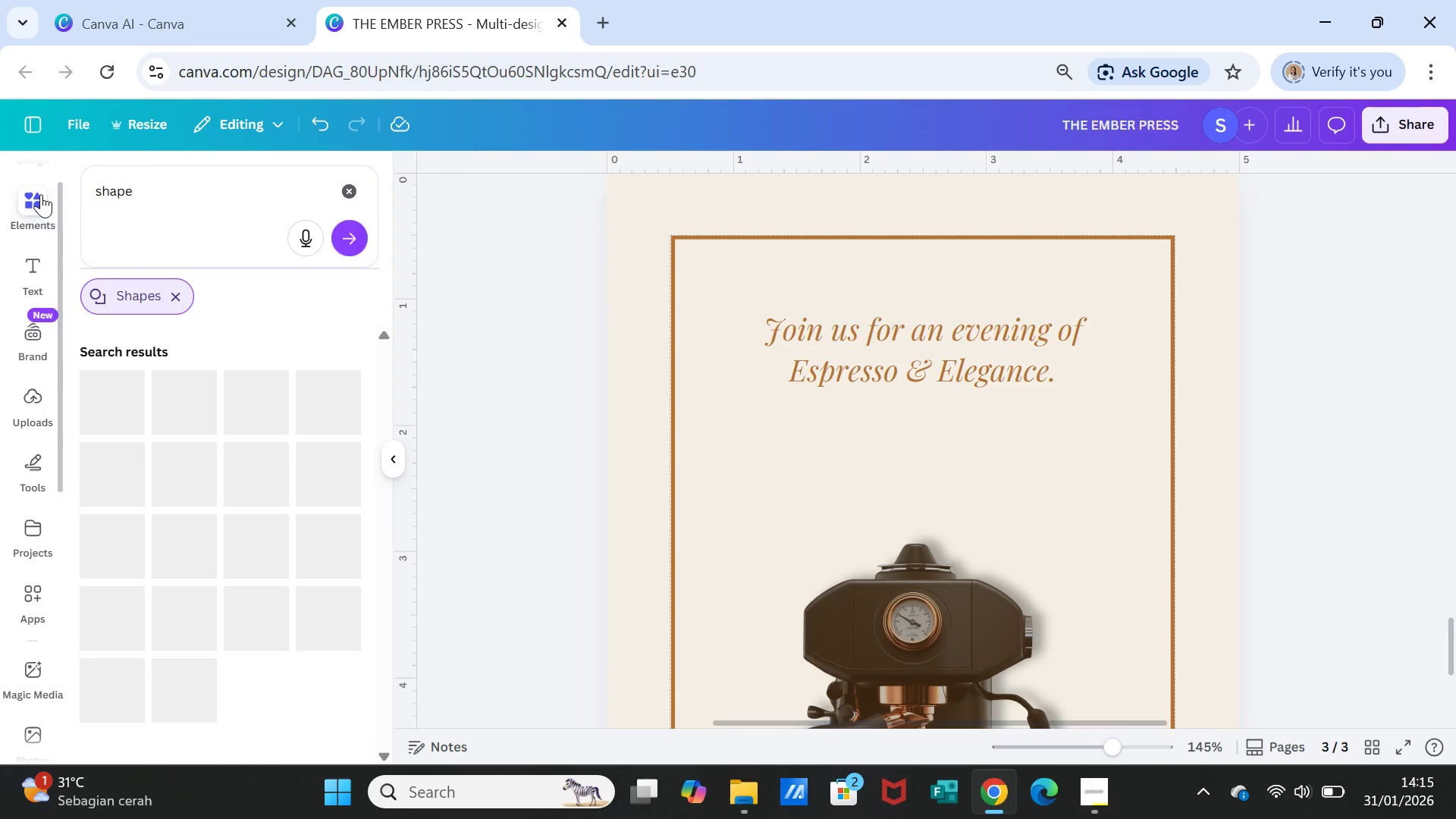 
key(Enter)
 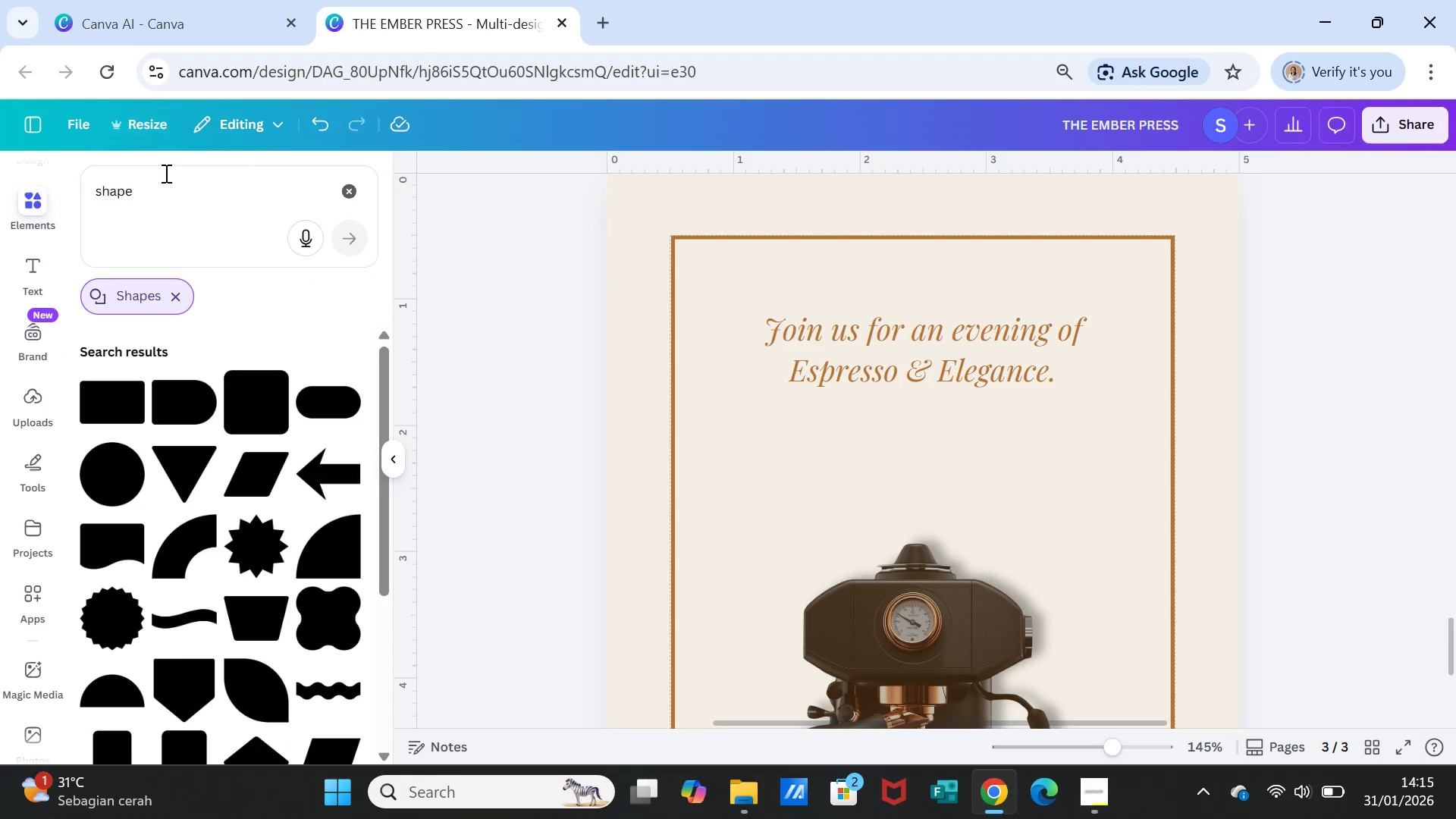 
left_click_drag(start_coordinate=[160, 187], to_coordinate=[13, 174])
 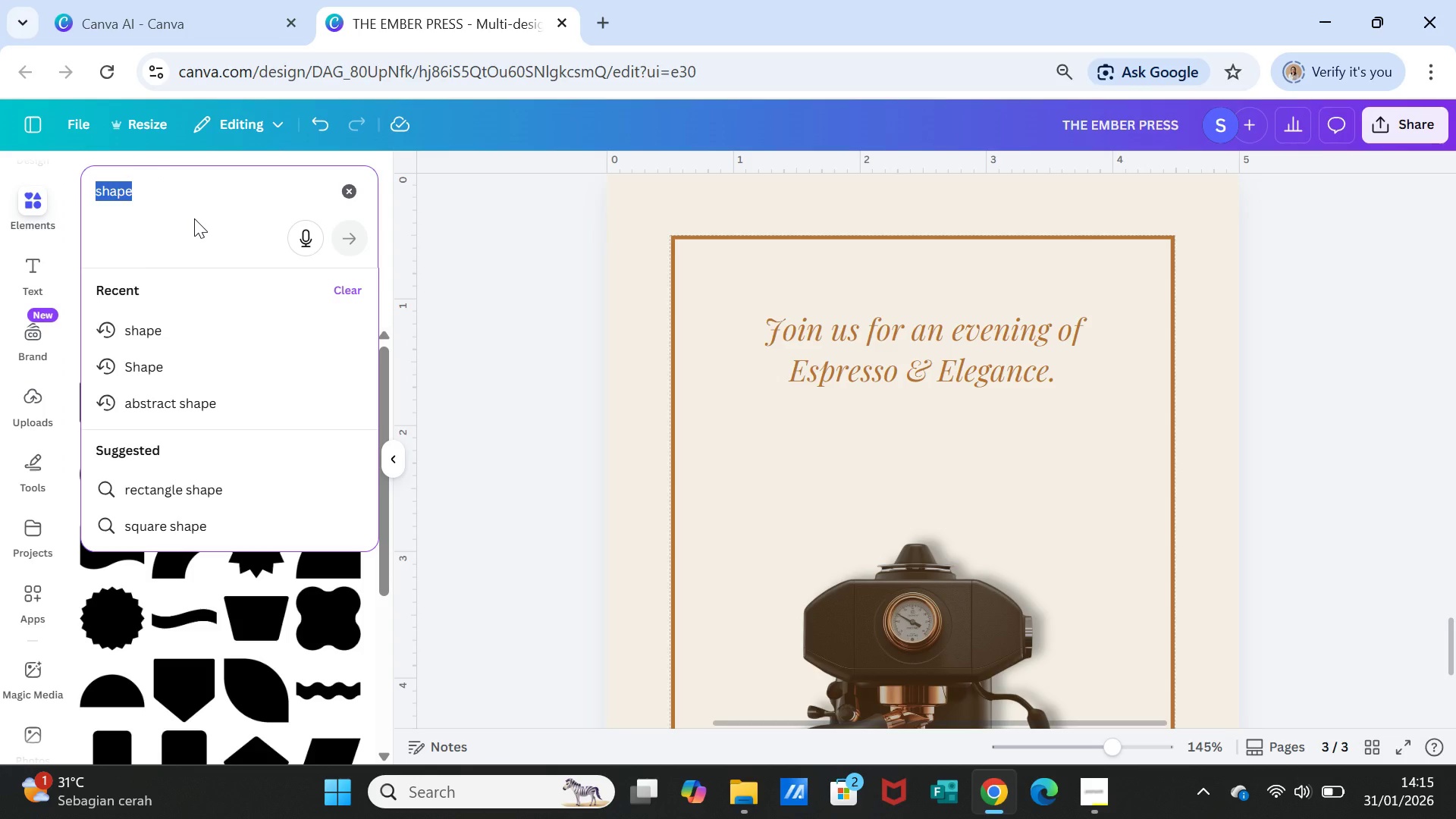 
type(line)
 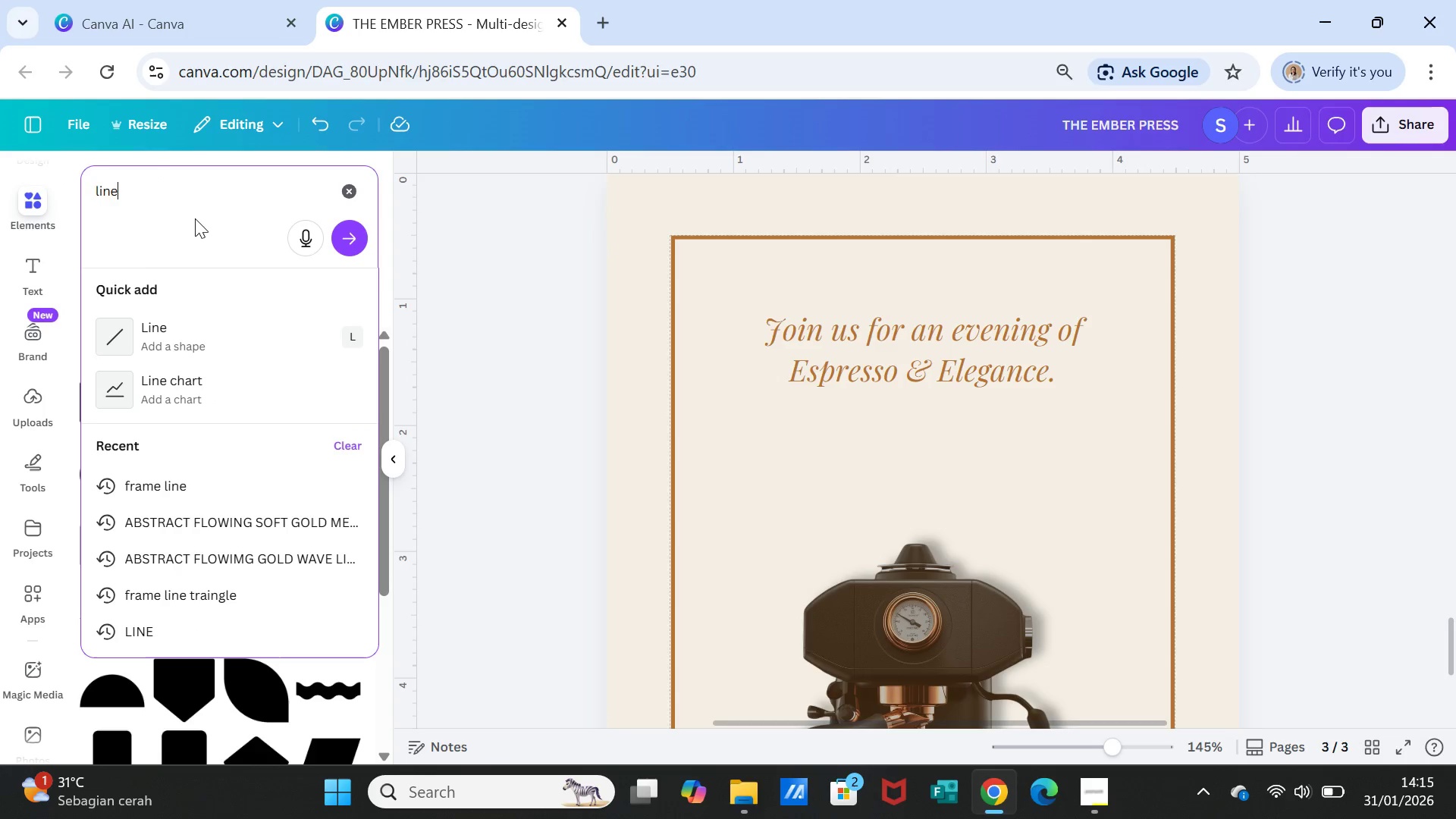 
key(Enter)
 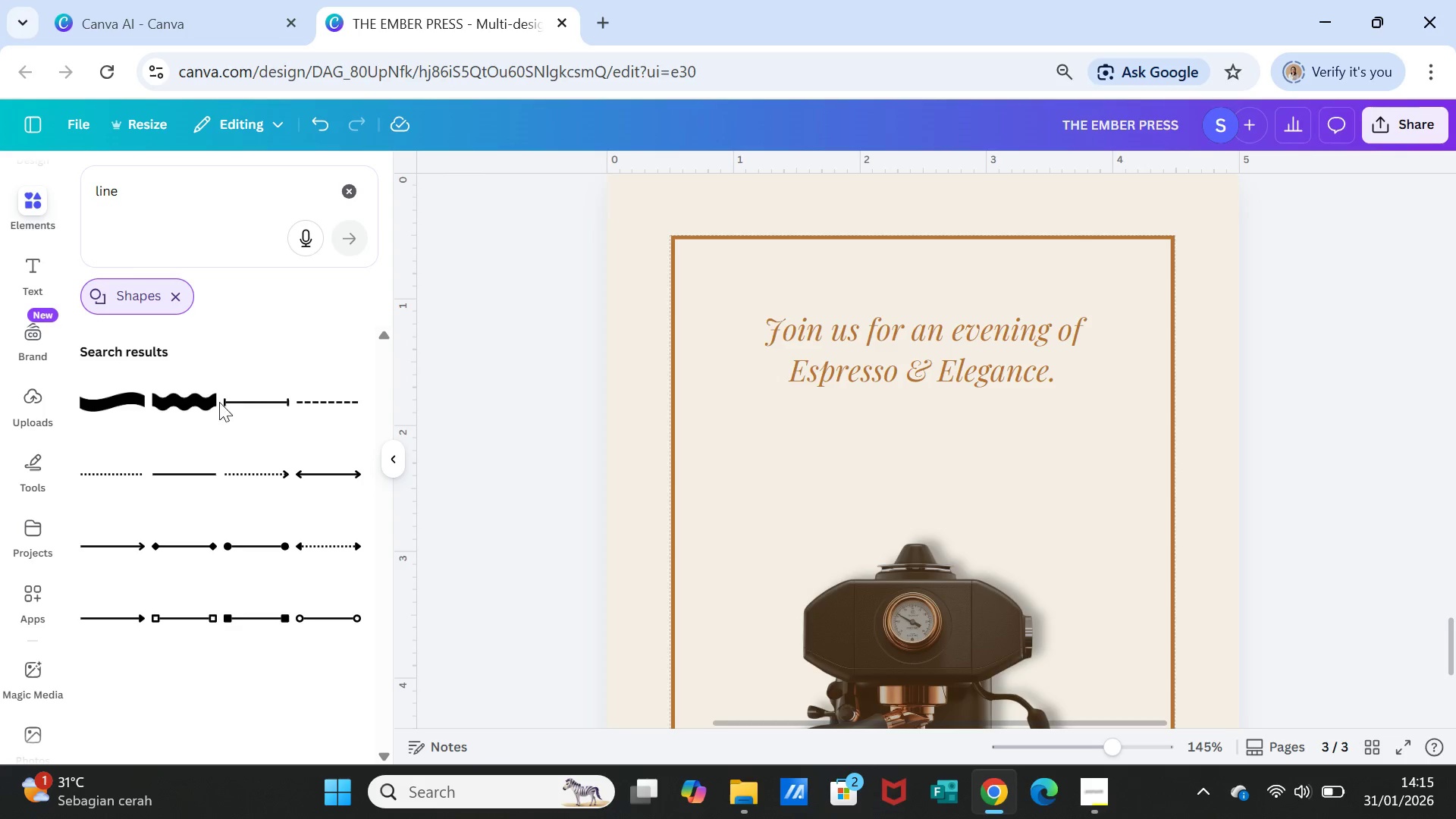 
wait(5.05)
 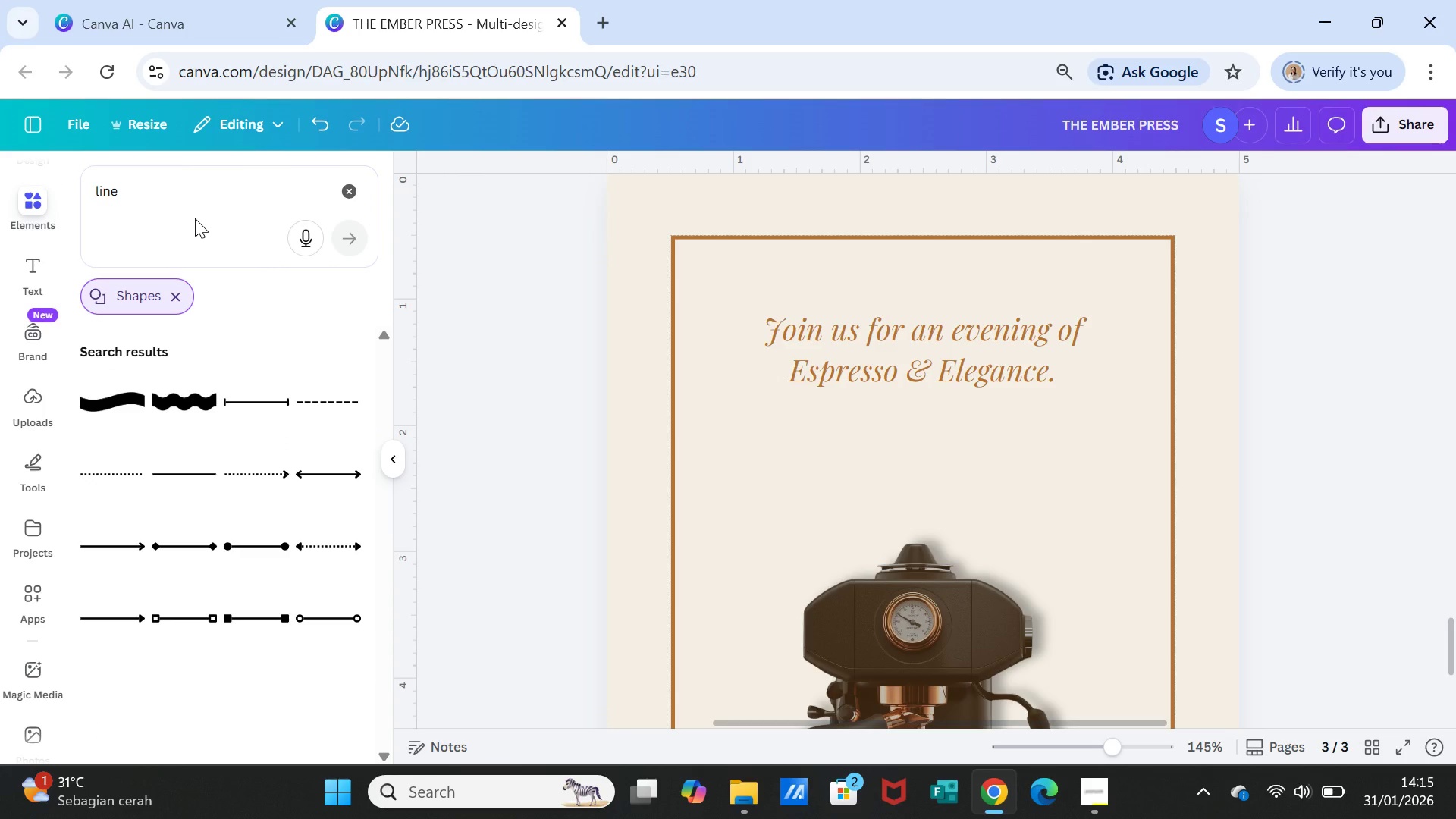 
scroll: coordinate [275, 519], scroll_direction: down, amount: 2.0
 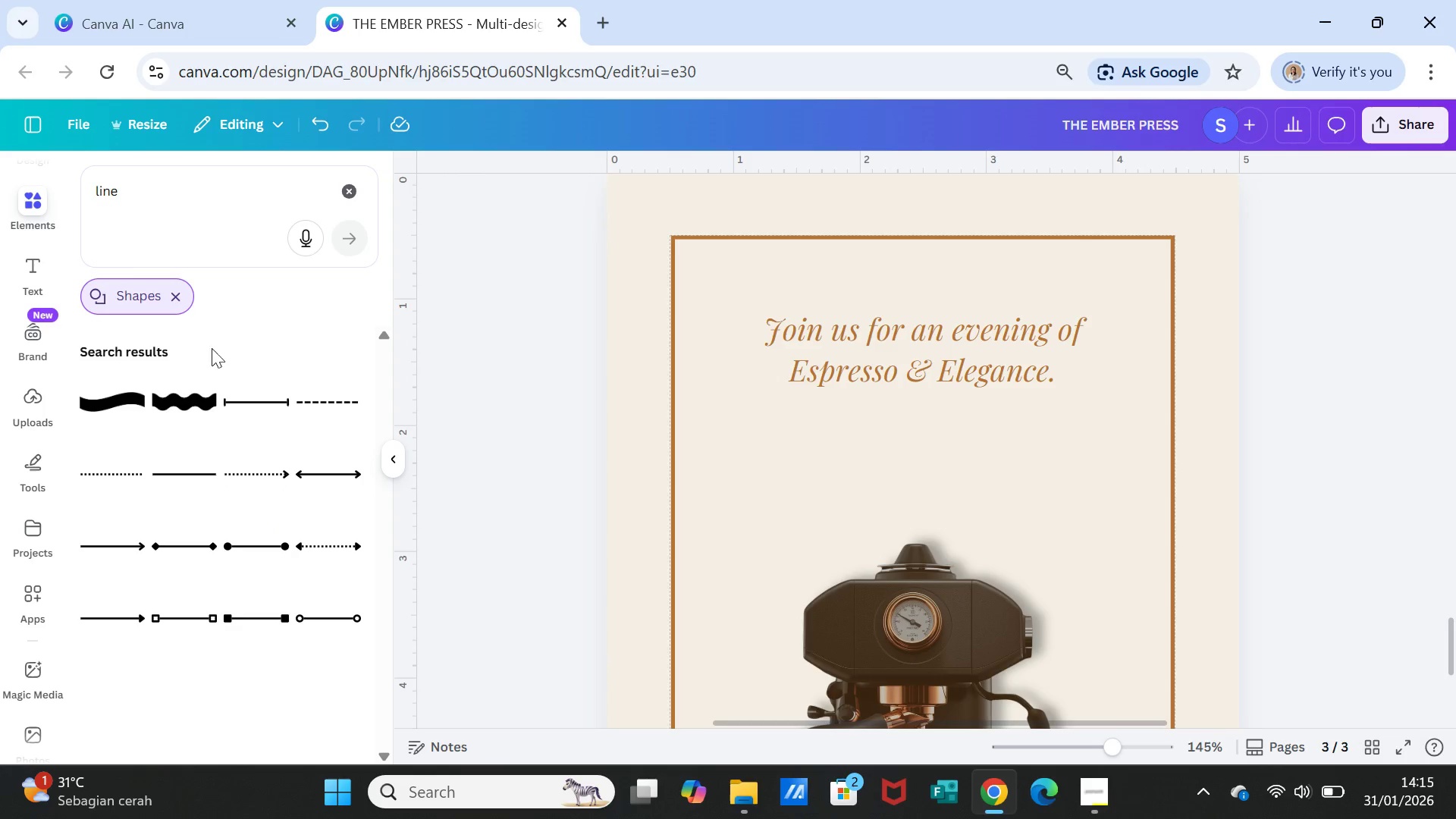 
left_click([168, 294])
 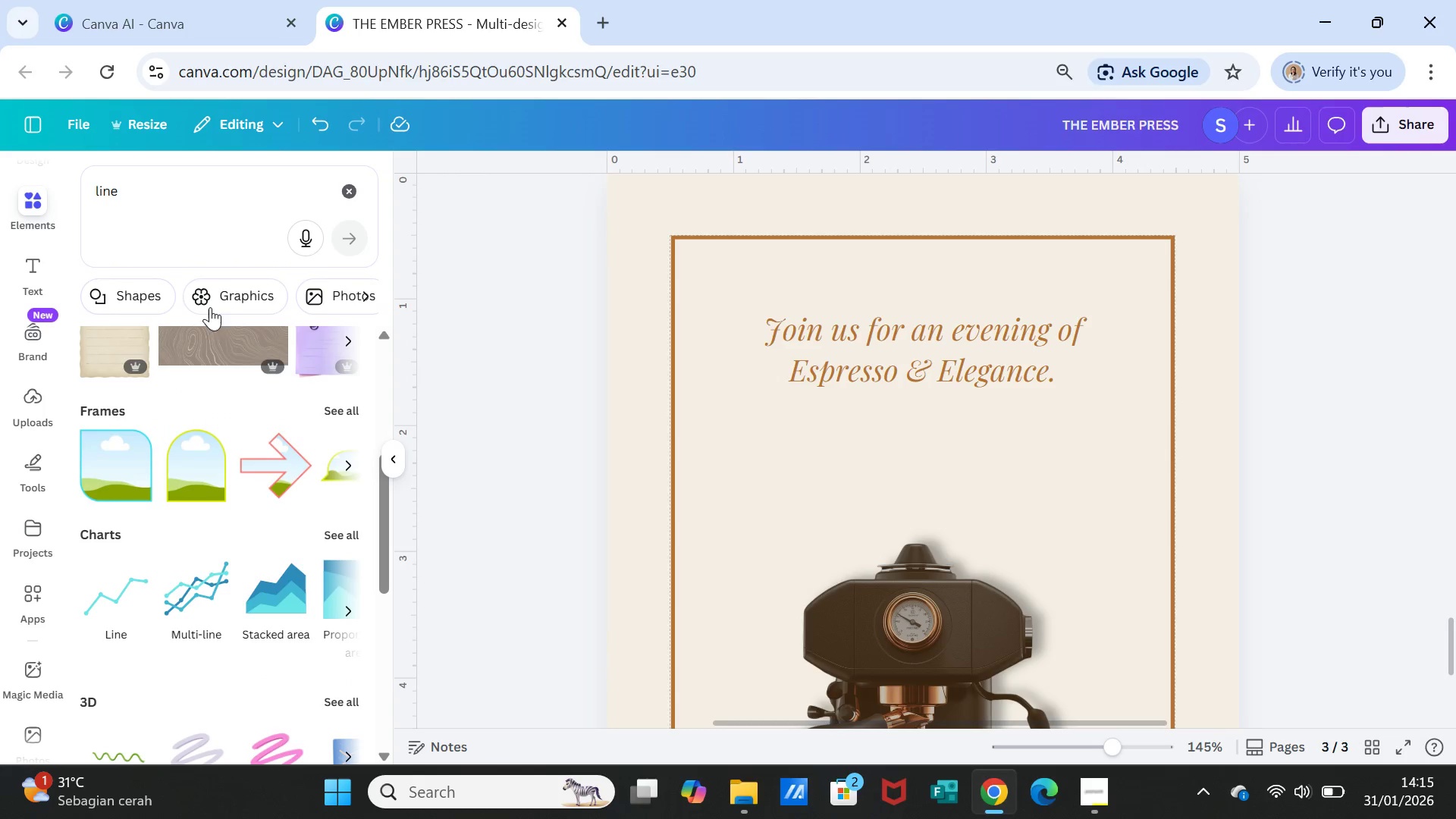 
scroll: coordinate [302, 530], scroll_direction: down, amount: 3.0
 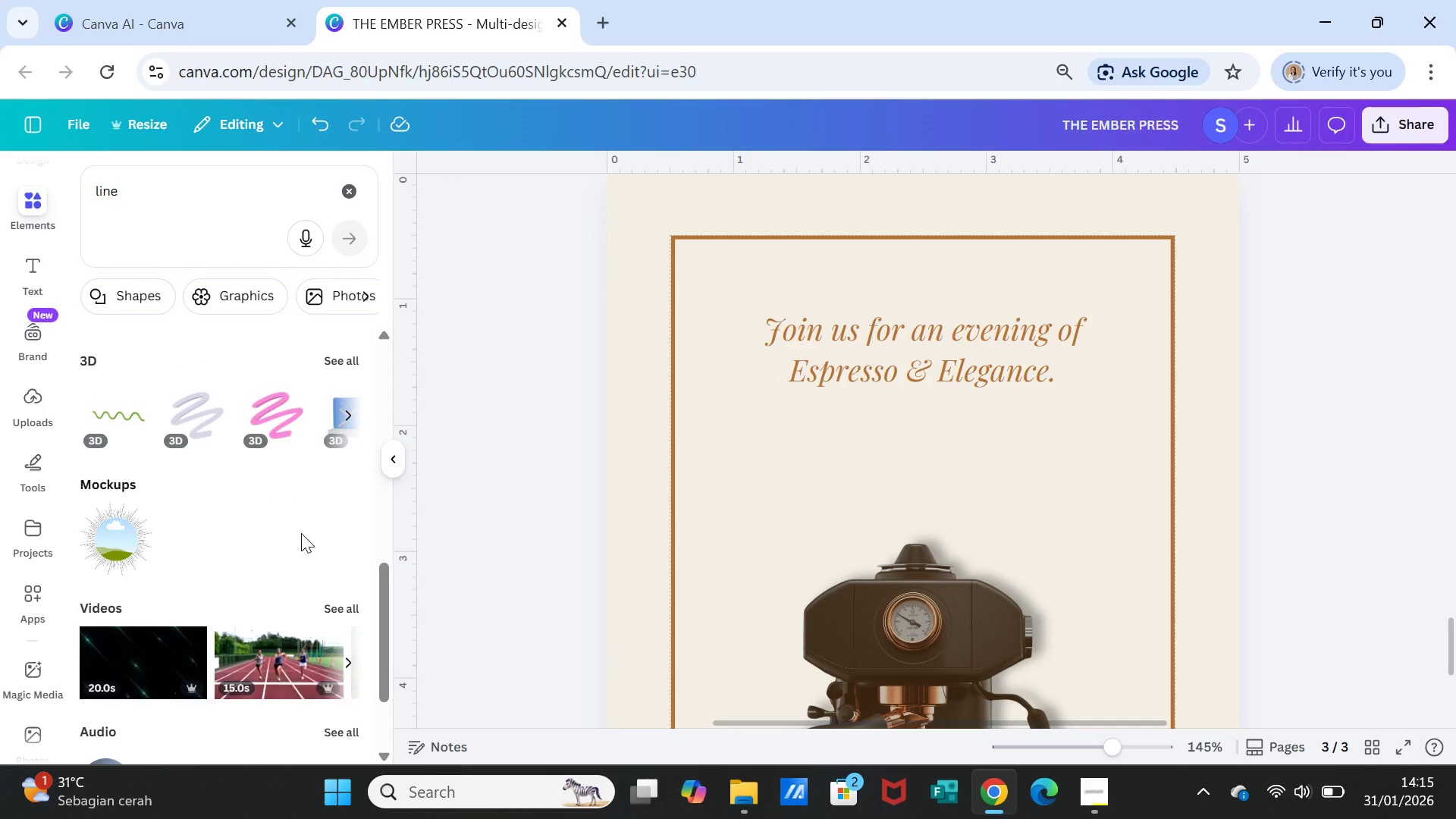 
scroll: coordinate [202, 408], scroll_direction: up, amount: 5.0
 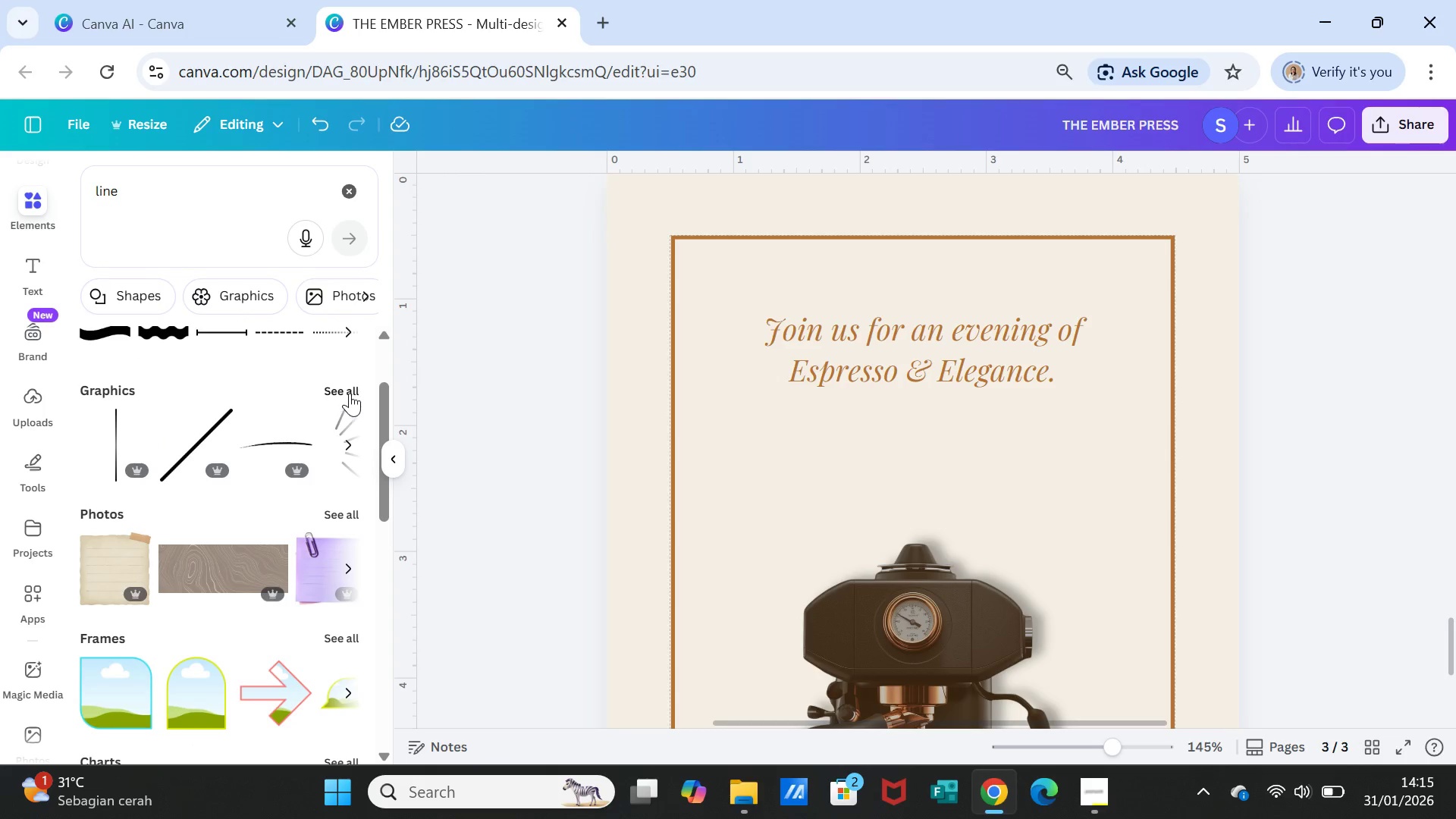 
left_click([349, 391])
 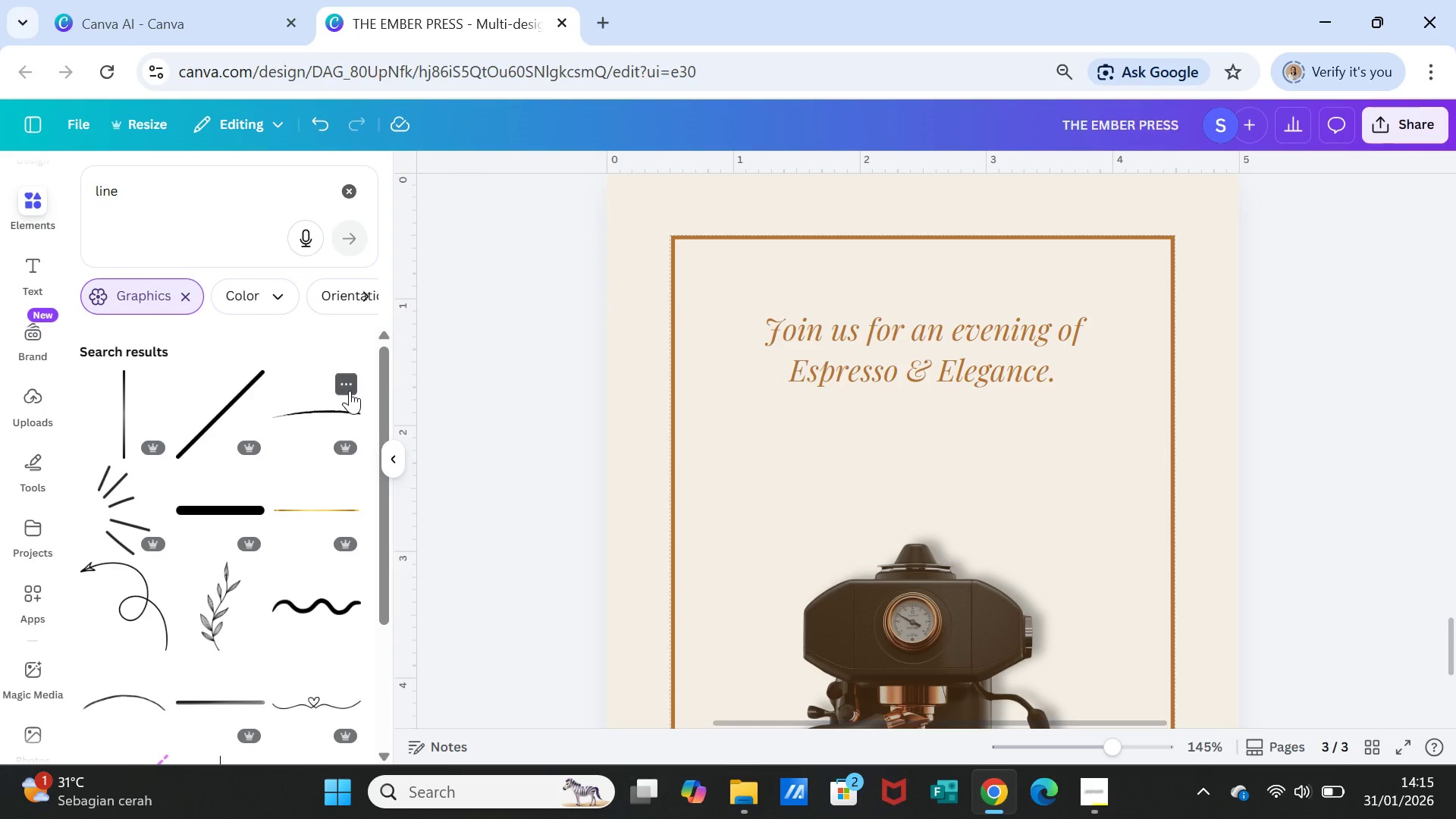 
scroll: coordinate [245, 595], scroll_direction: down, amount: 2.0
 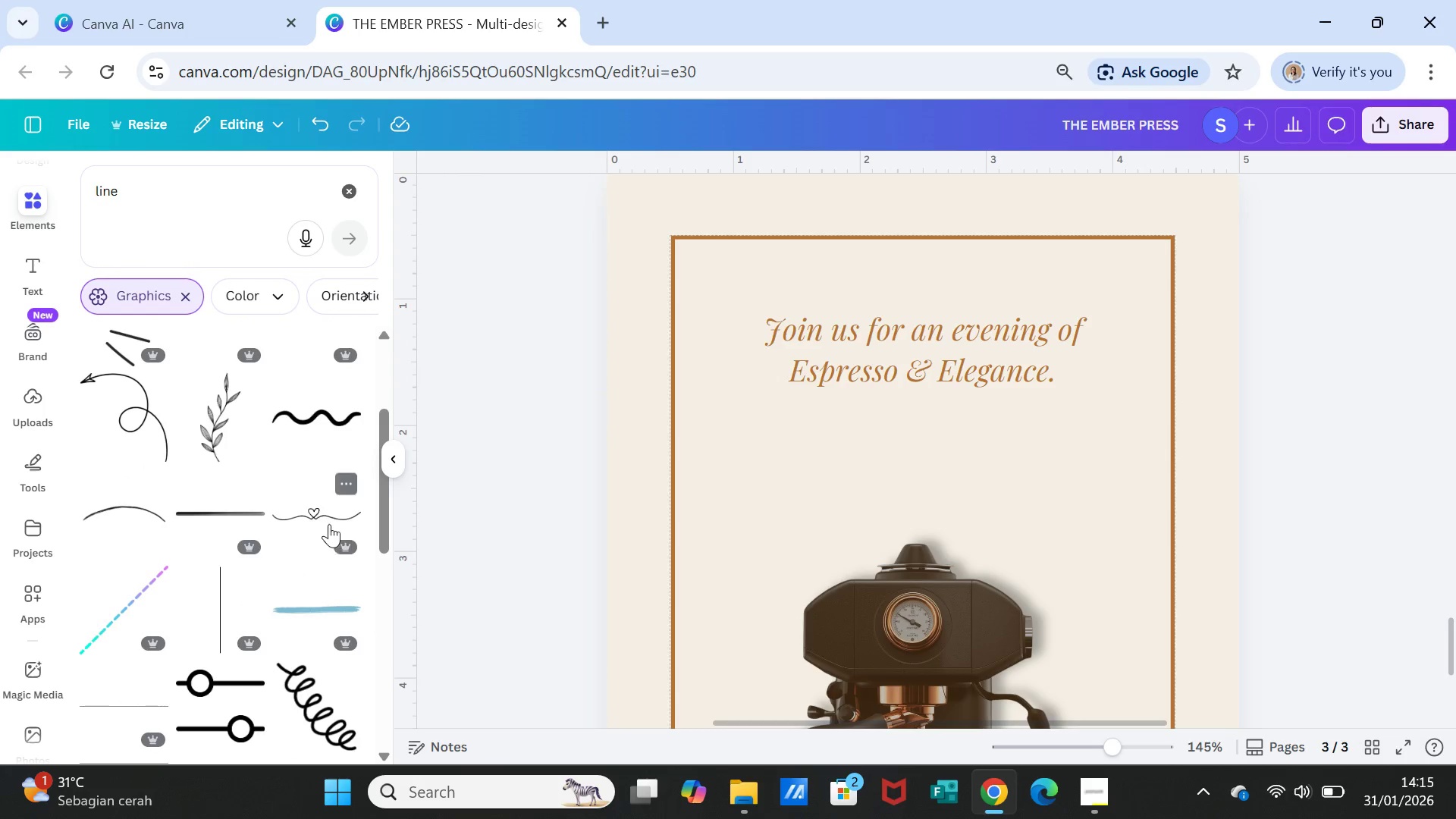 
left_click([322, 501])
 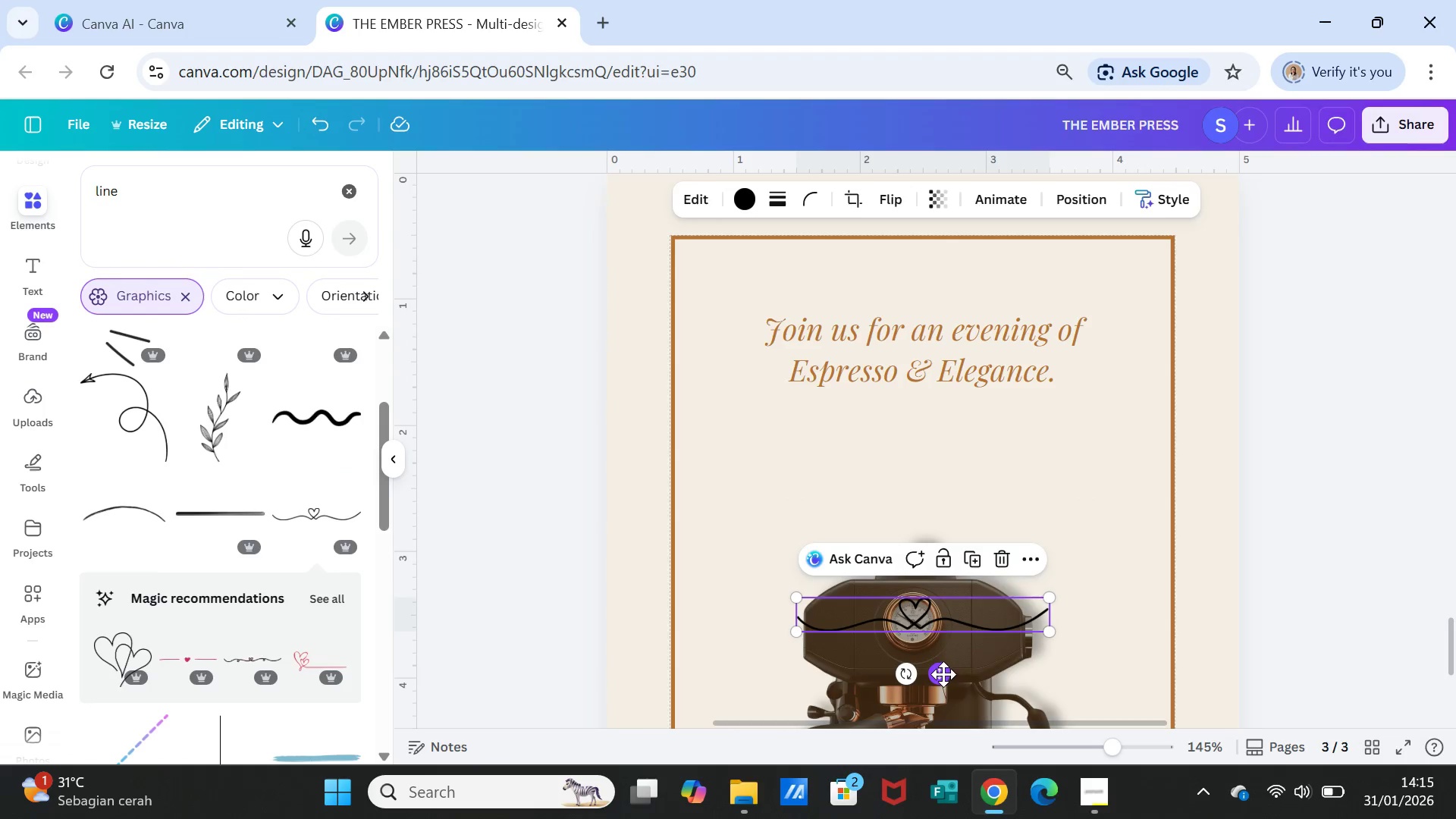 
wait(5.47)
 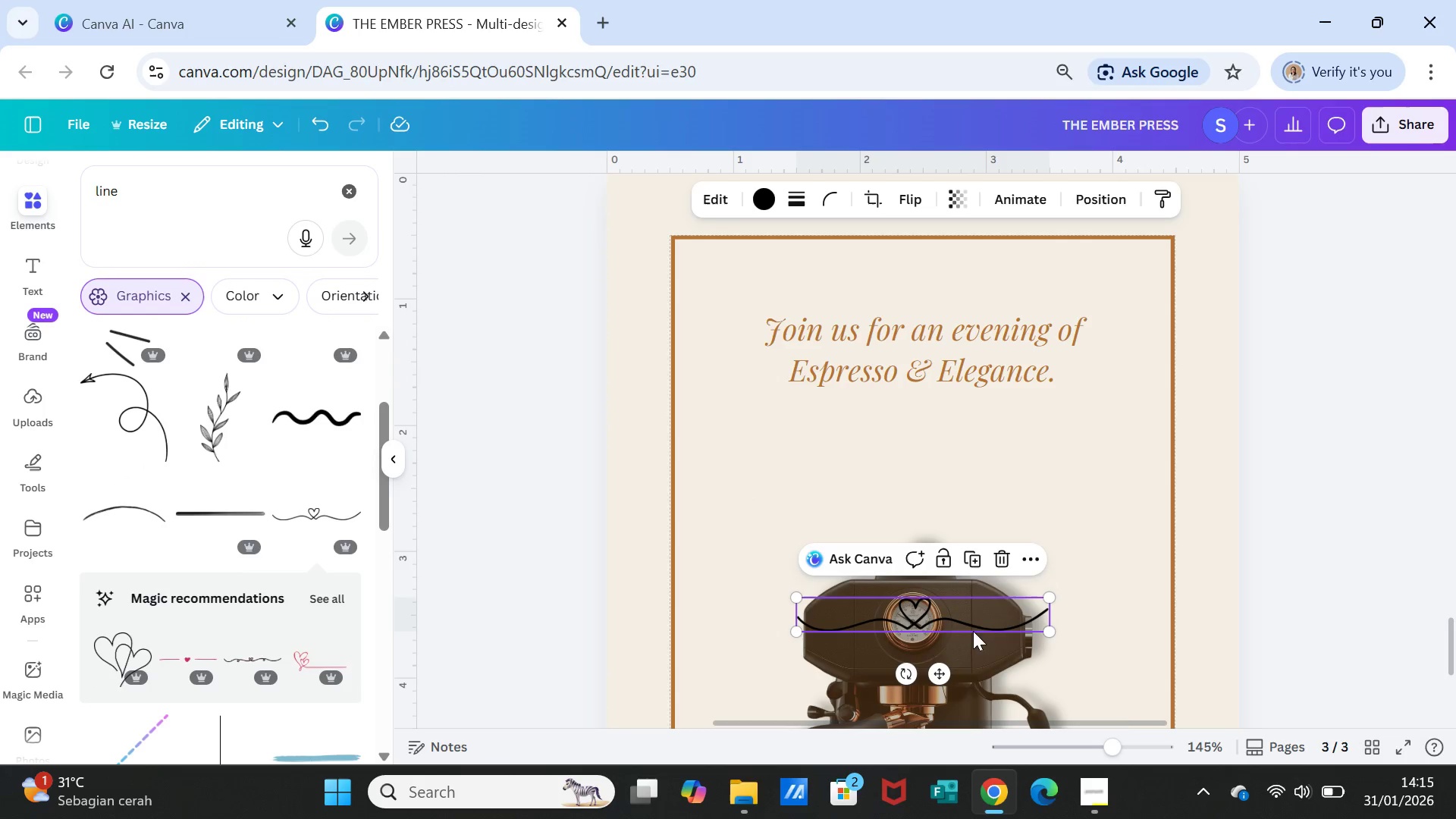 
left_click_drag(start_coordinate=[943, 674], to_coordinate=[942, 497])
 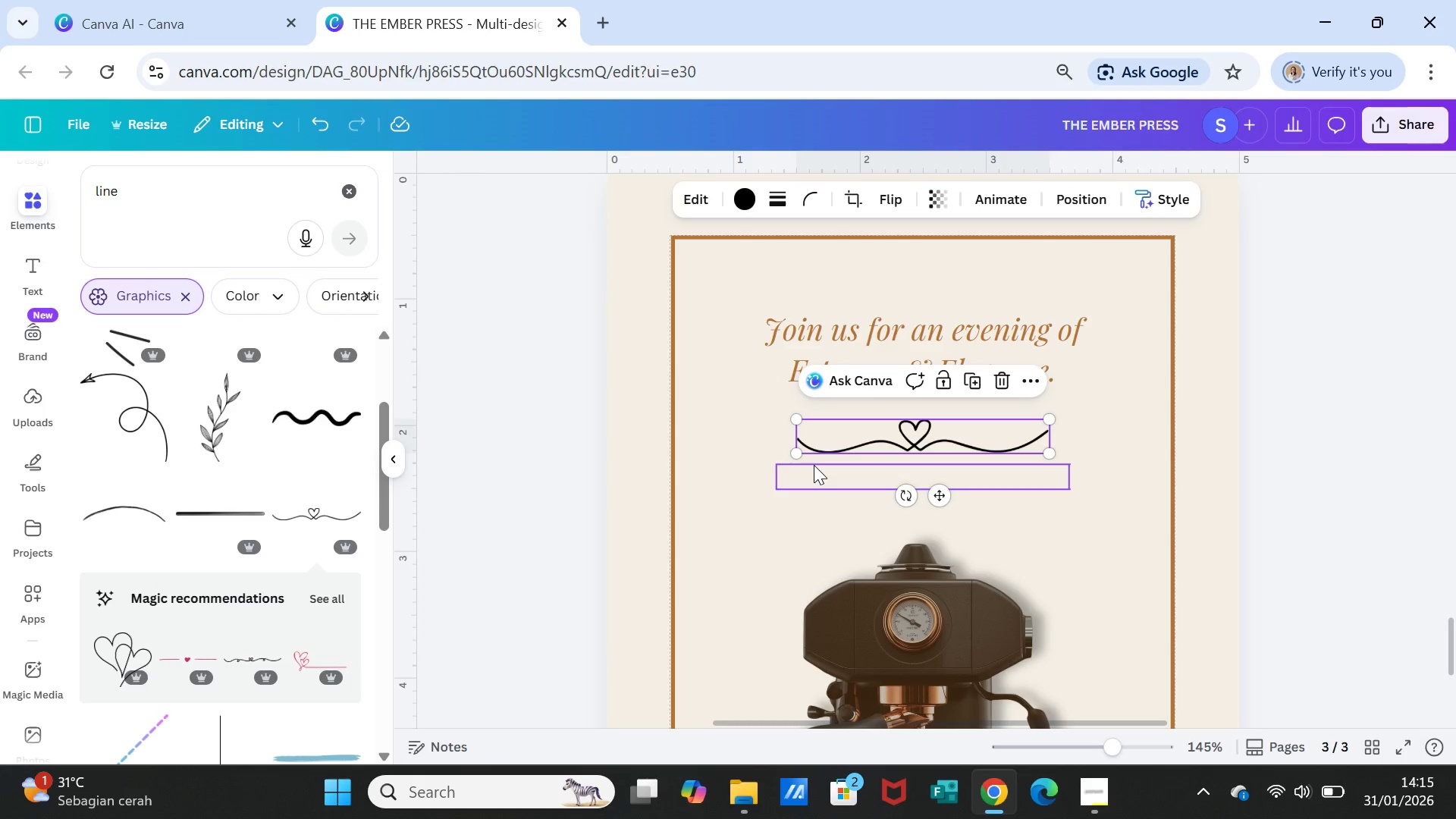 
key(Delete)
 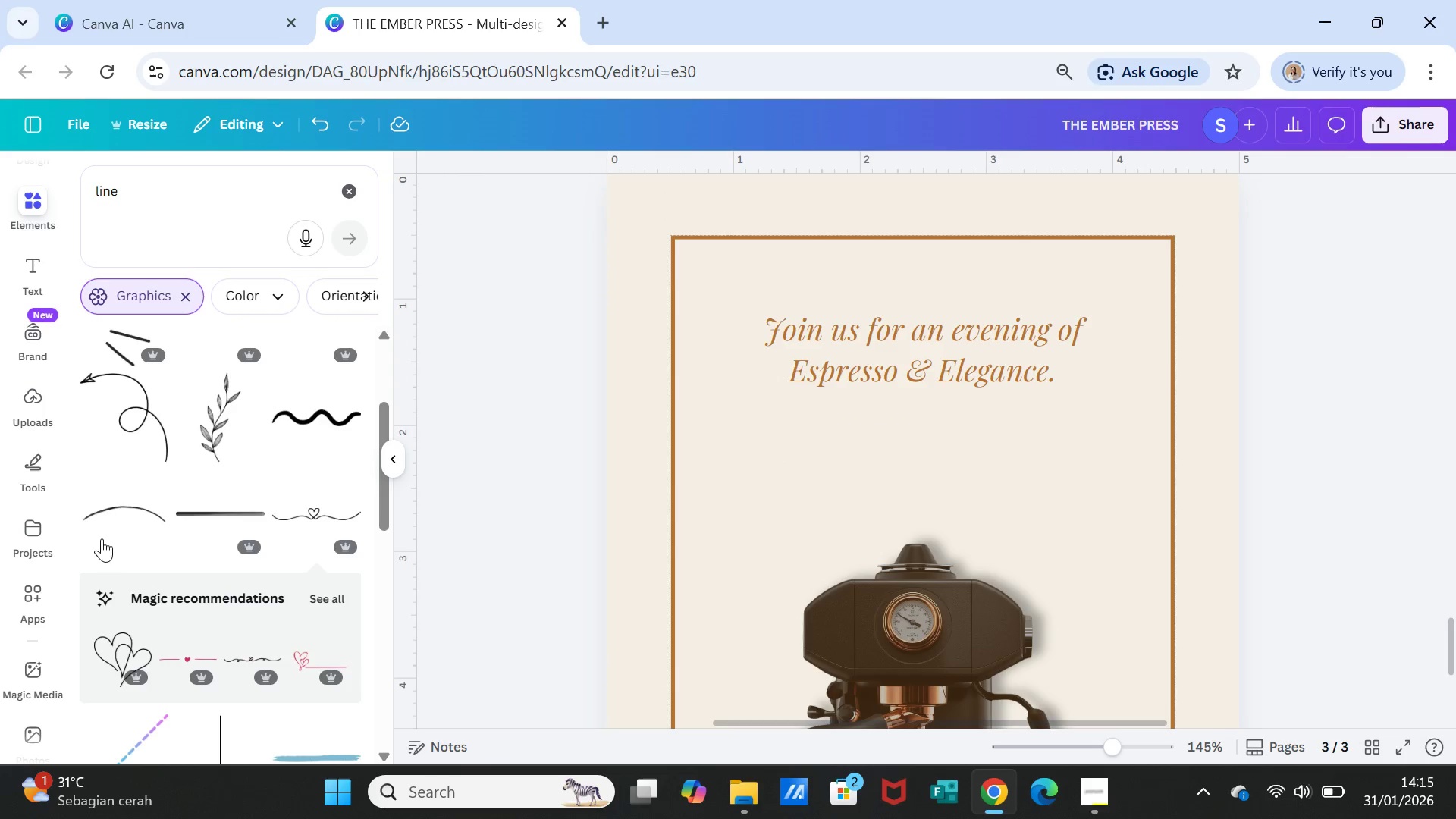 
scroll: coordinate [266, 613], scroll_direction: down, amount: 8.0
 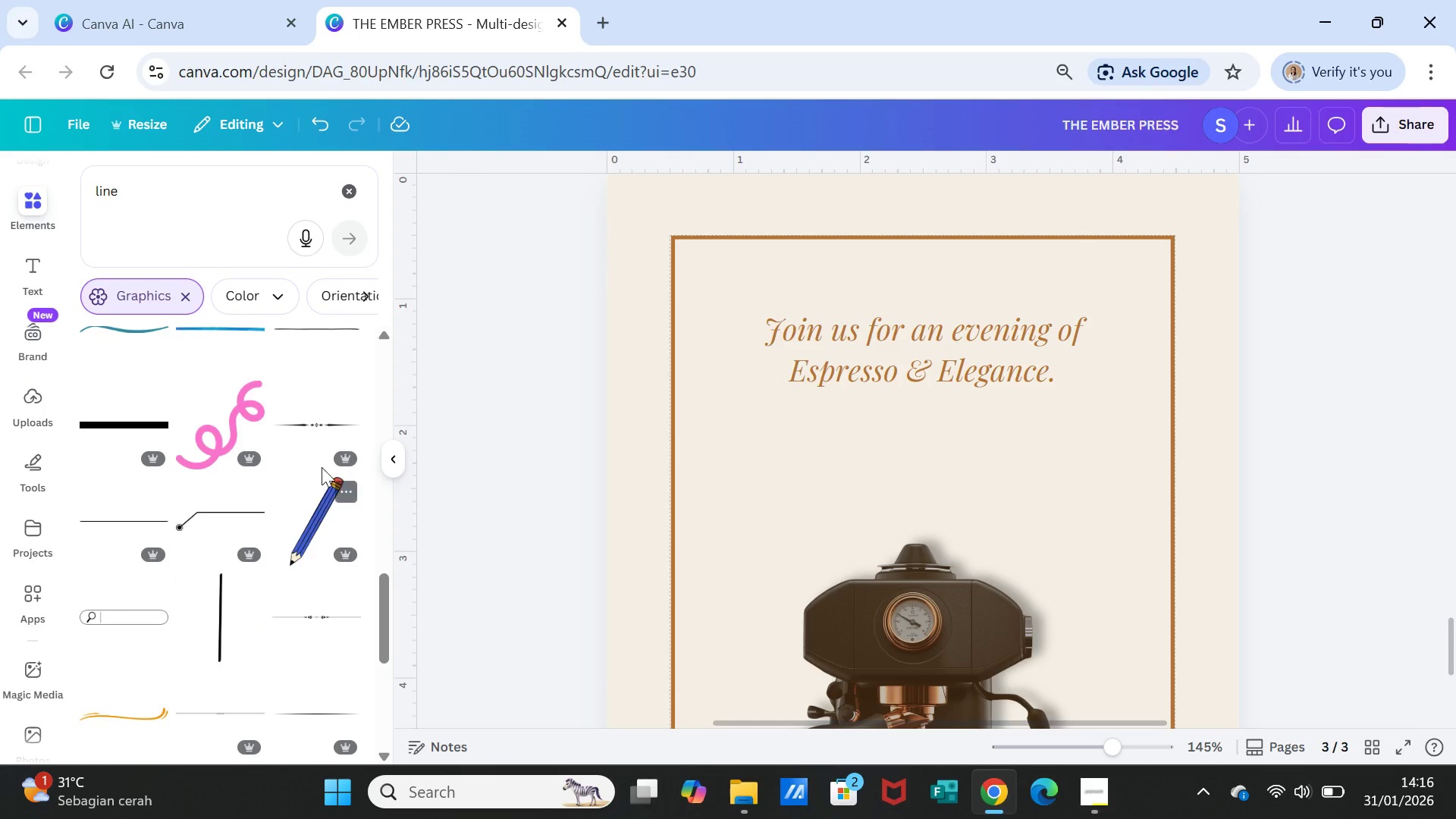 
left_click([314, 425])
 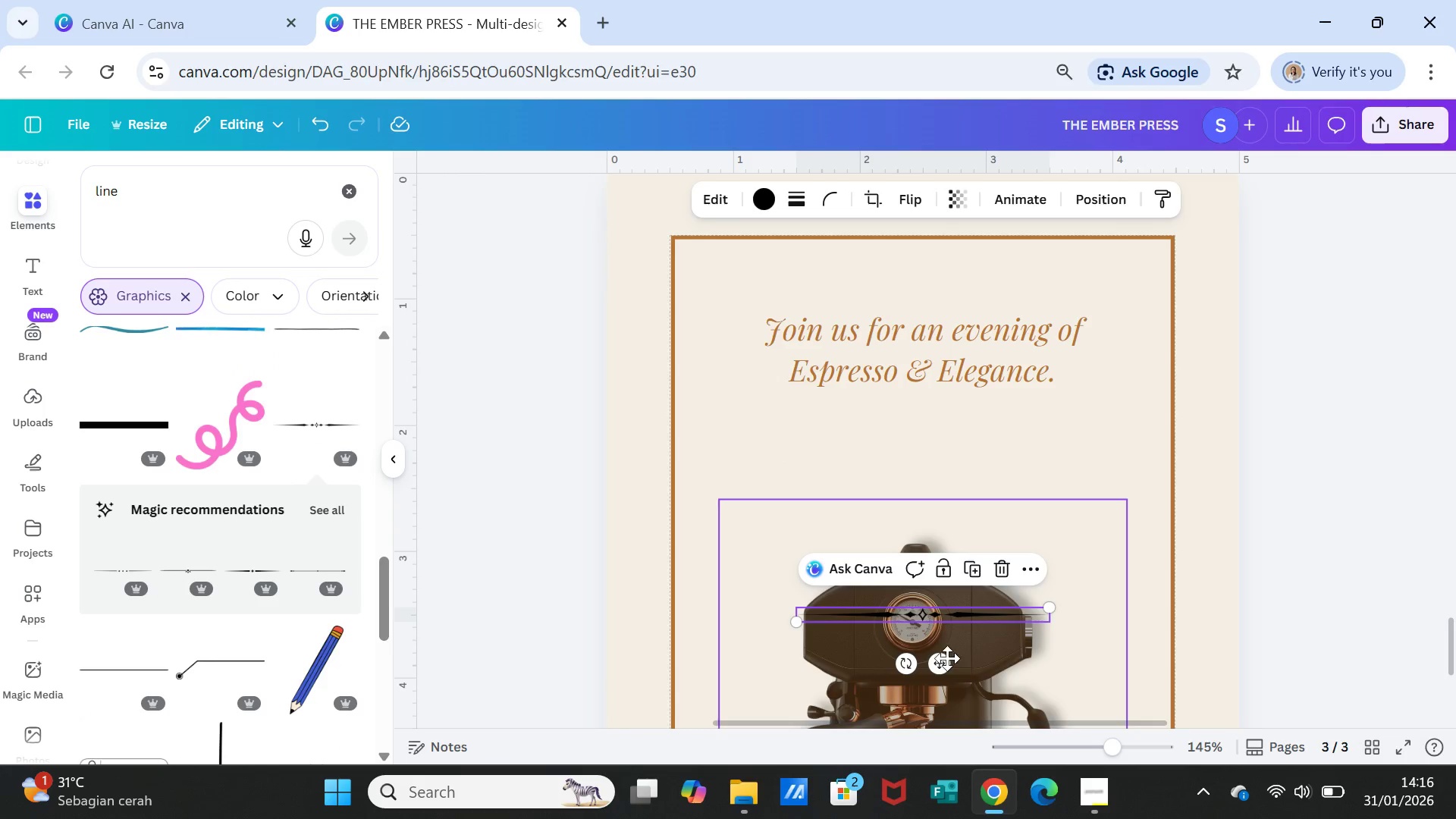 
left_click_drag(start_coordinate=[943, 659], to_coordinate=[934, 472])
 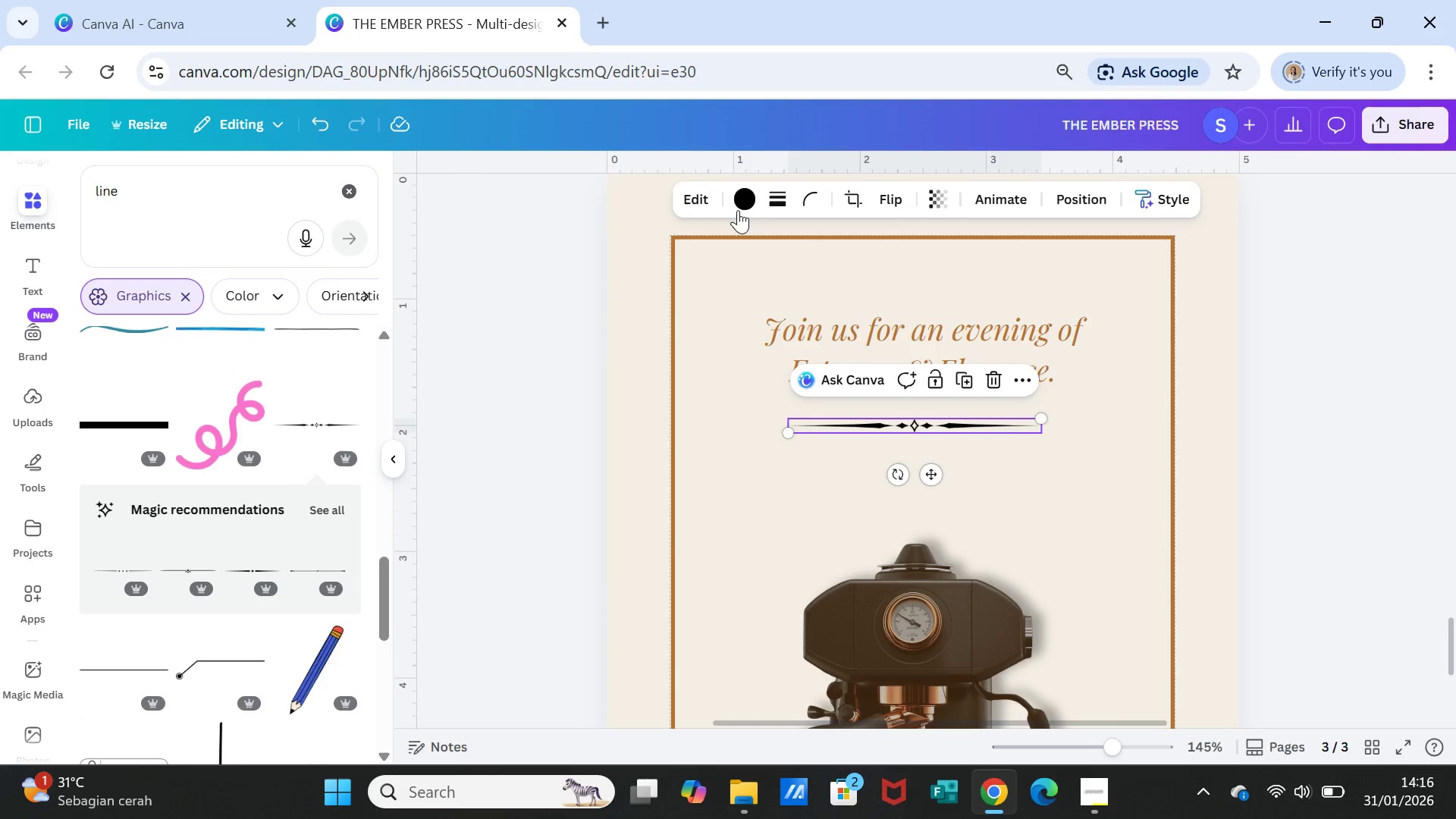 
left_click([736, 196])
 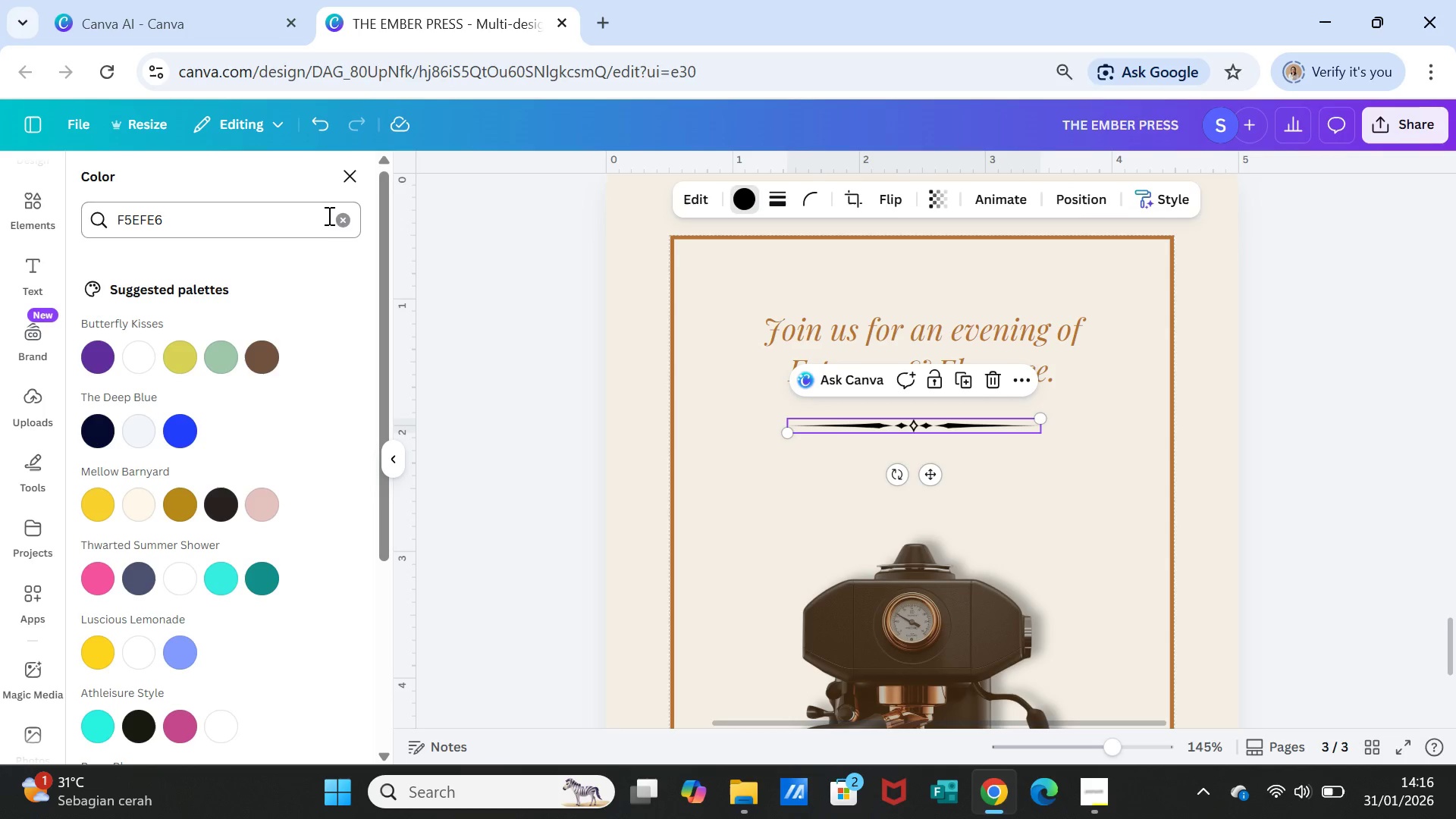 
left_click([340, 216])
 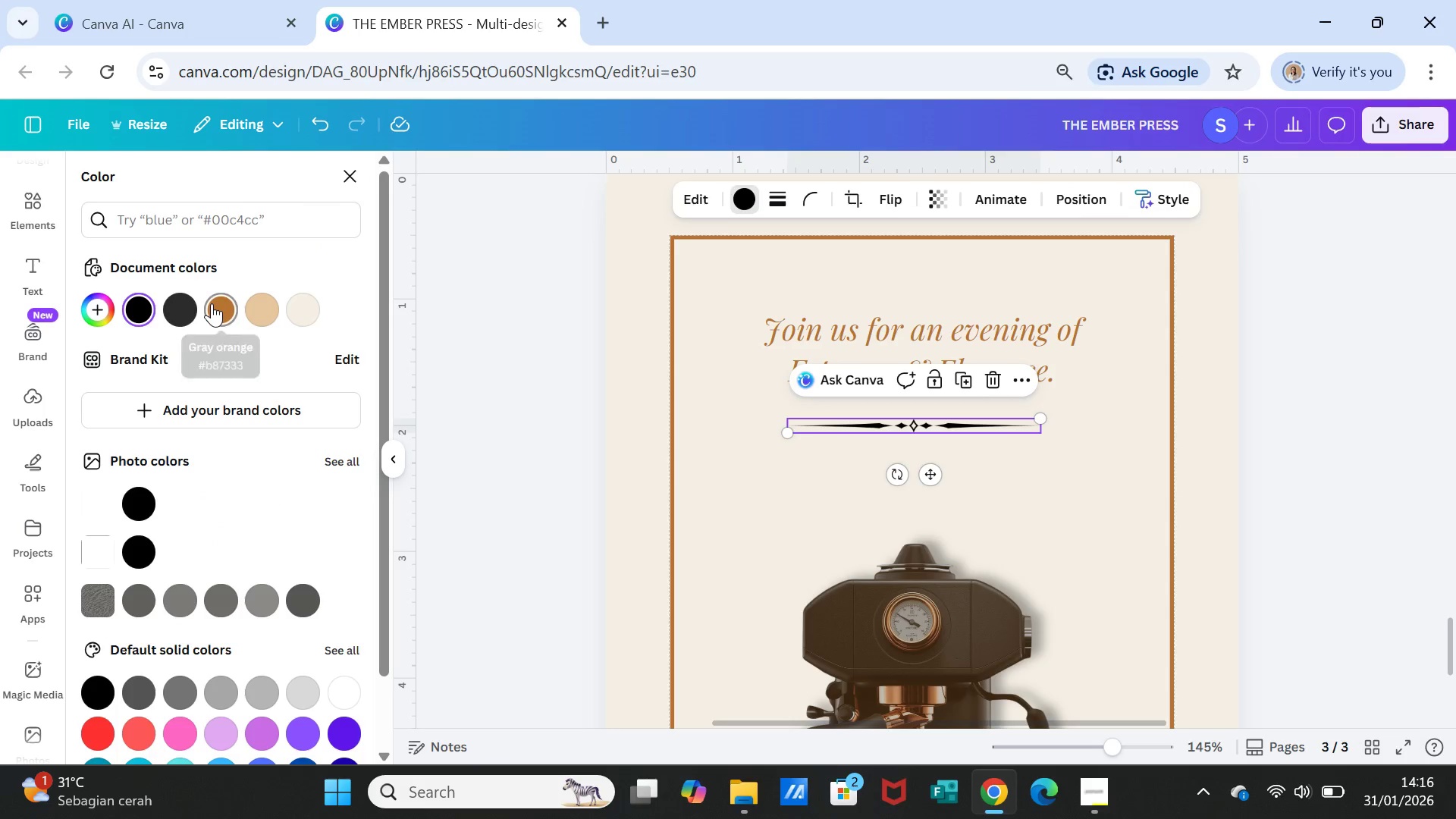 
left_click([217, 304])
 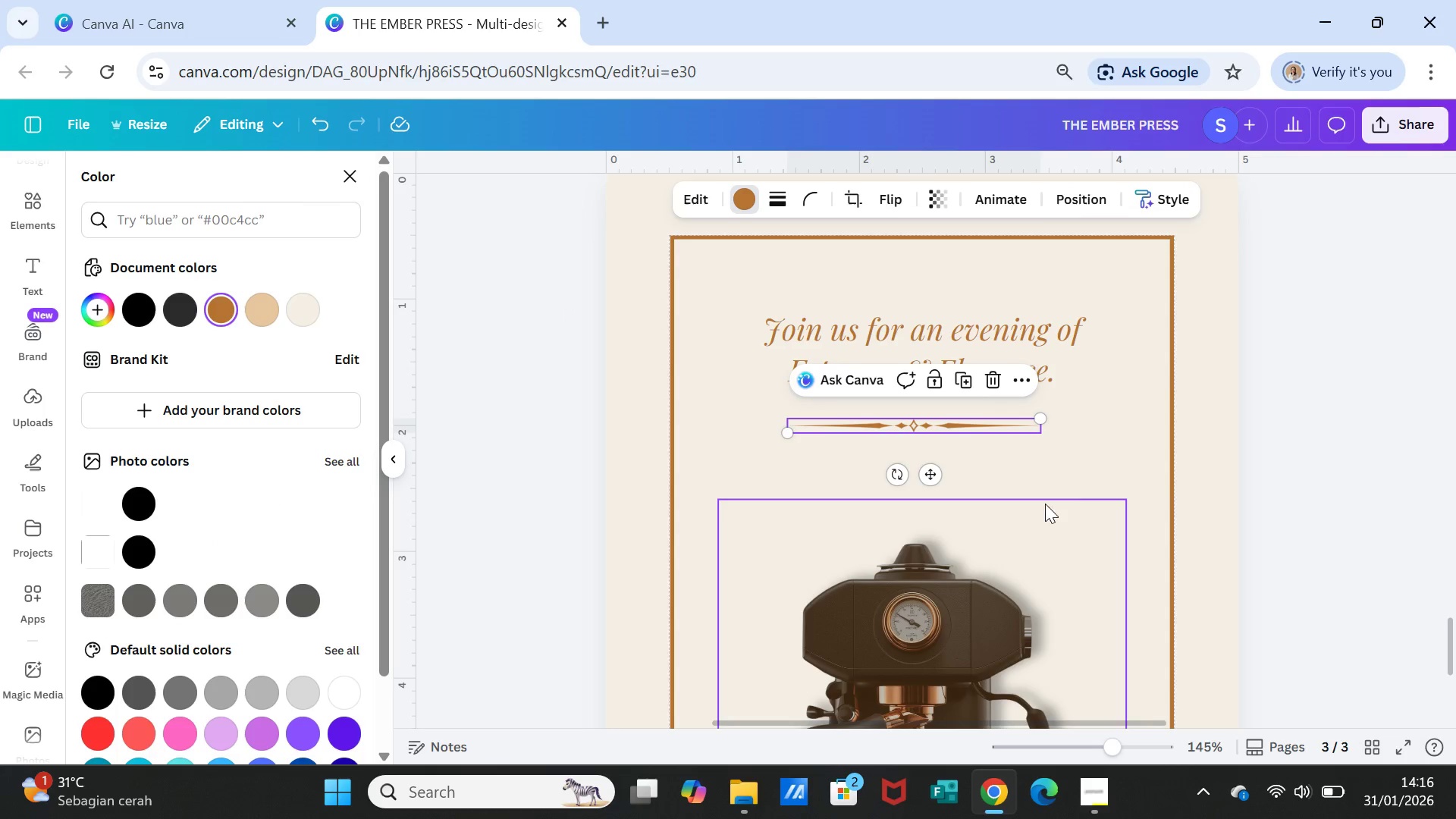 
left_click([1086, 450])
 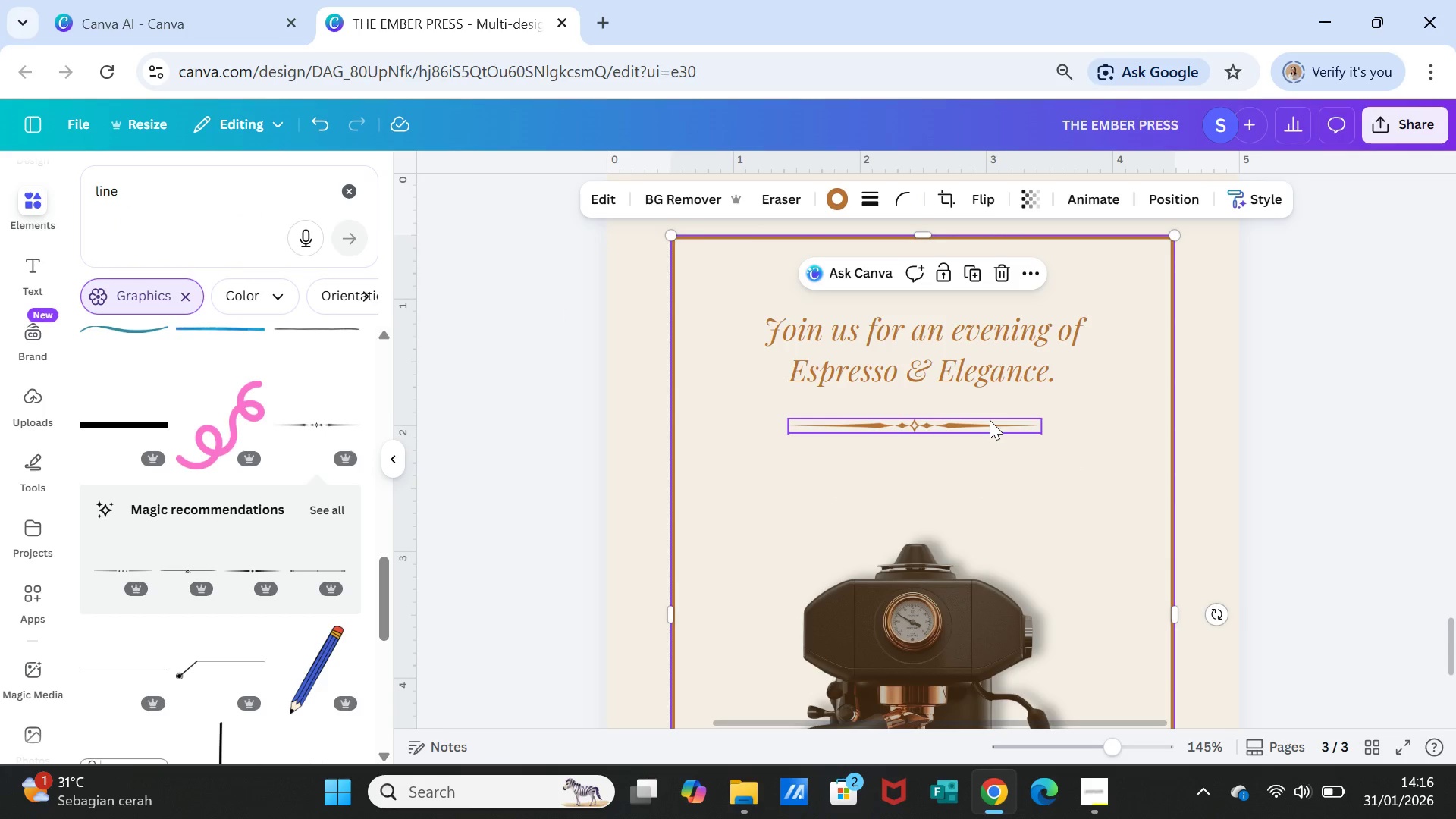 
left_click([990, 420])
 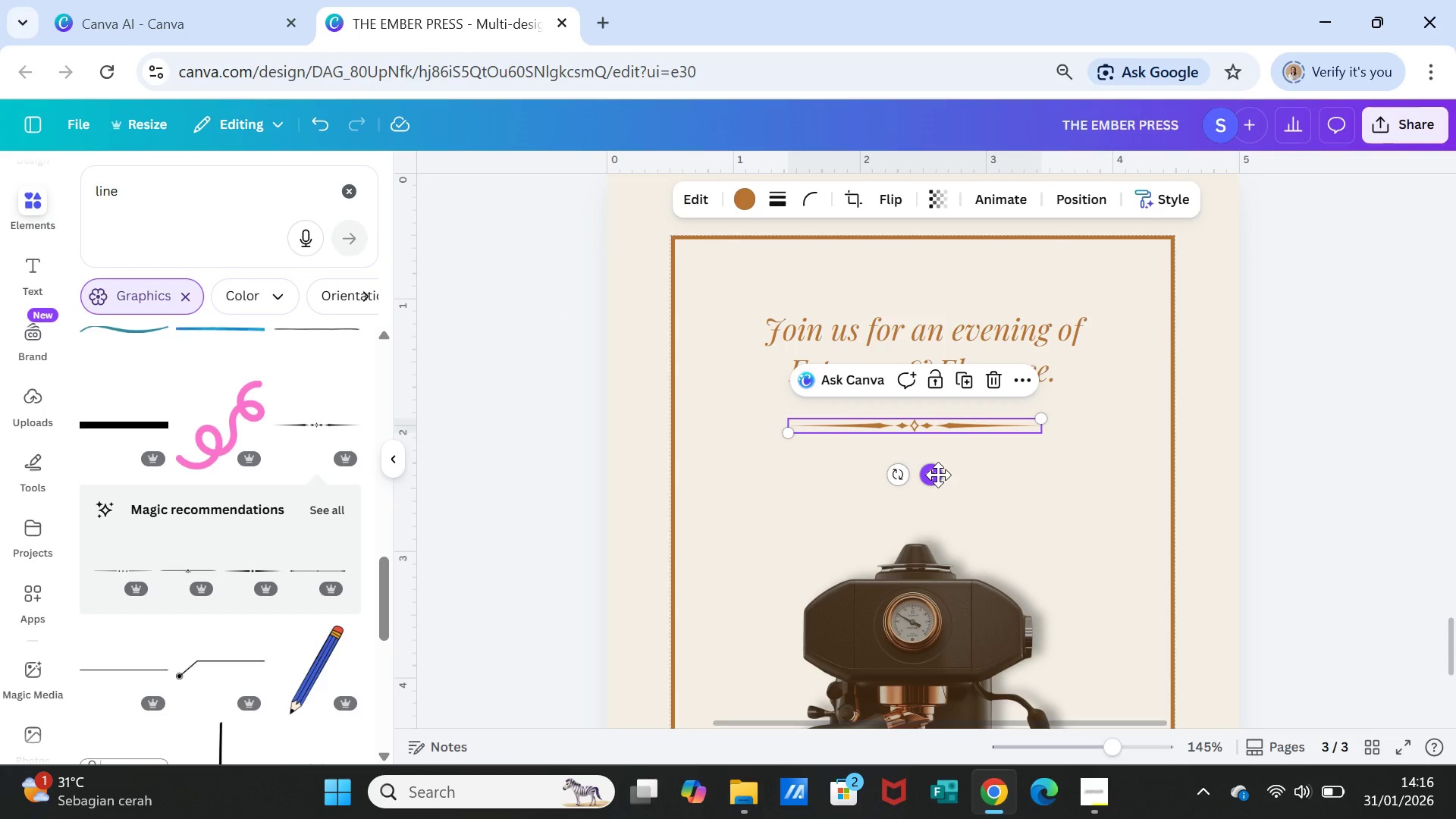 
left_click_drag(start_coordinate=[938, 475], to_coordinate=[940, 466])
 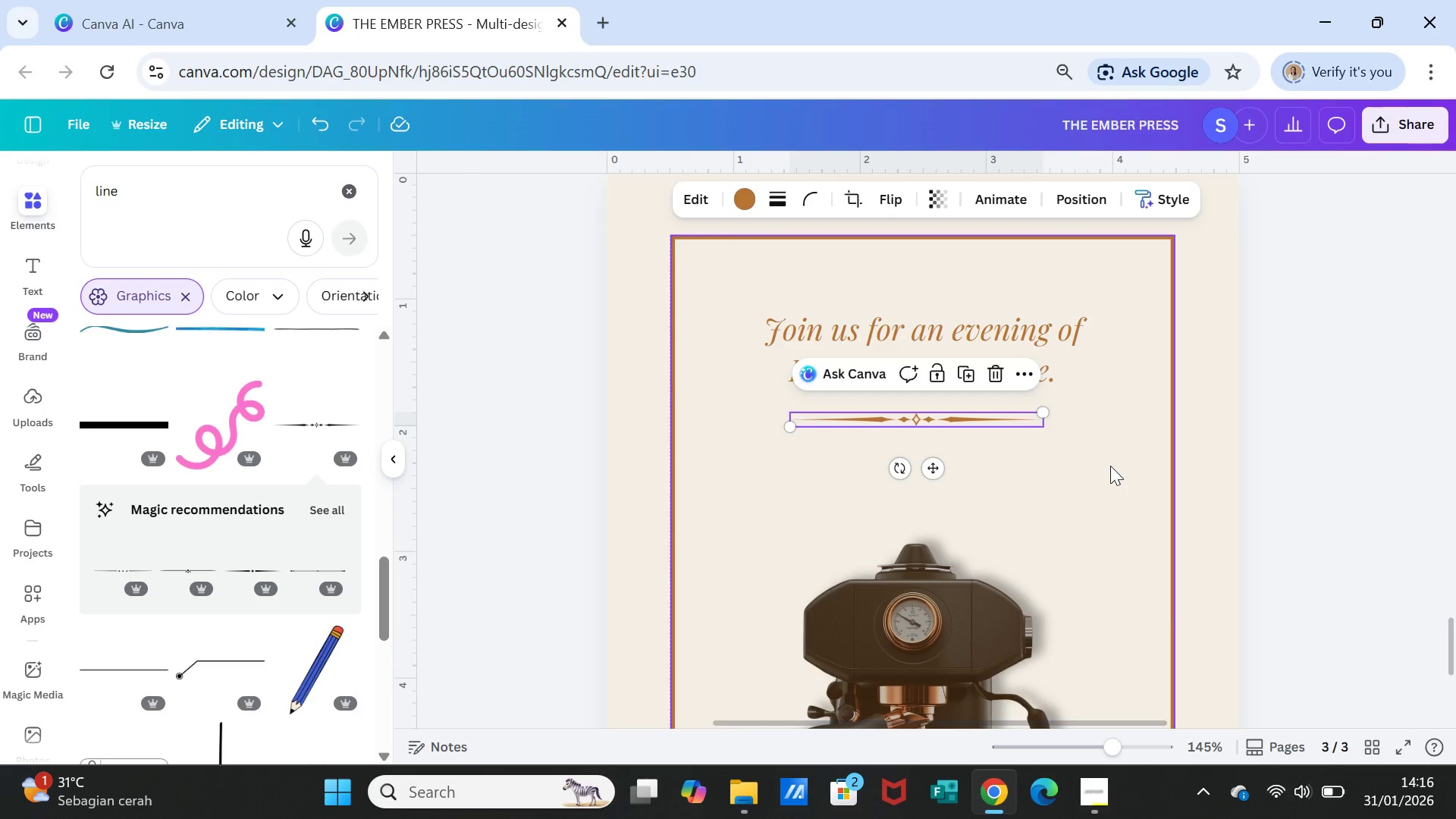 
left_click([1110, 466])
 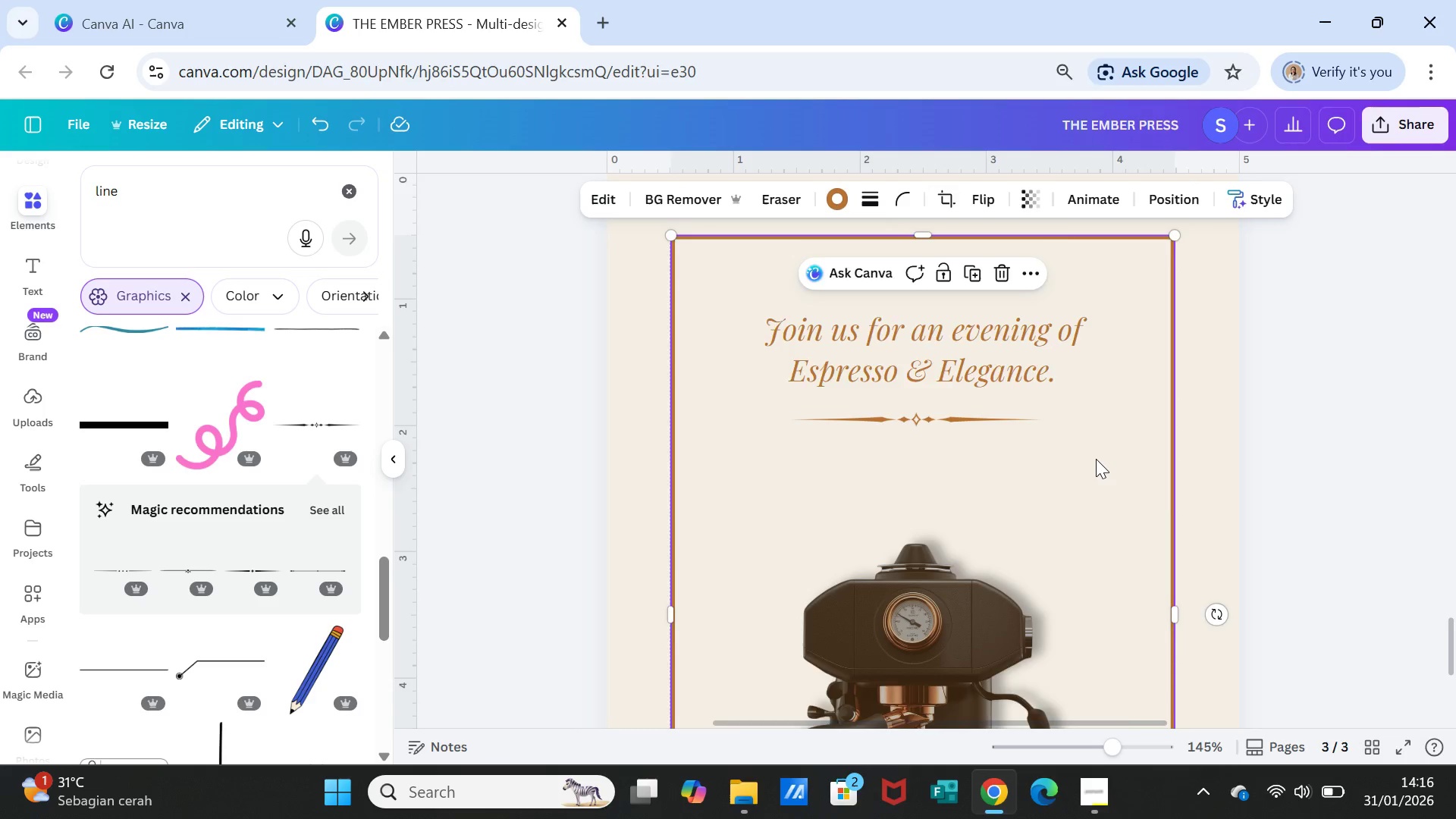 
scroll: coordinate [1095, 459], scroll_direction: down, amount: 1.0
 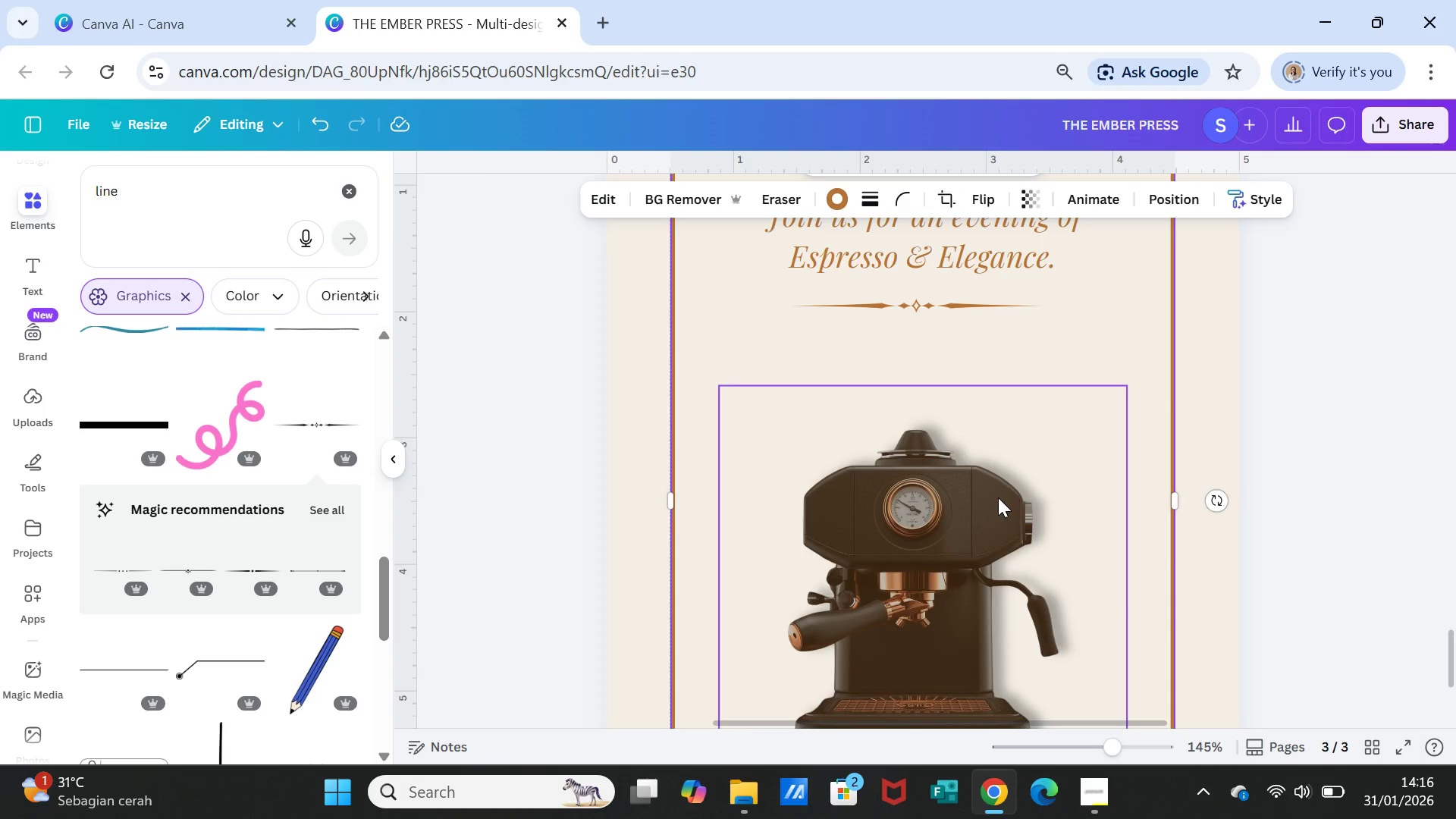 
left_click([998, 497])
 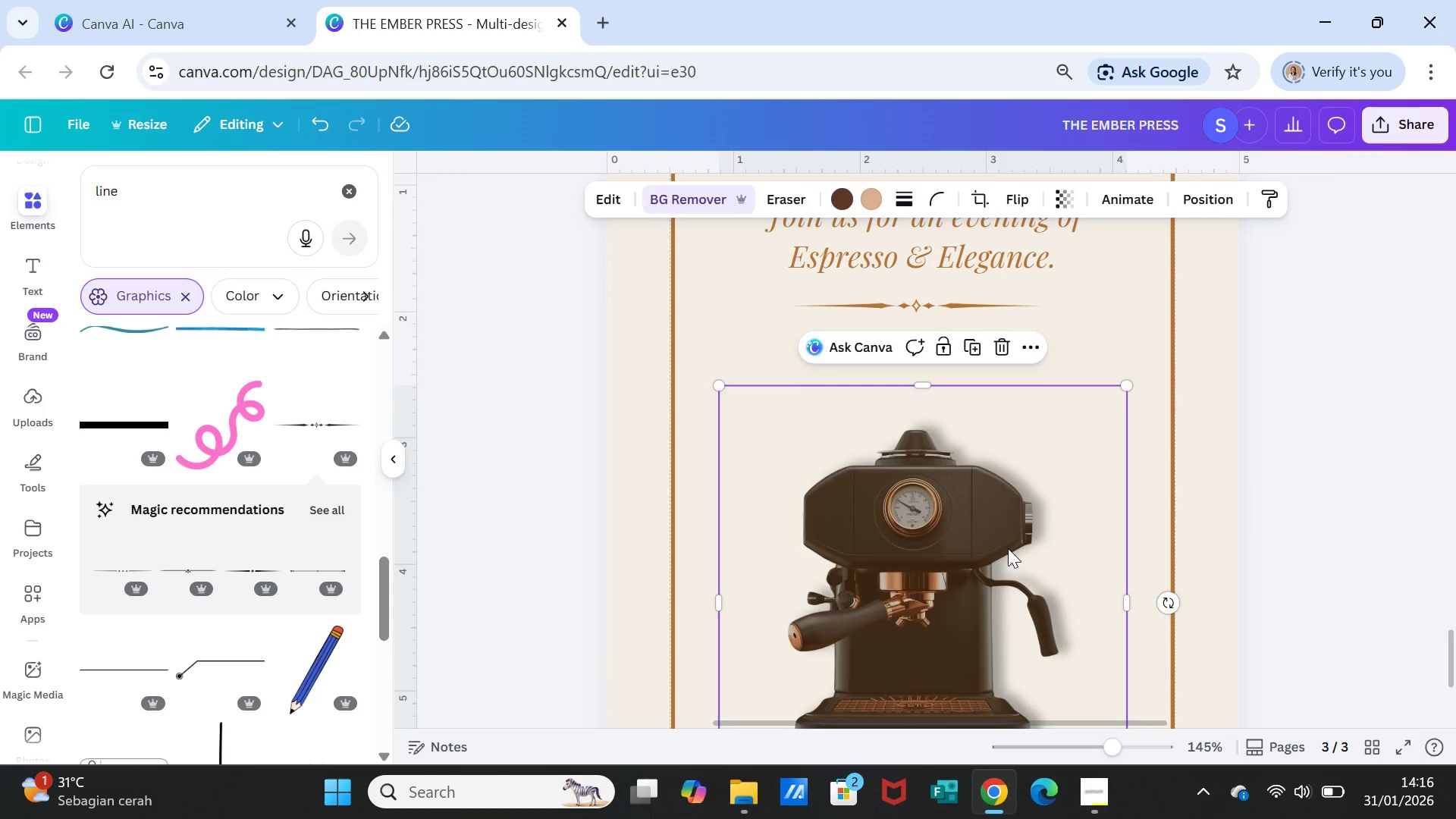 
key(Delete)
 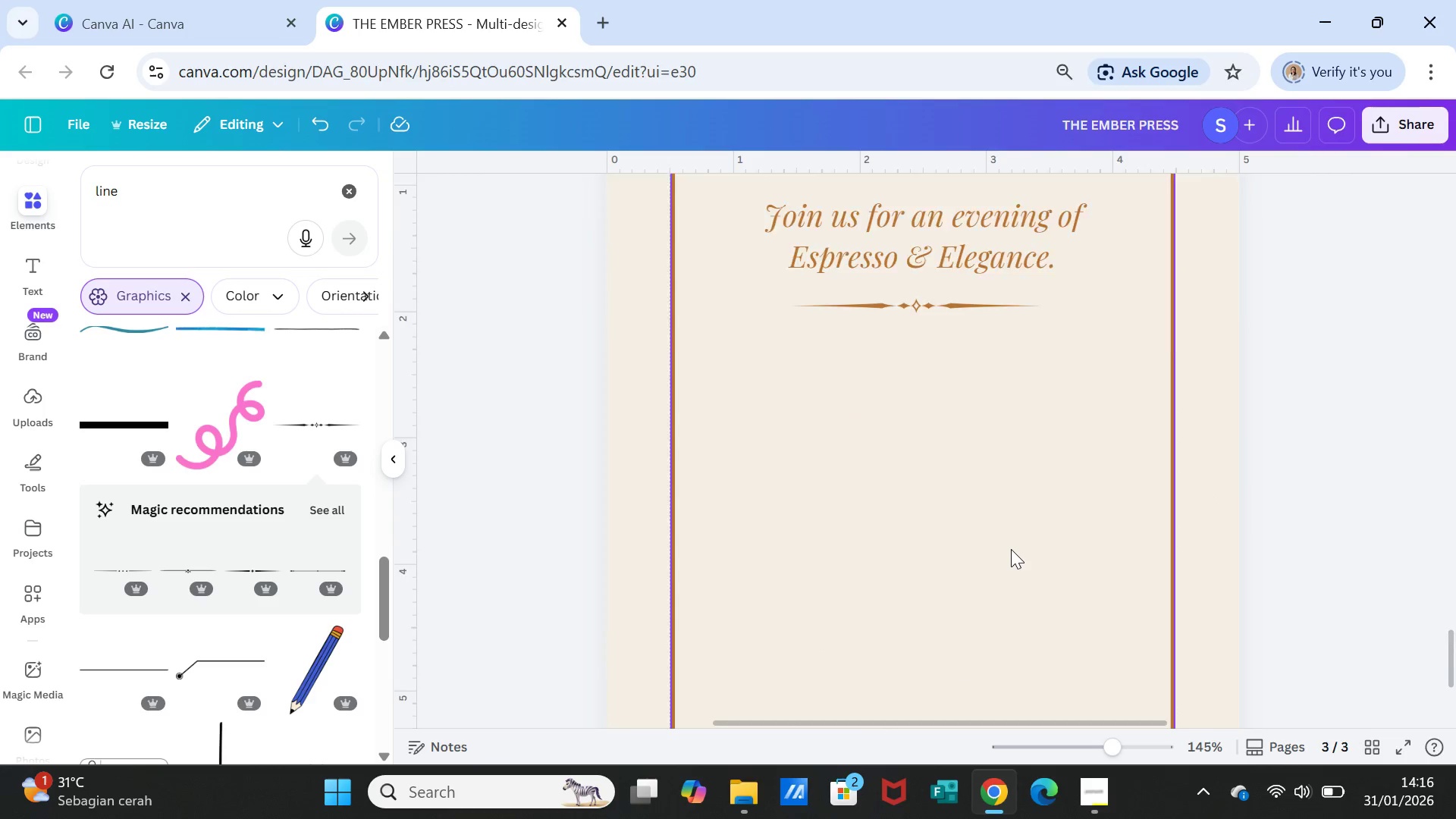 
scroll: coordinate [1012, 548], scroll_direction: up, amount: 10.0
 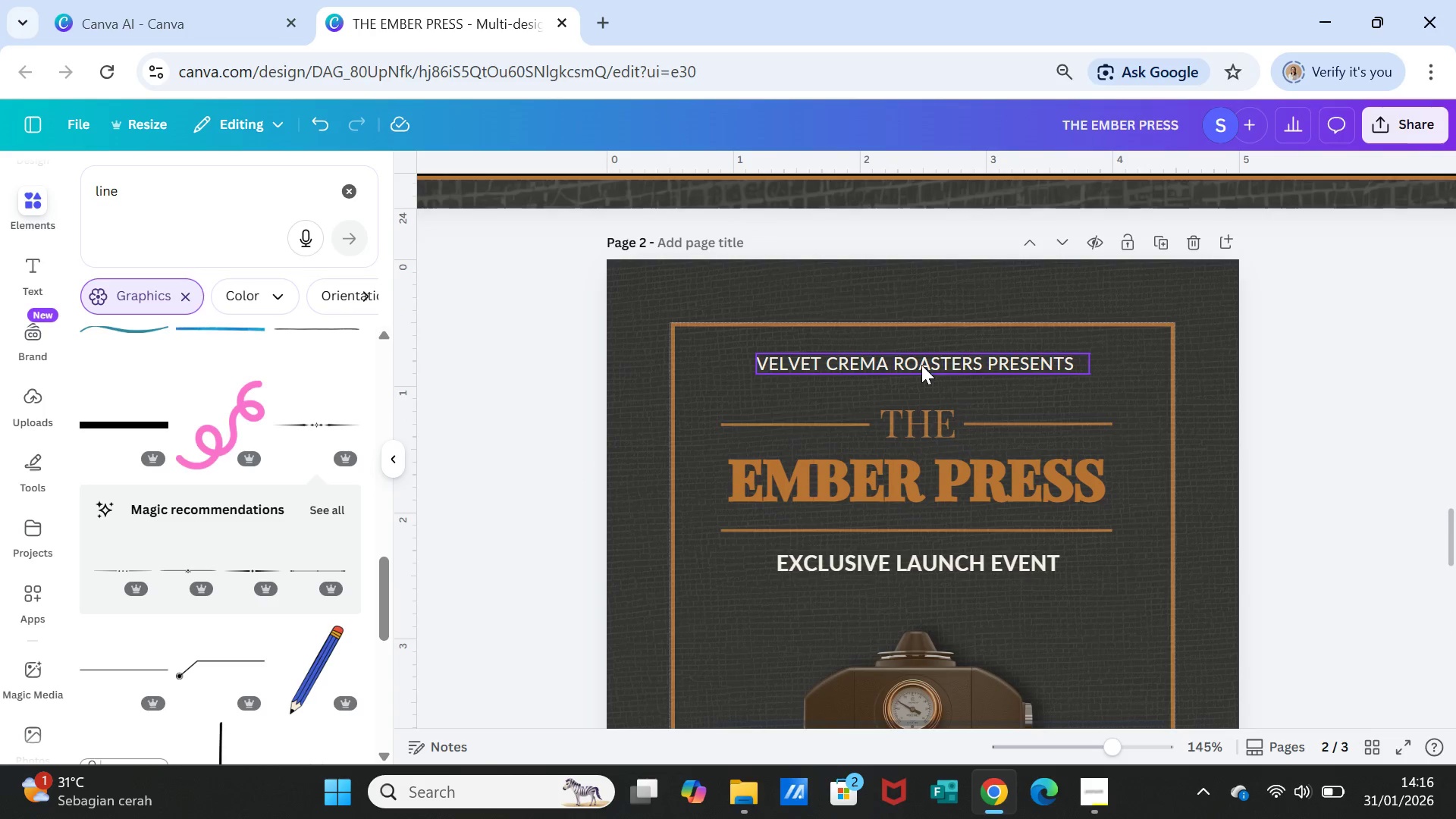 
left_click([921, 365])
 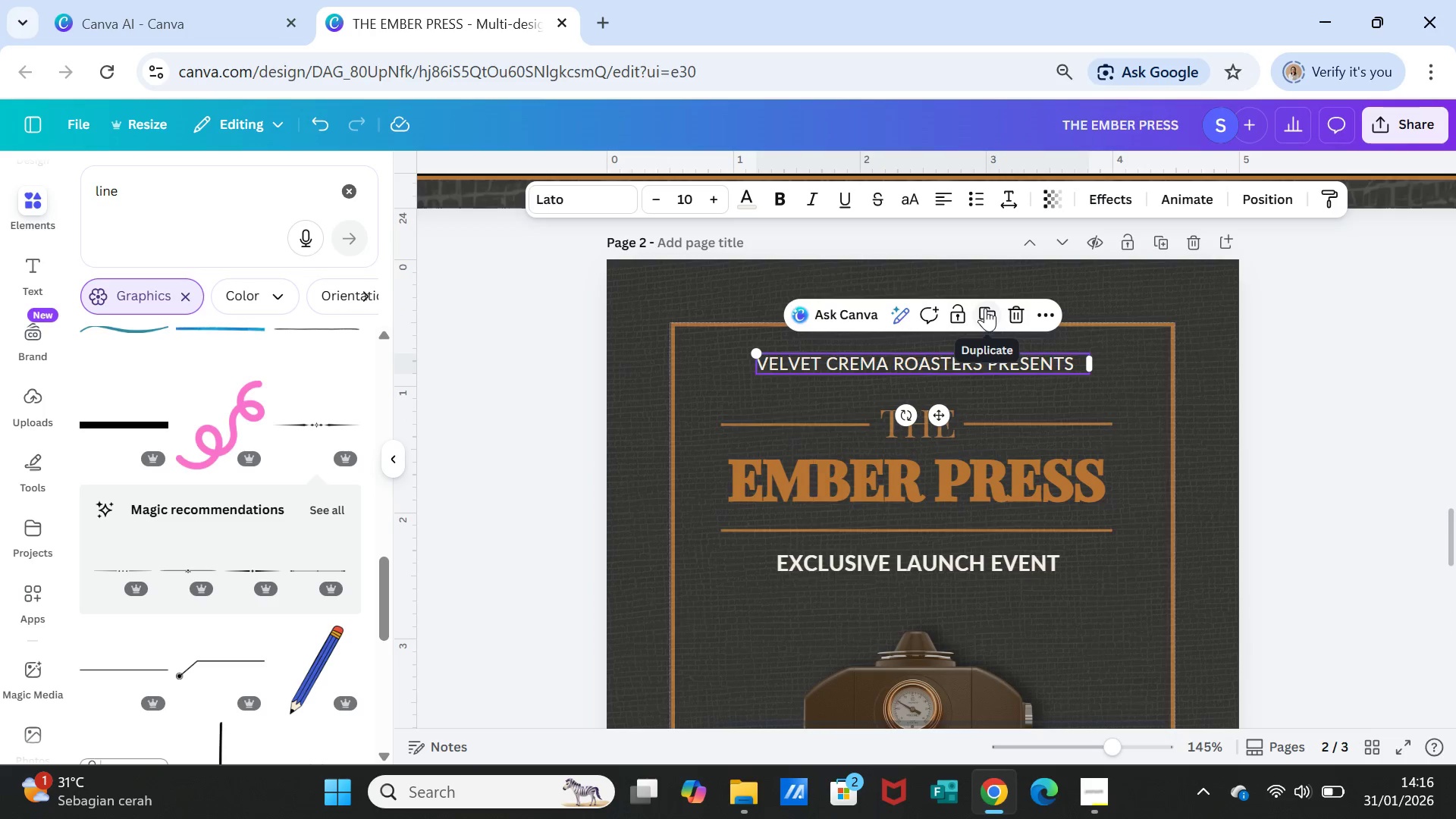 
key(Control+C)
 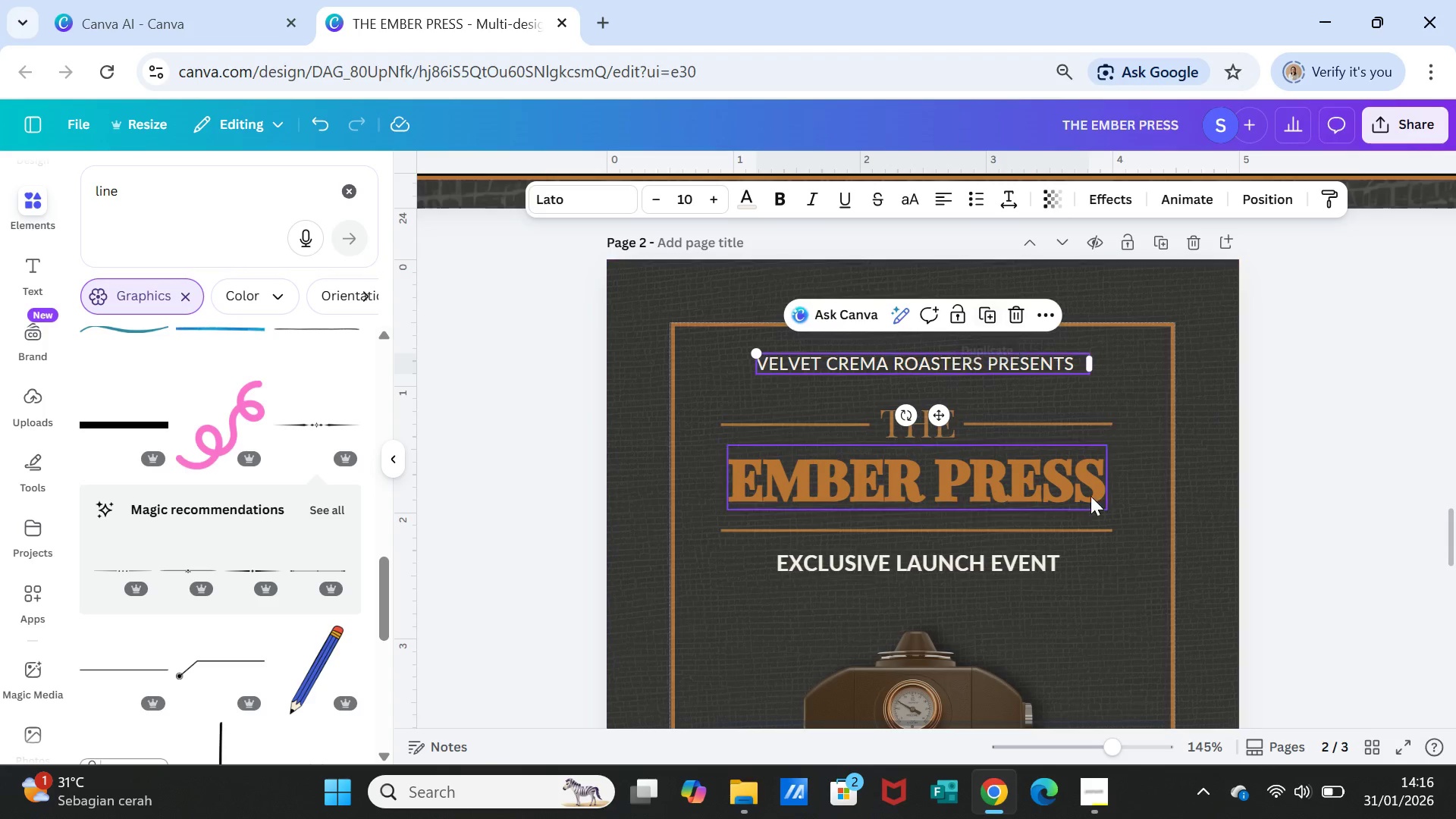 
left_click([1006, 580])
 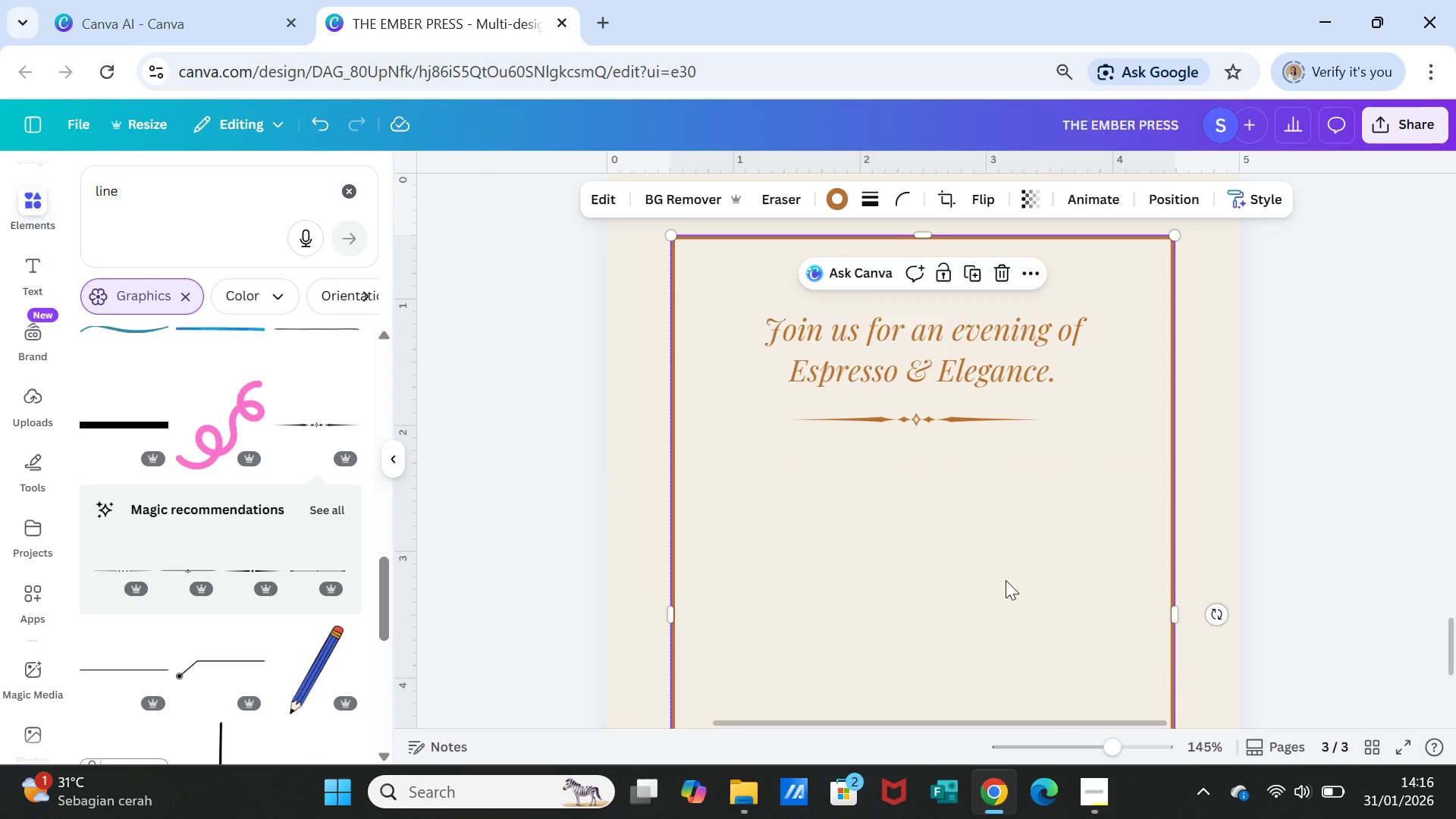 
scroll: coordinate [1047, 542], scroll_direction: down, amount: 4.0
 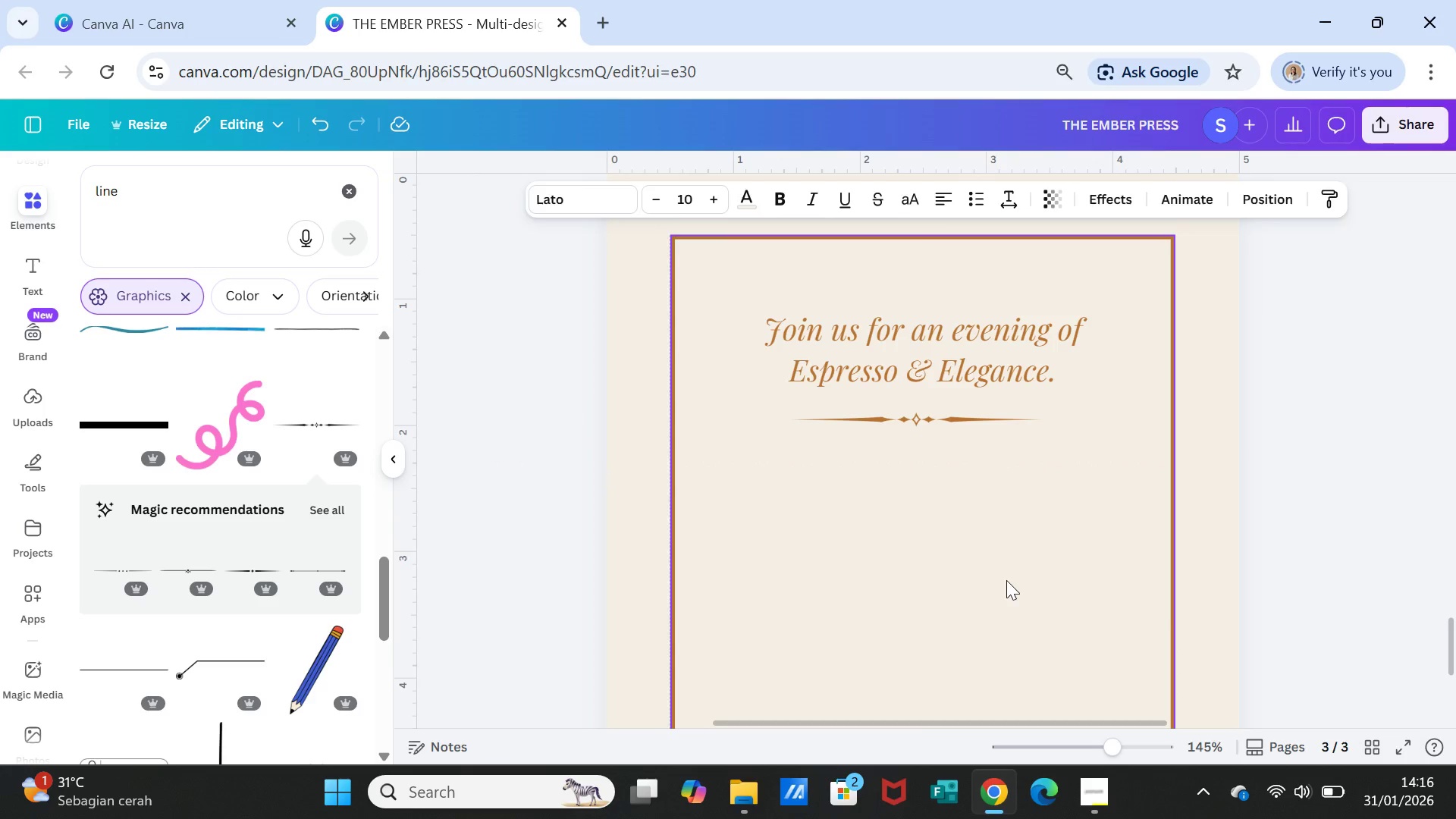 
key(Control+V)
 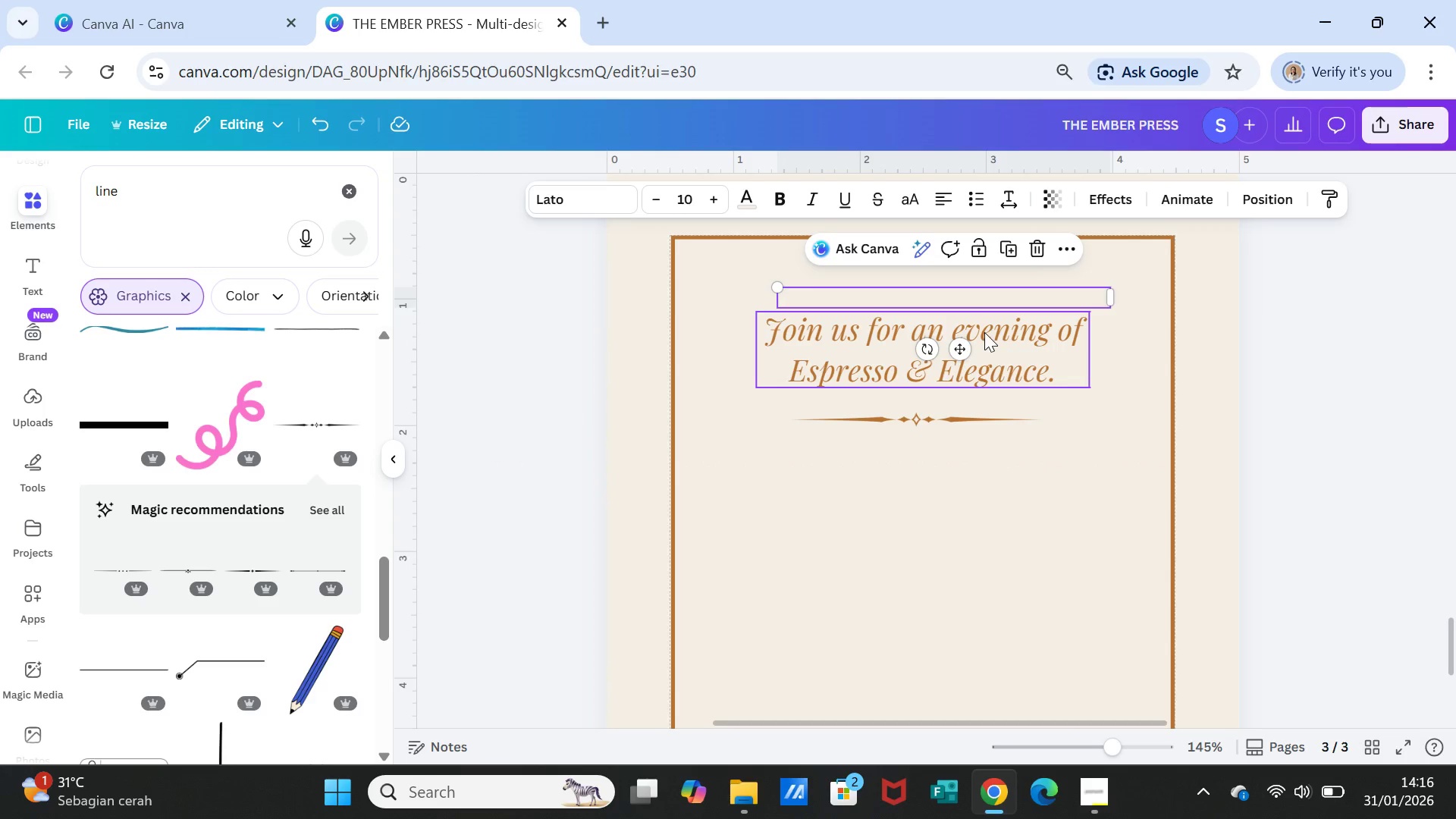 
left_click_drag(start_coordinate=[959, 342], to_coordinate=[945, 508])
 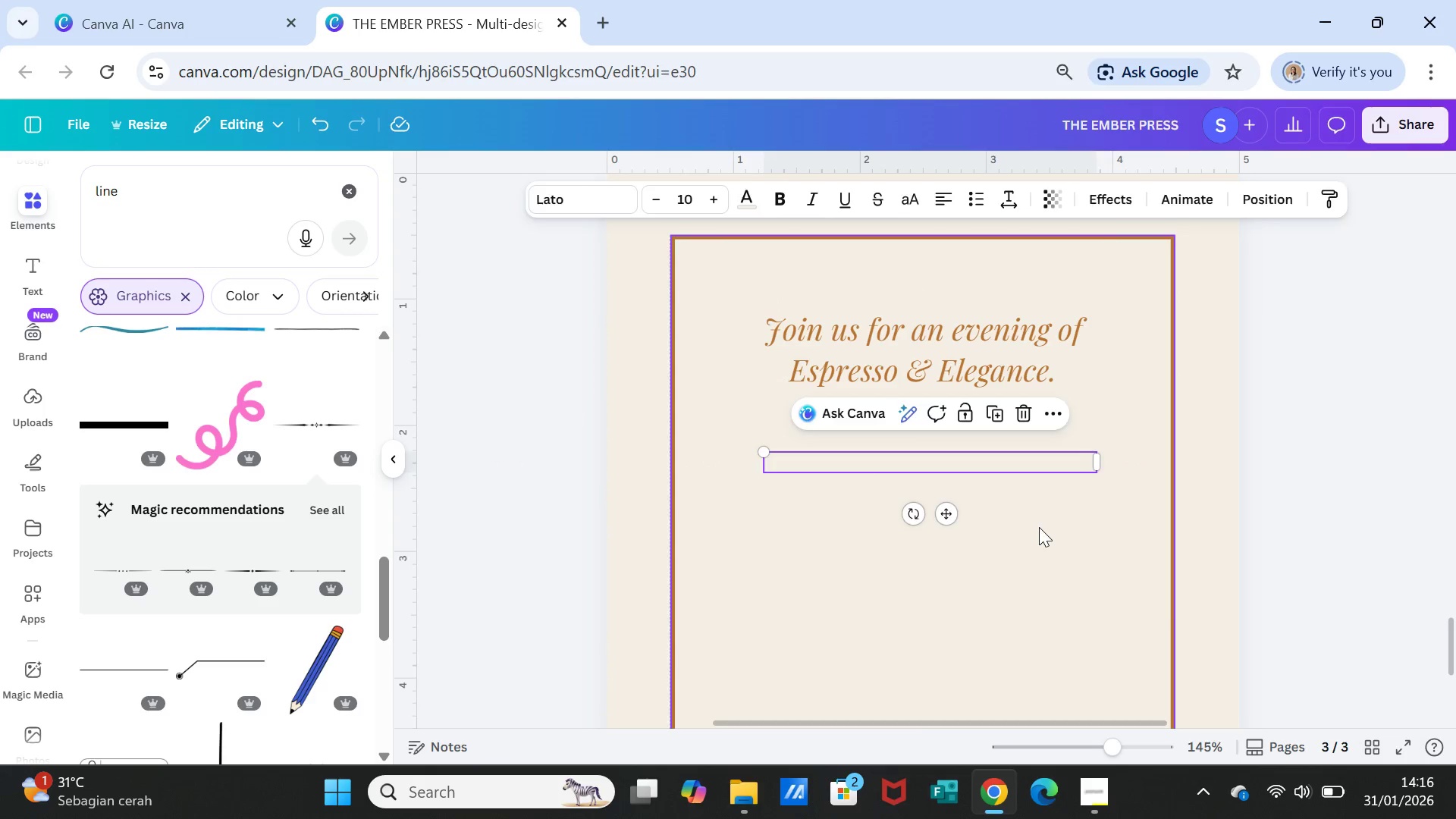 
left_click([1039, 527])
 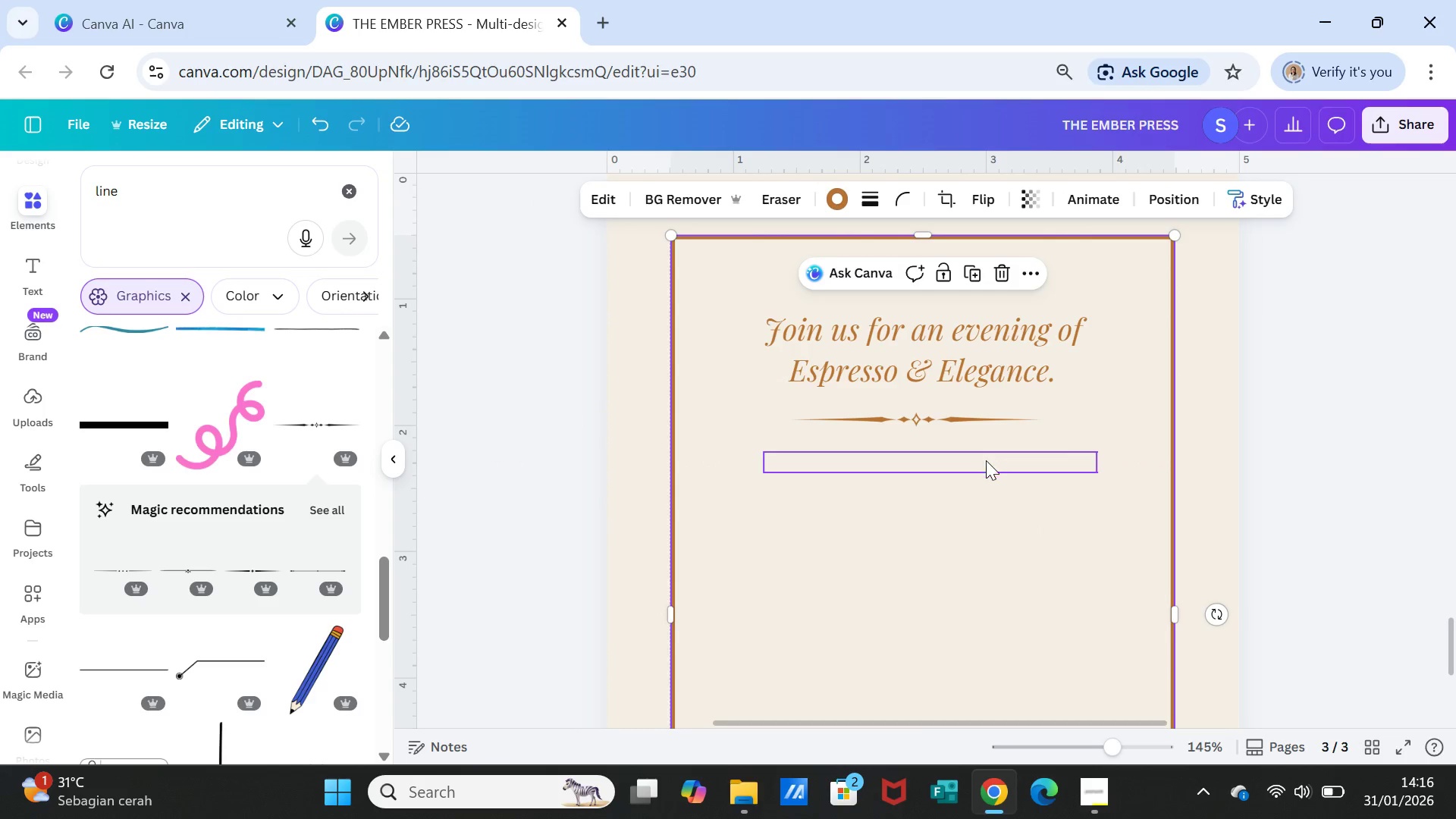 
left_click([986, 460])
 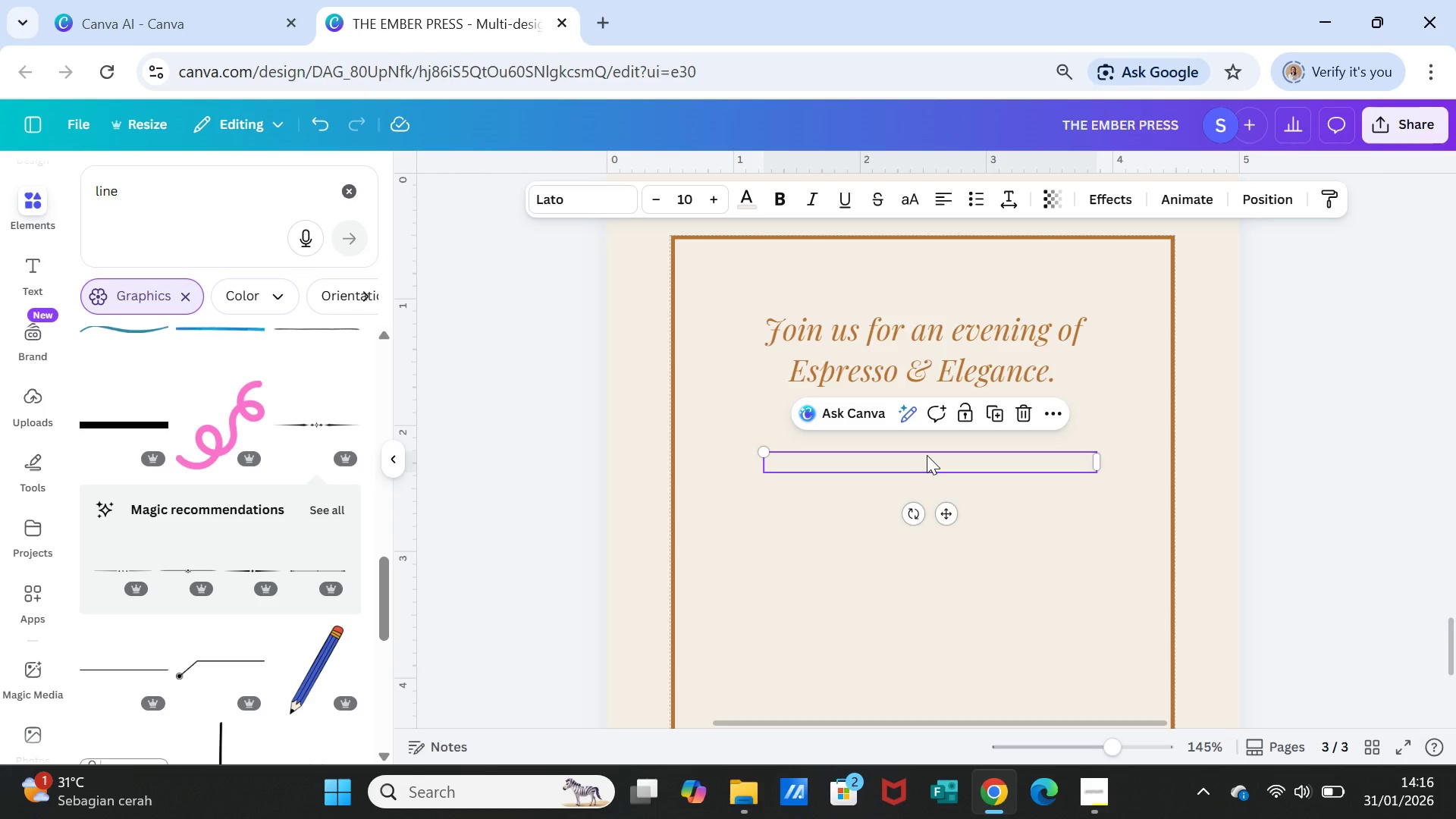 
right_click([927, 455])
 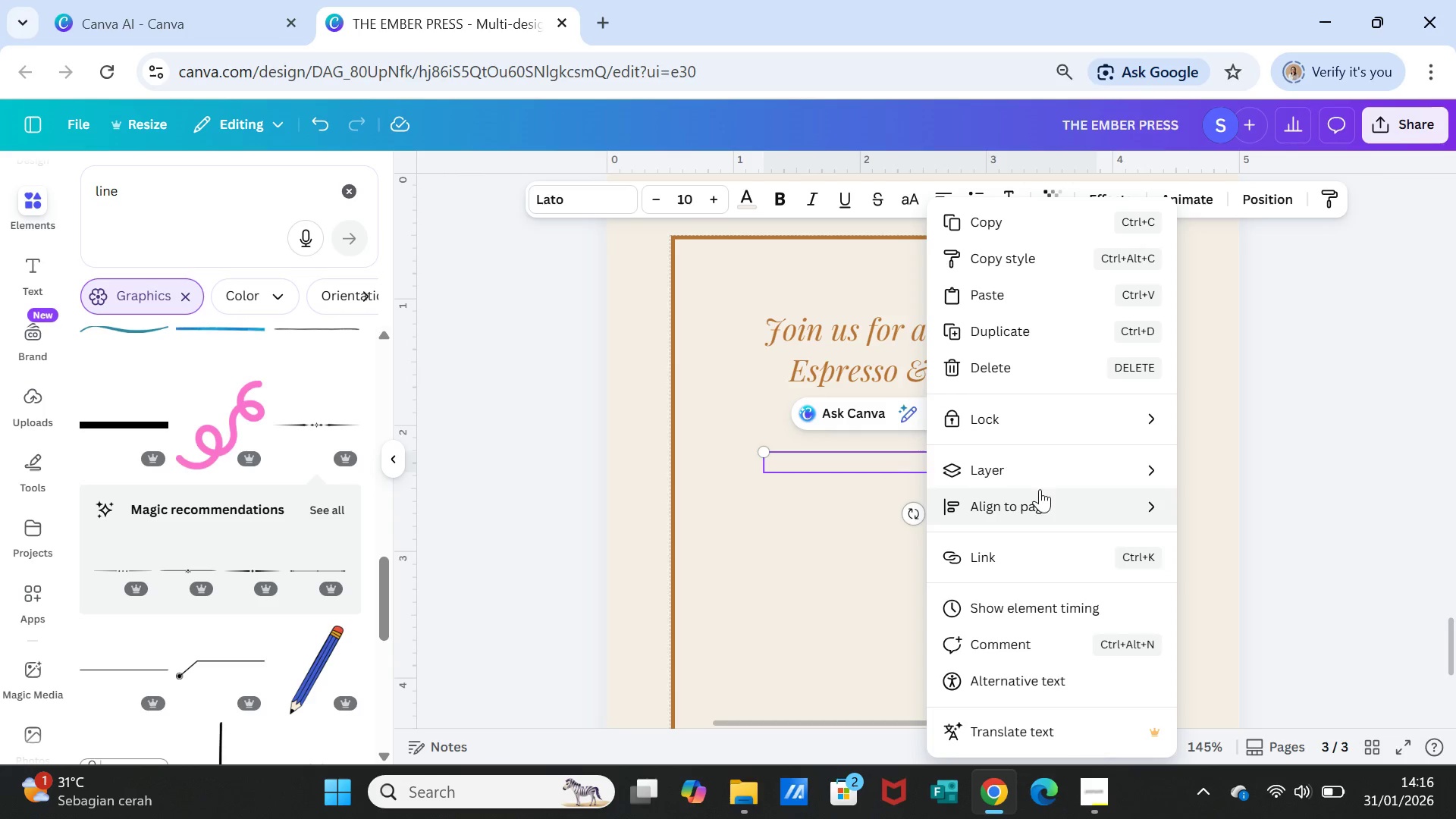 
left_click([1042, 464])
 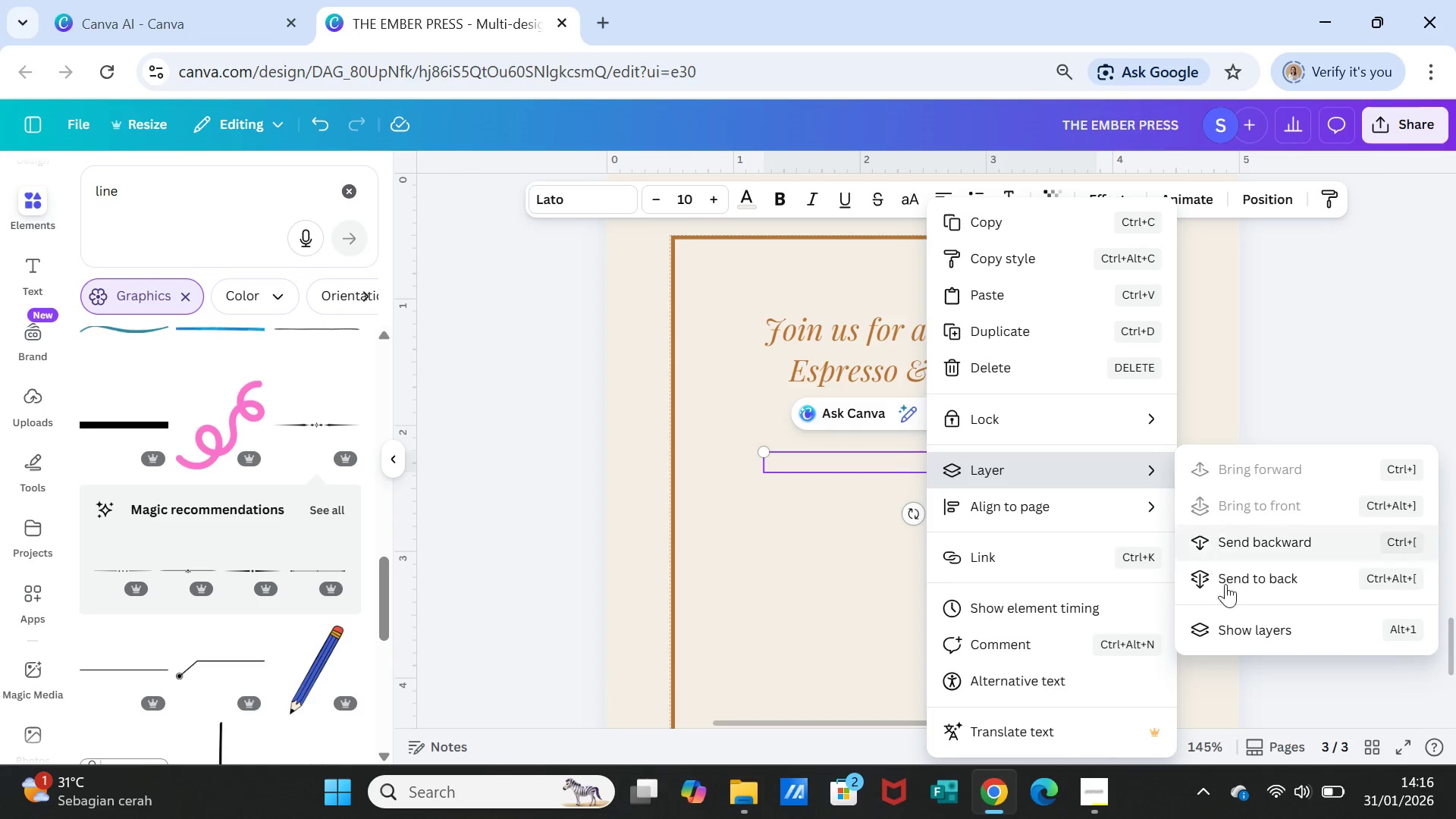 
left_click([1220, 578])
 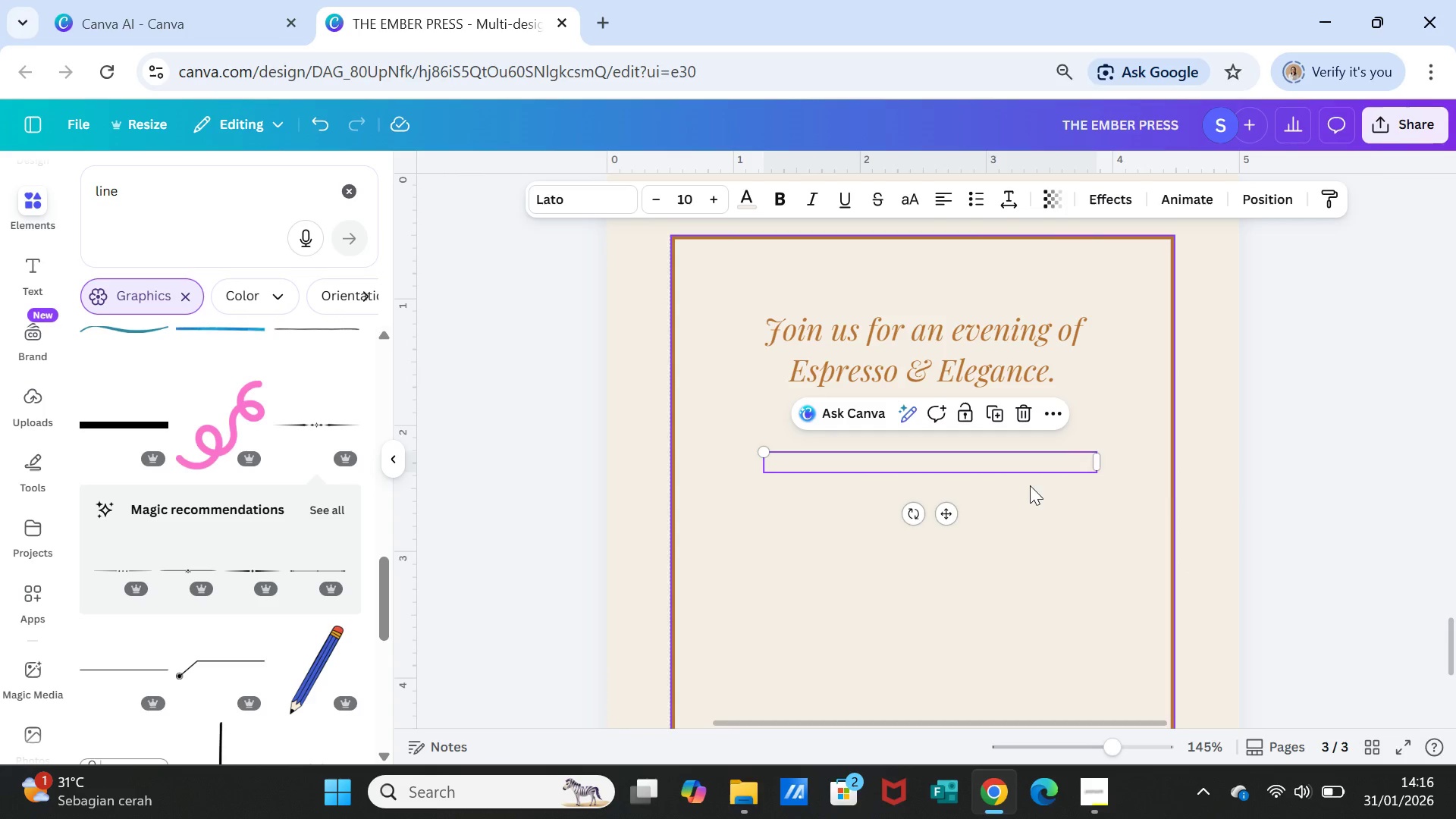 
left_click([1030, 478])
 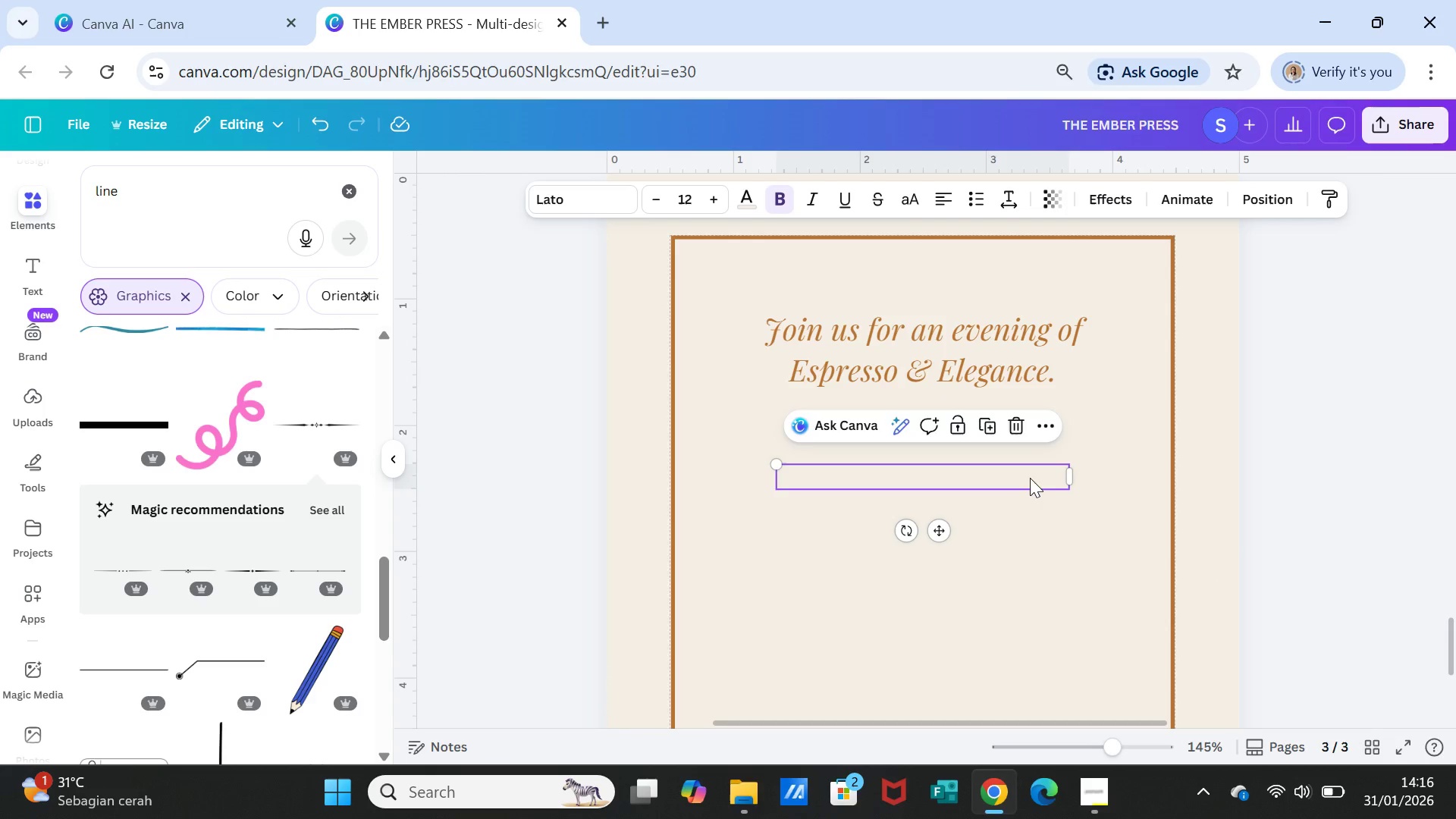 
double_click([1030, 478])
 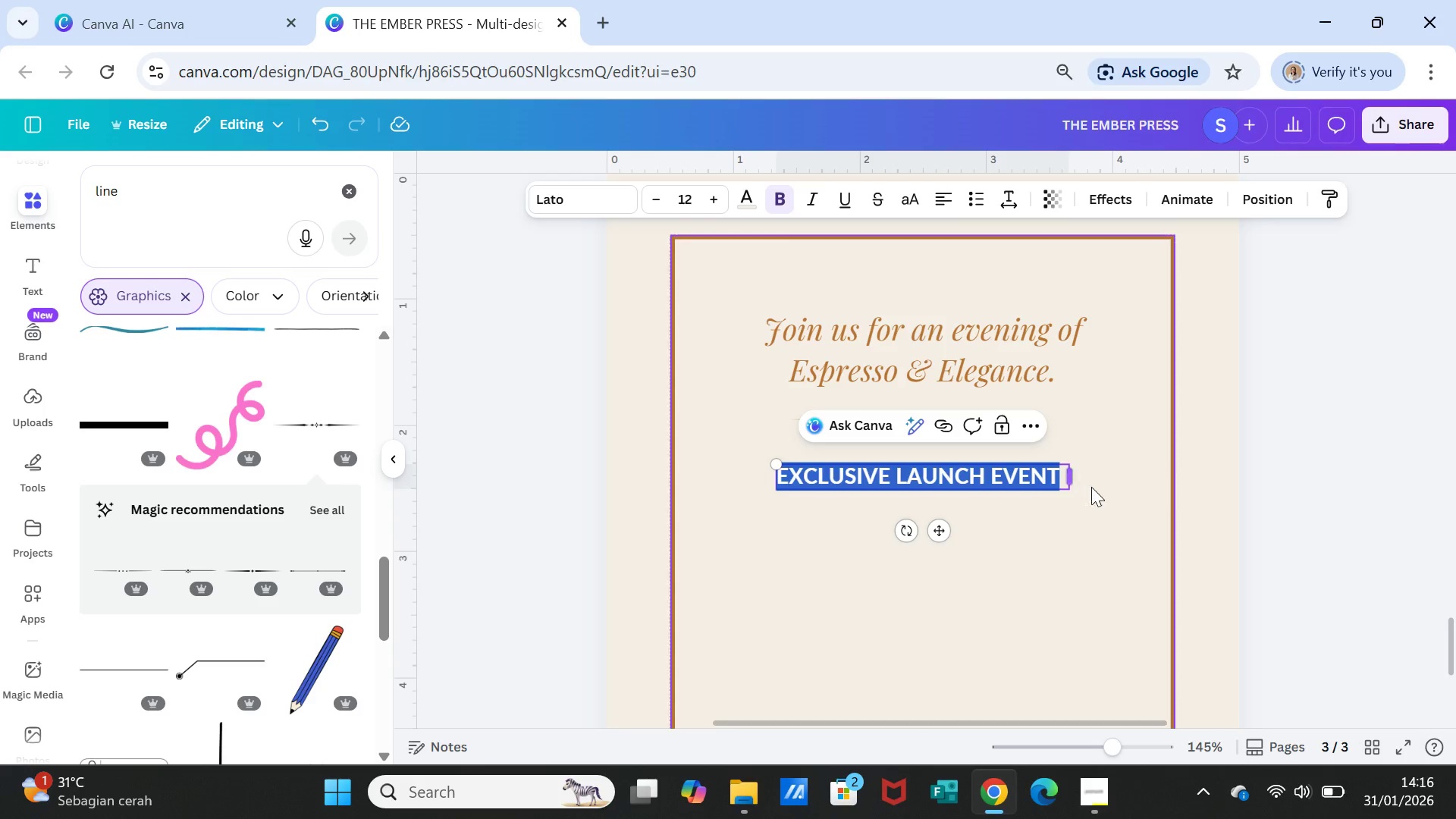 
left_click([1091, 487])
 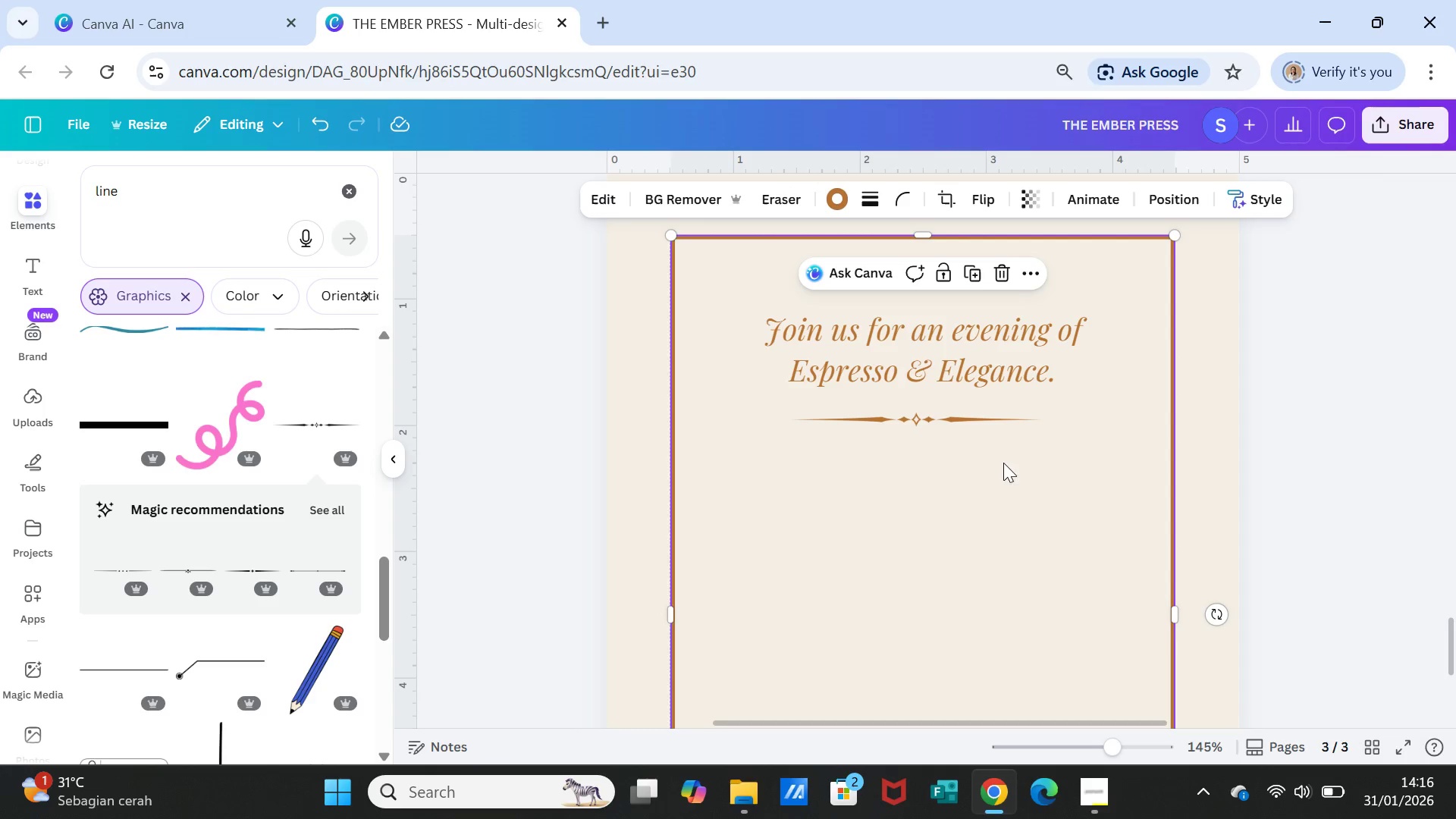 
left_click([1003, 465])
 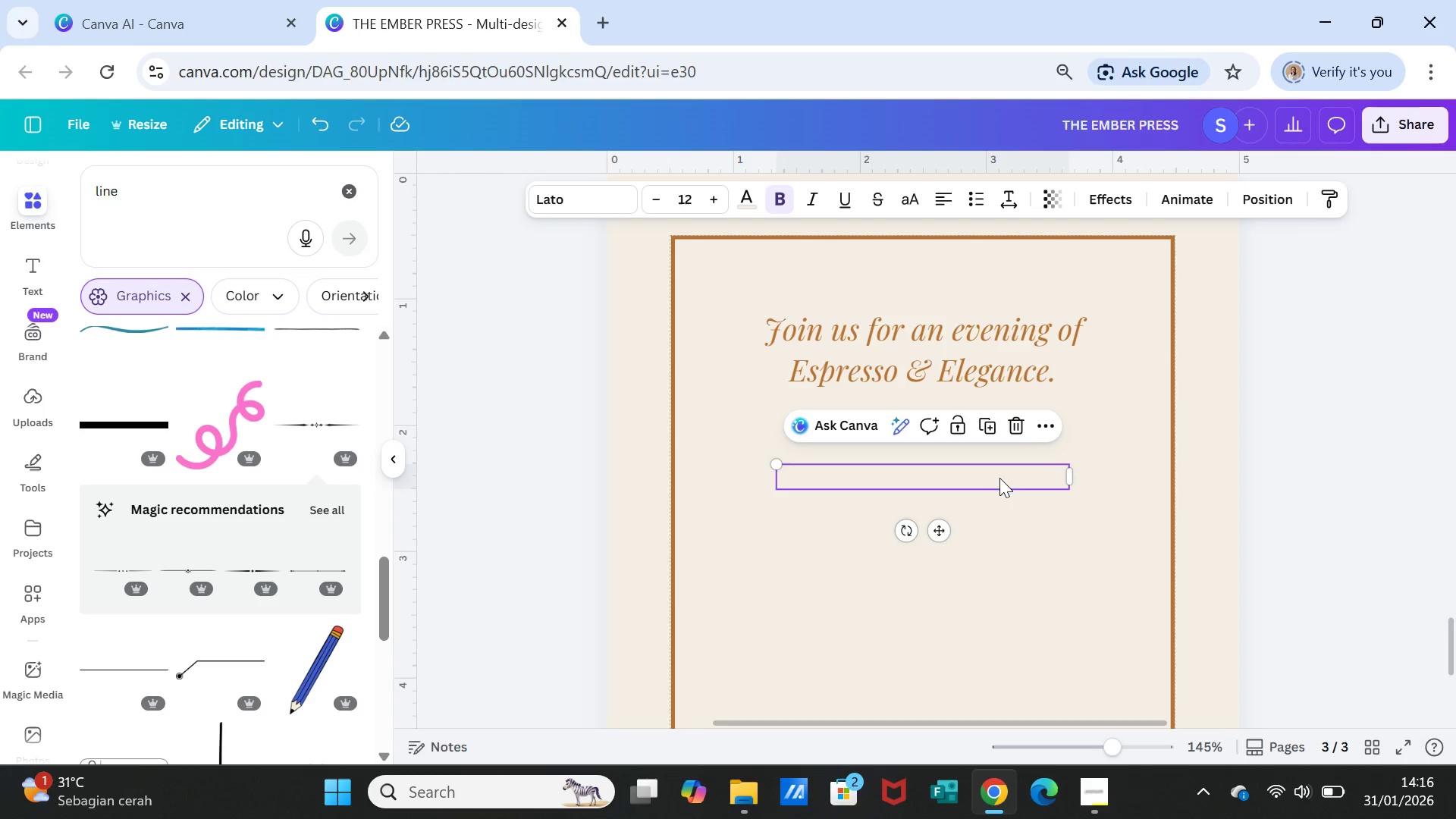 
double_click([999, 479])
 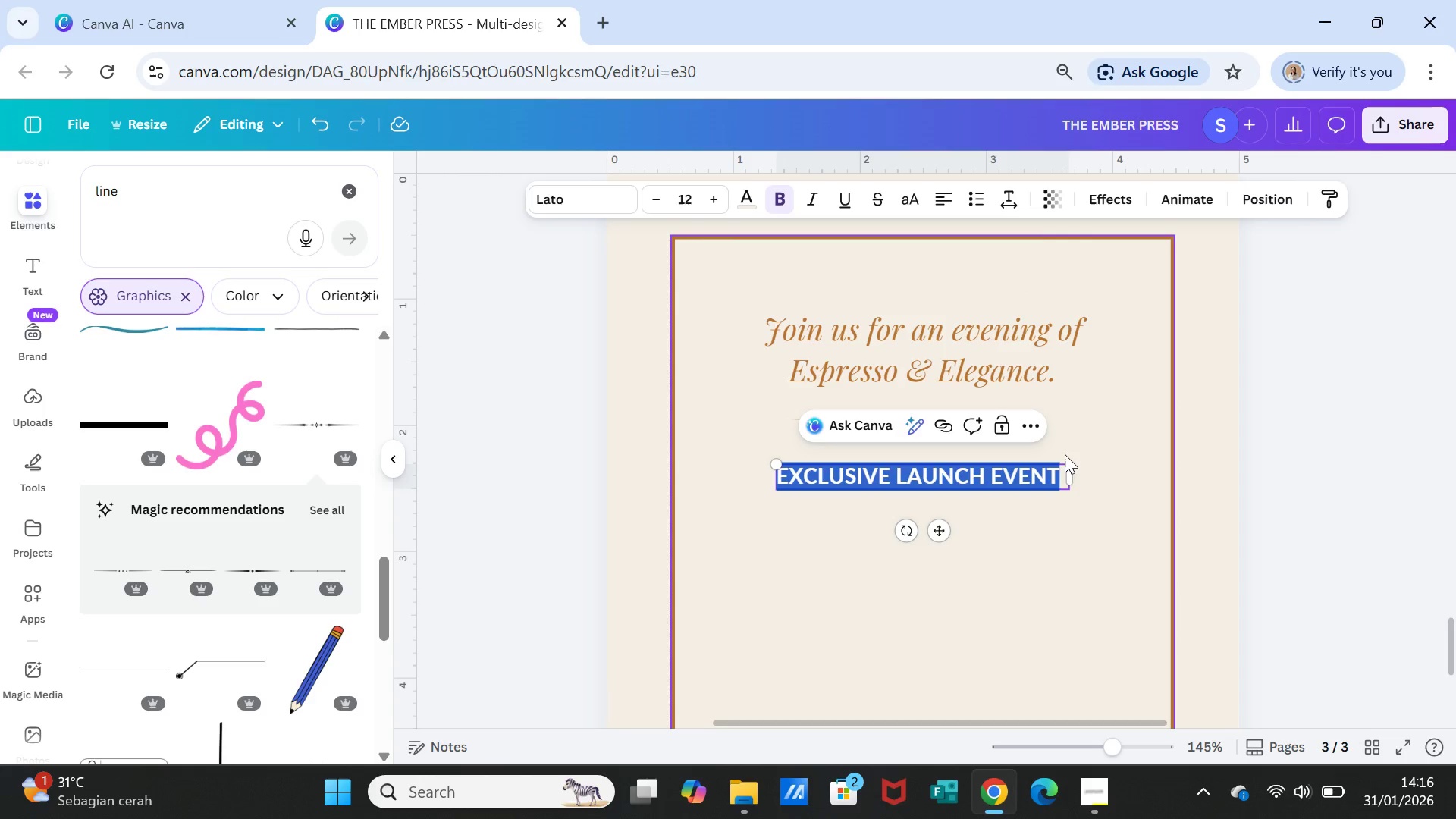 
left_click([1066, 454])
 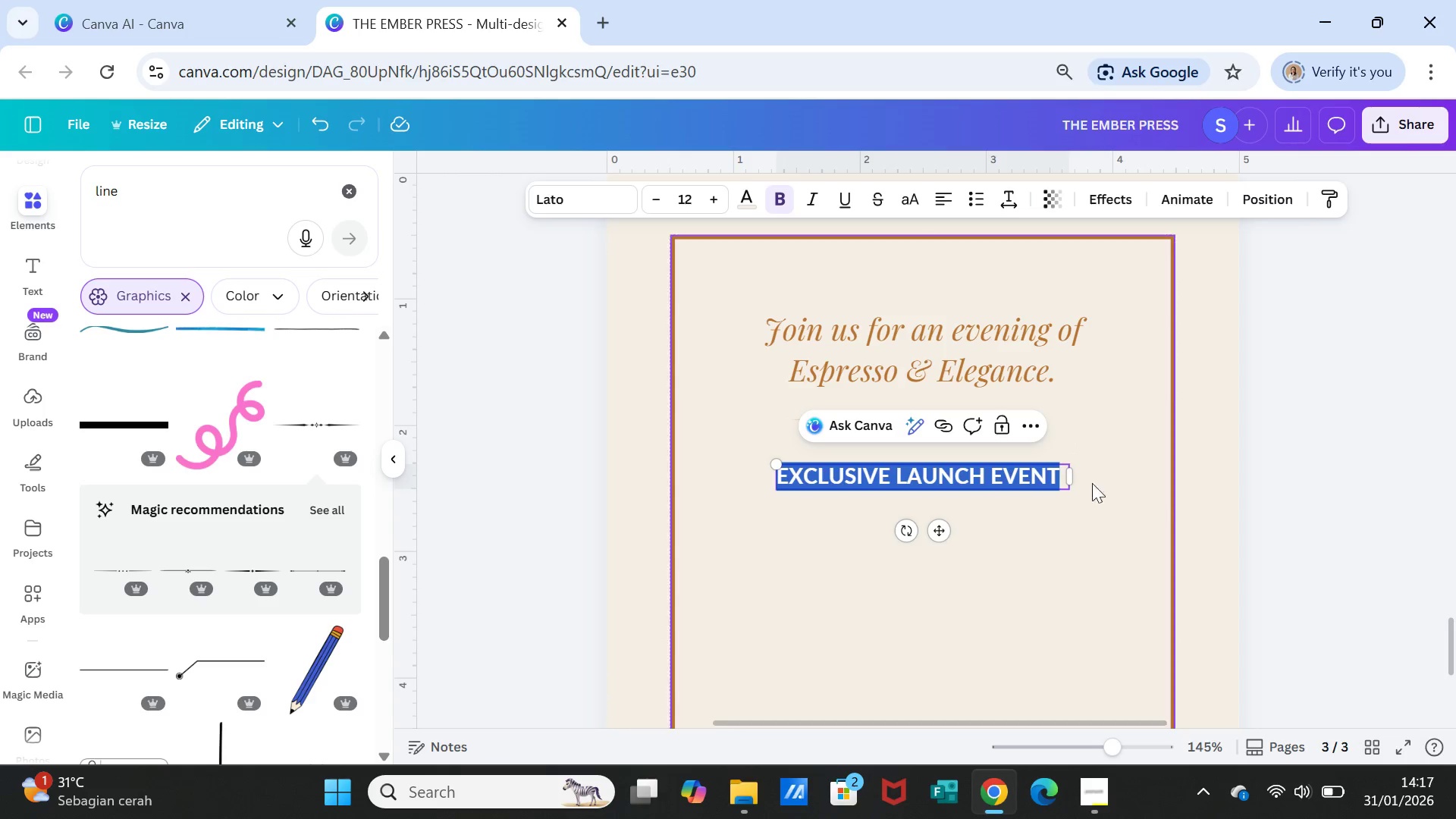 
left_click([1084, 431])
 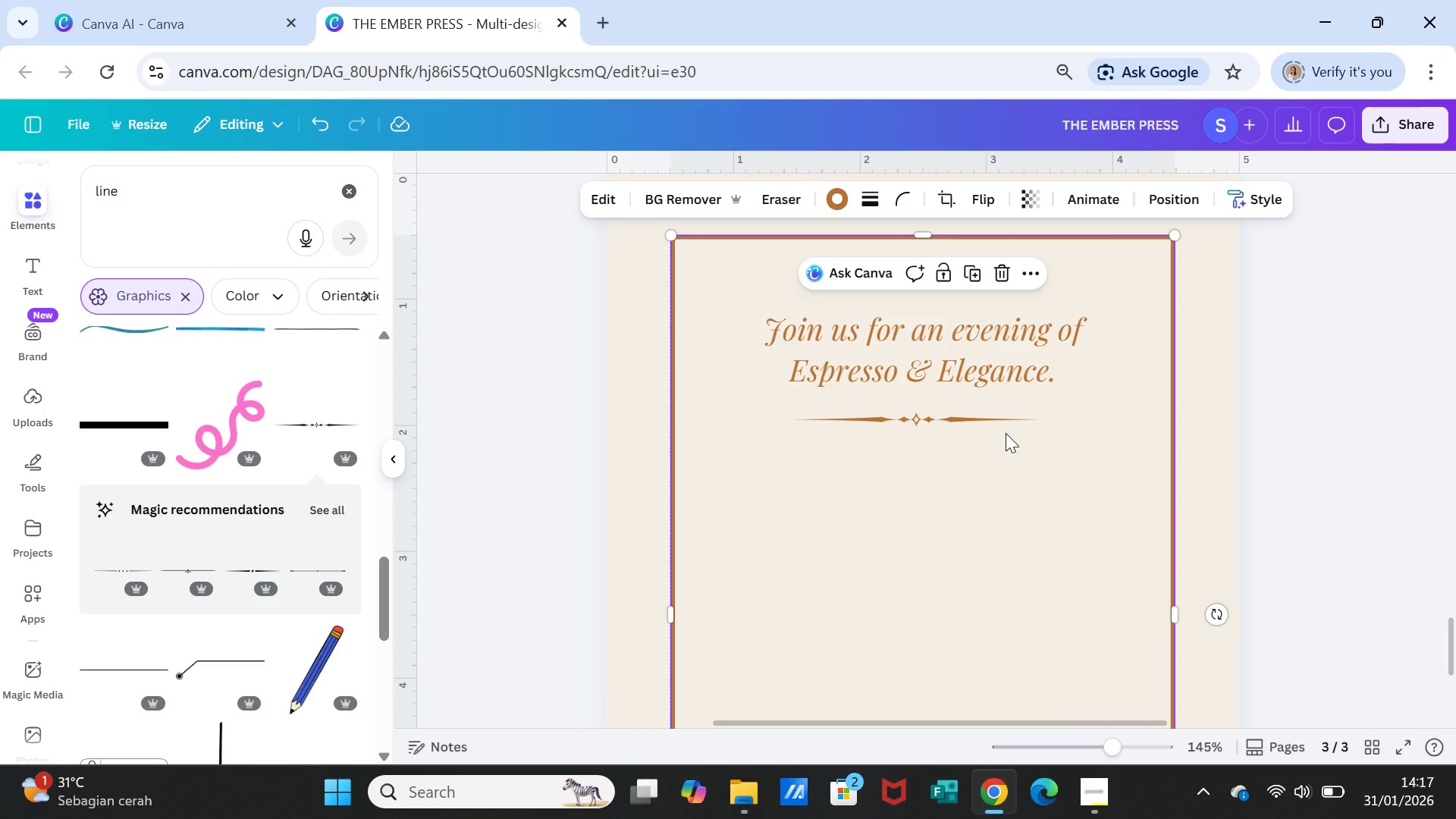 
left_click([1006, 433])
 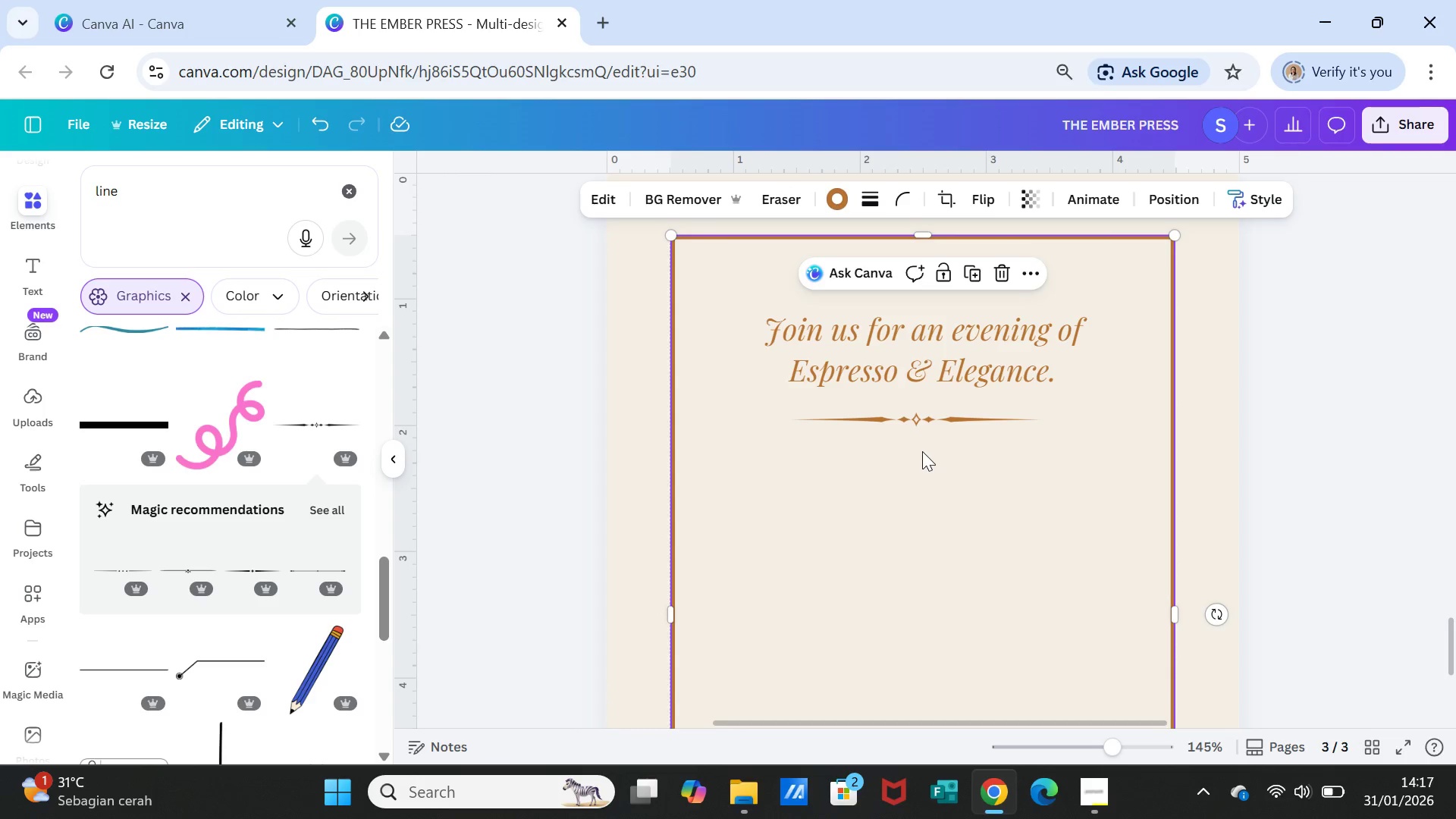 
double_click([922, 451])
 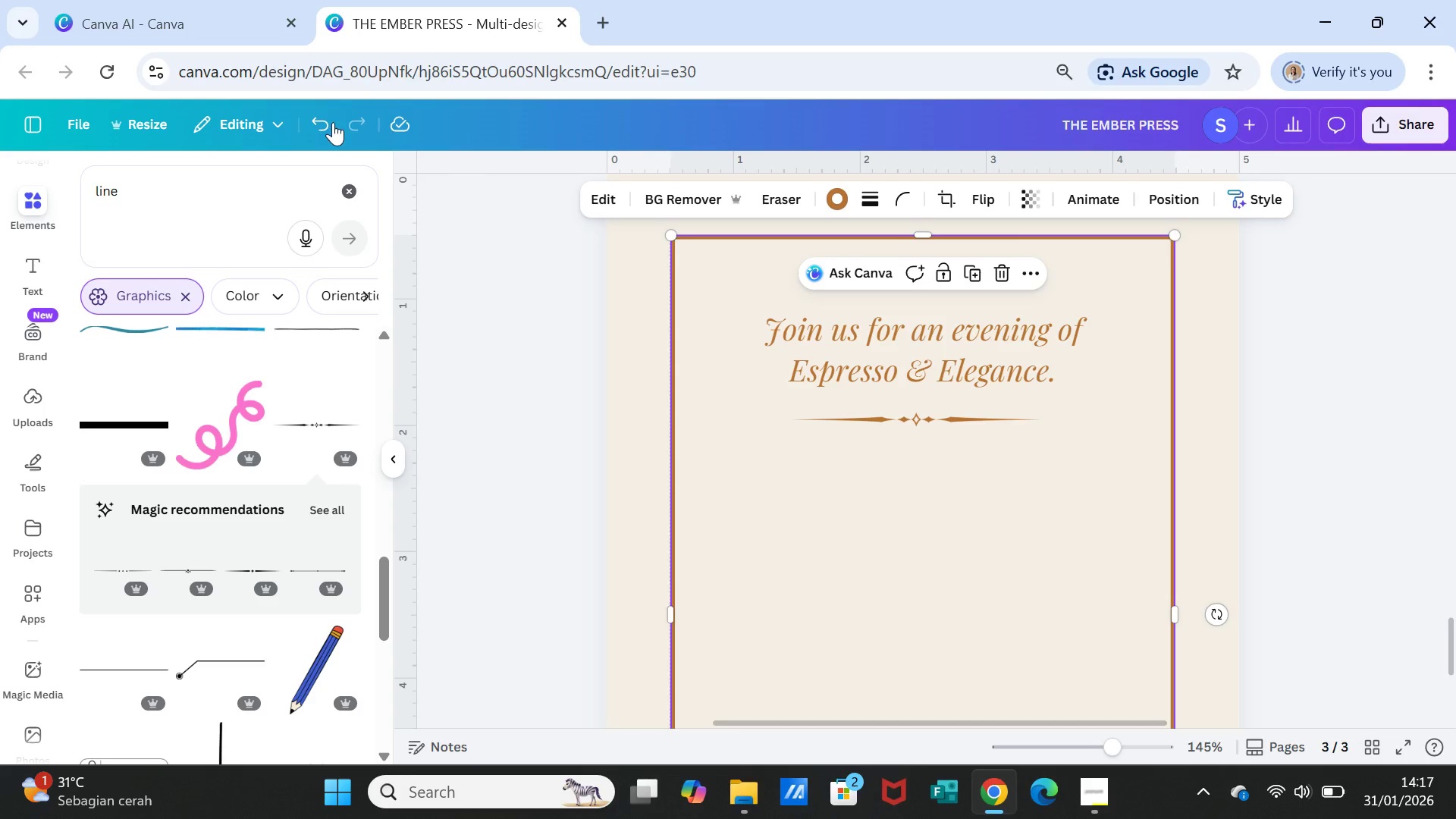 
left_click([320, 124])
 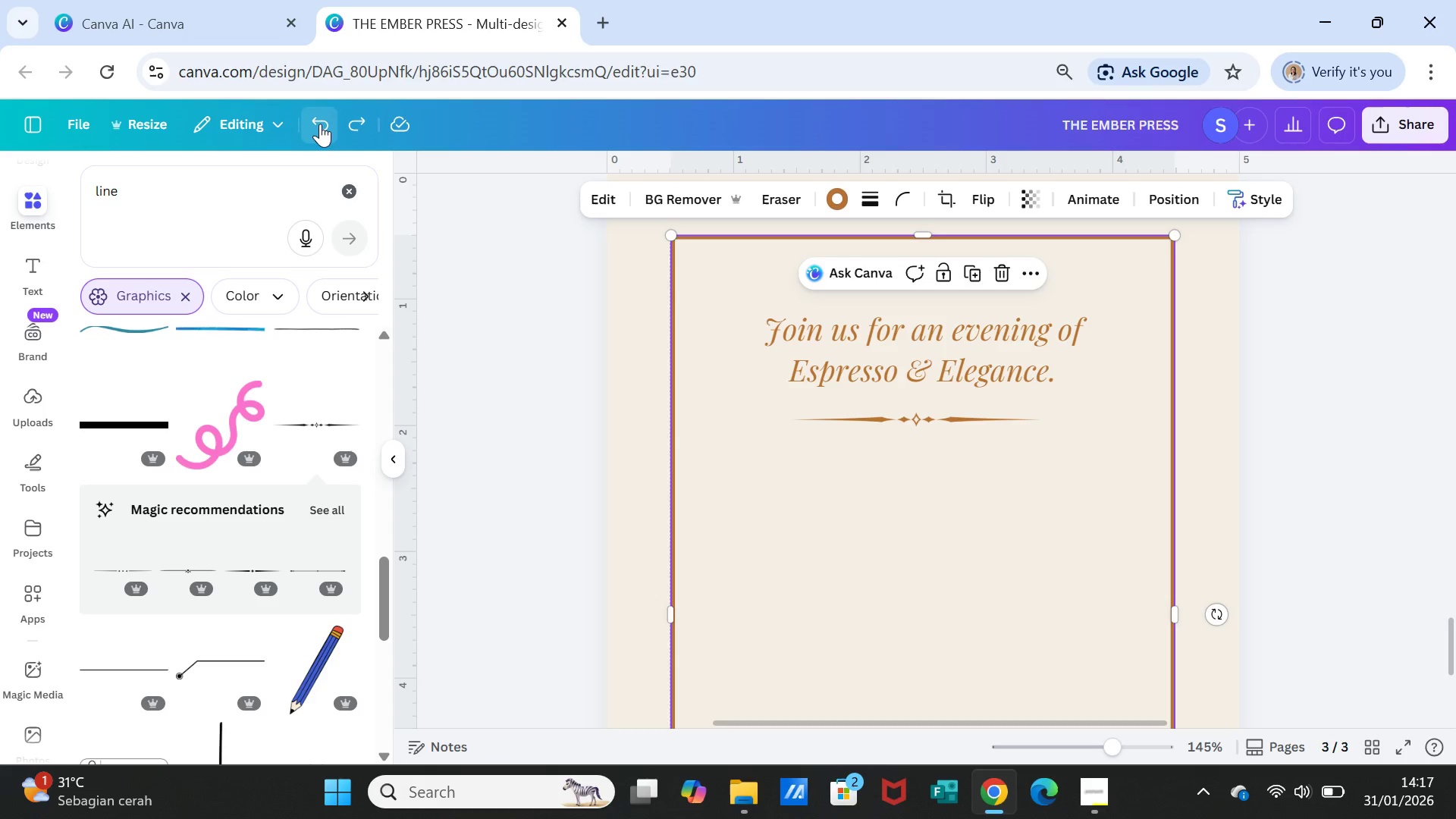 
left_click([320, 124])
 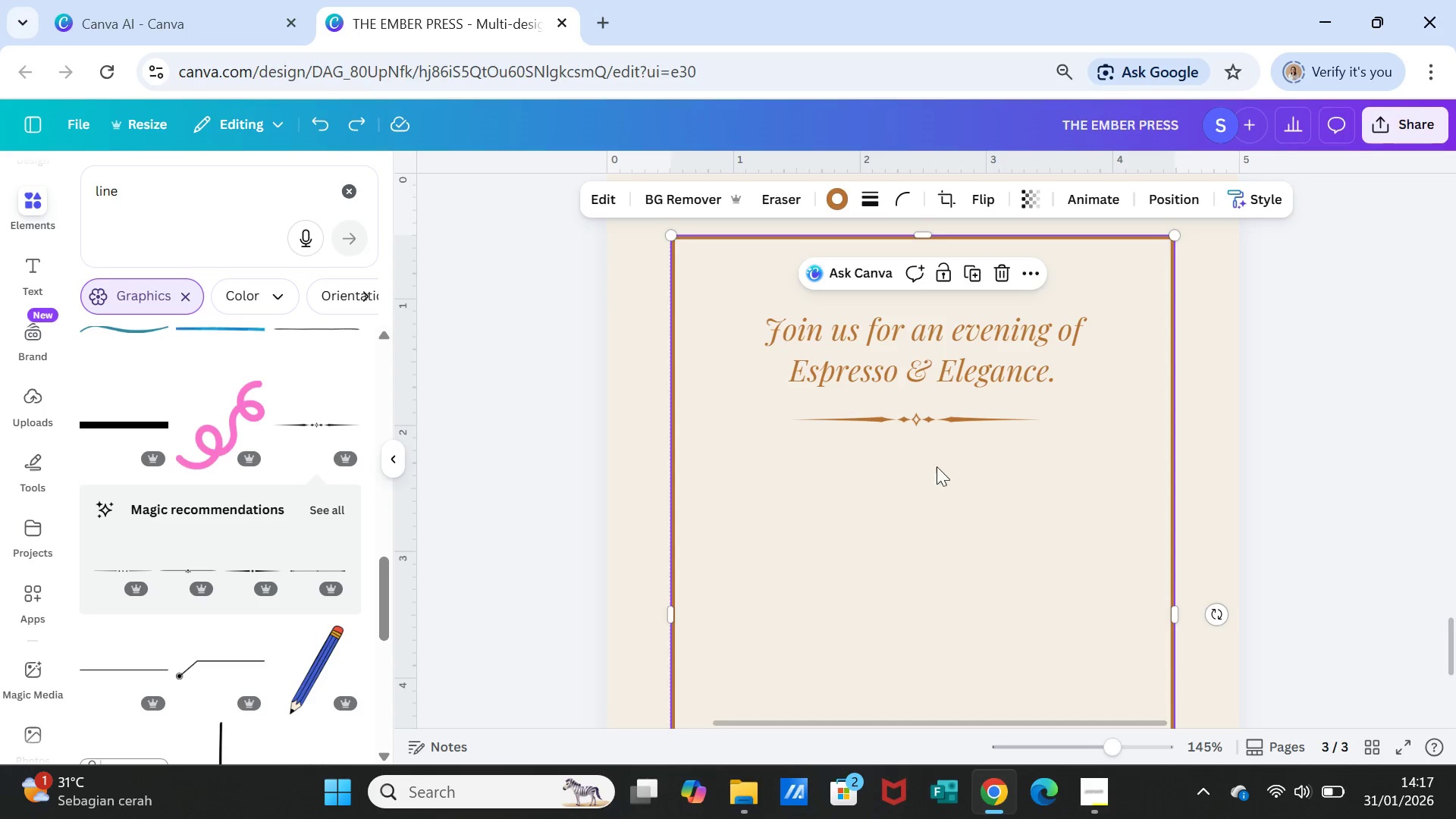 
left_click([912, 444])
 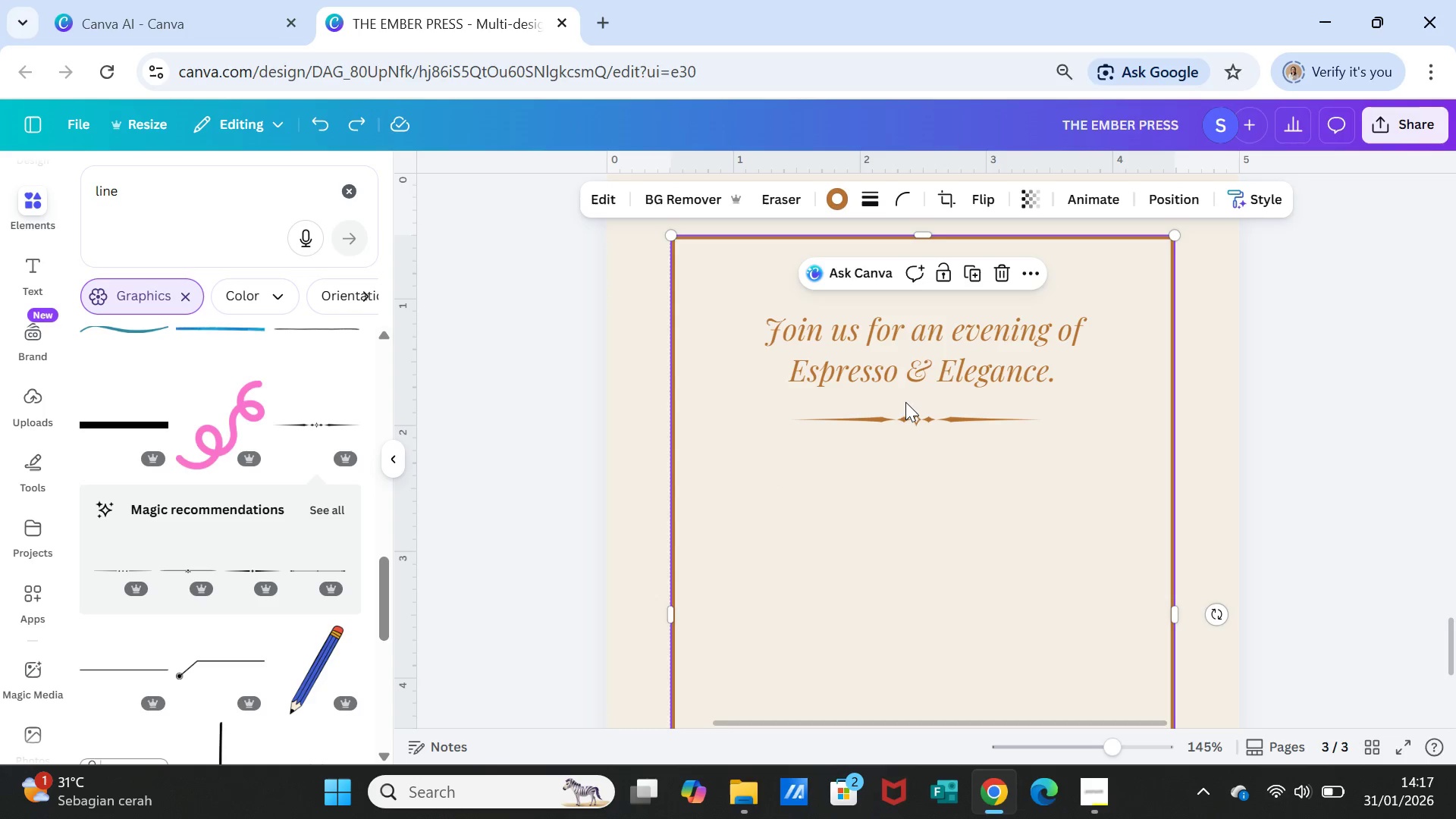 
left_click([905, 402])
 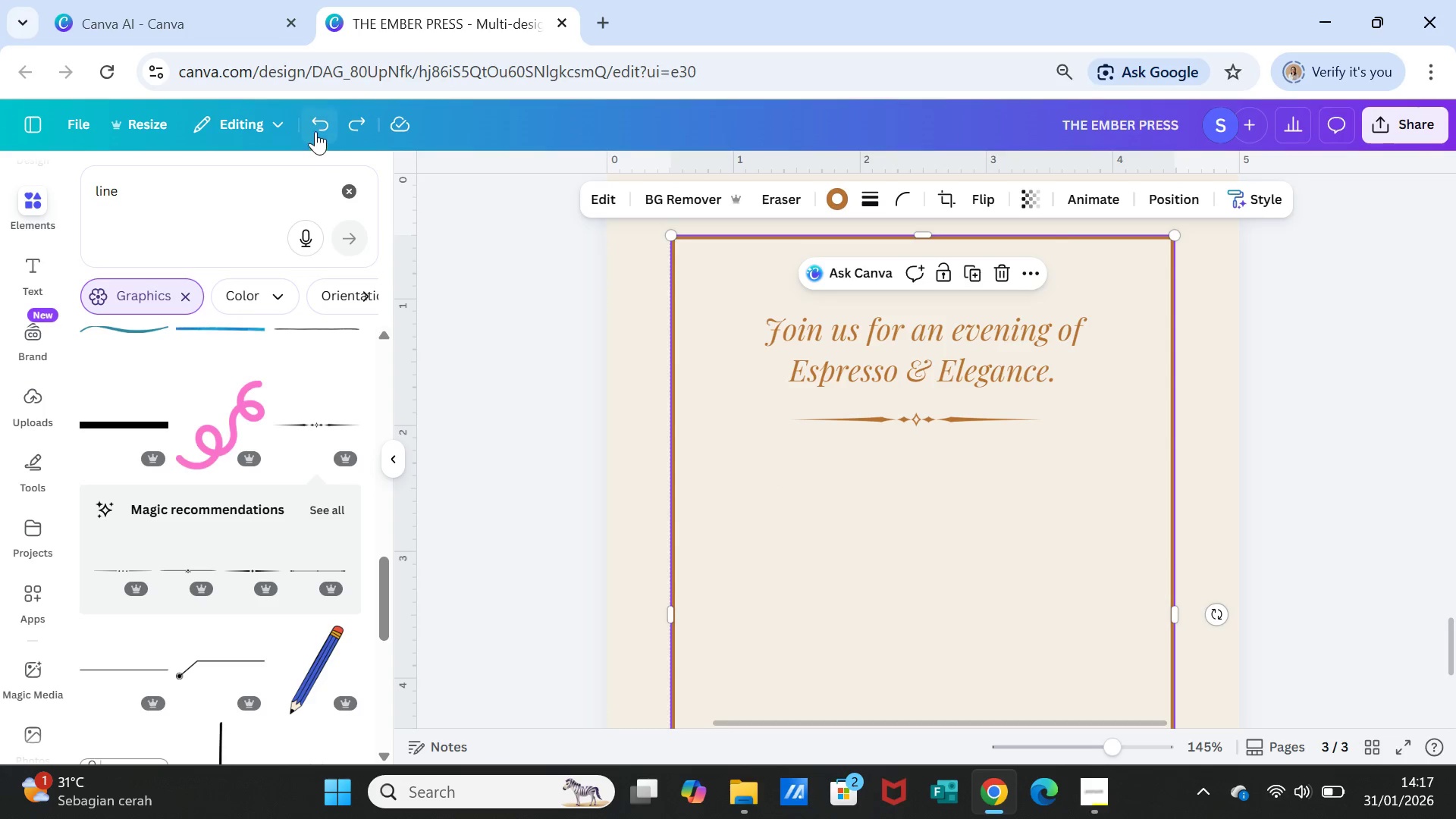 
double_click([314, 129])
 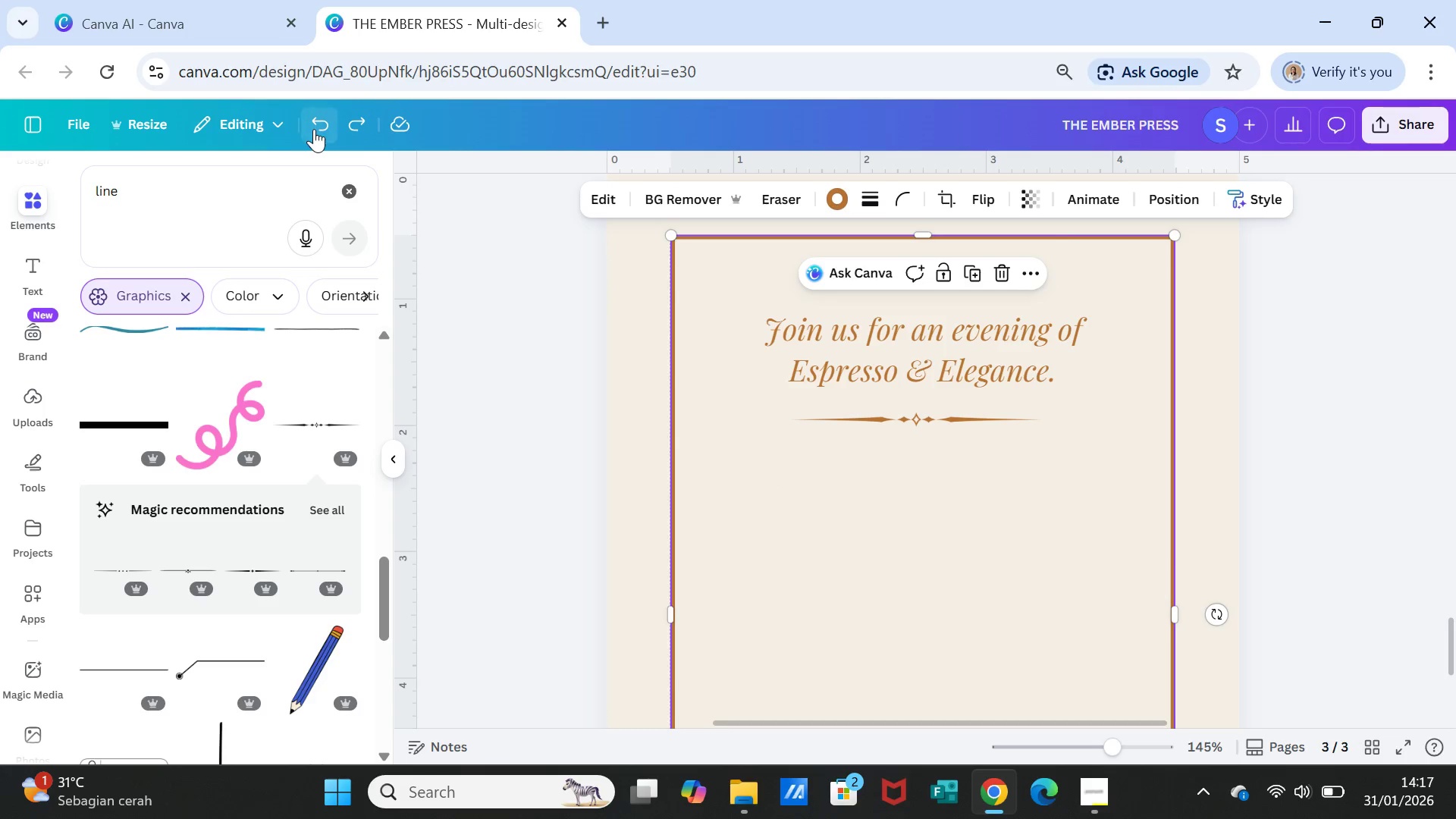 
triple_click([314, 129])
 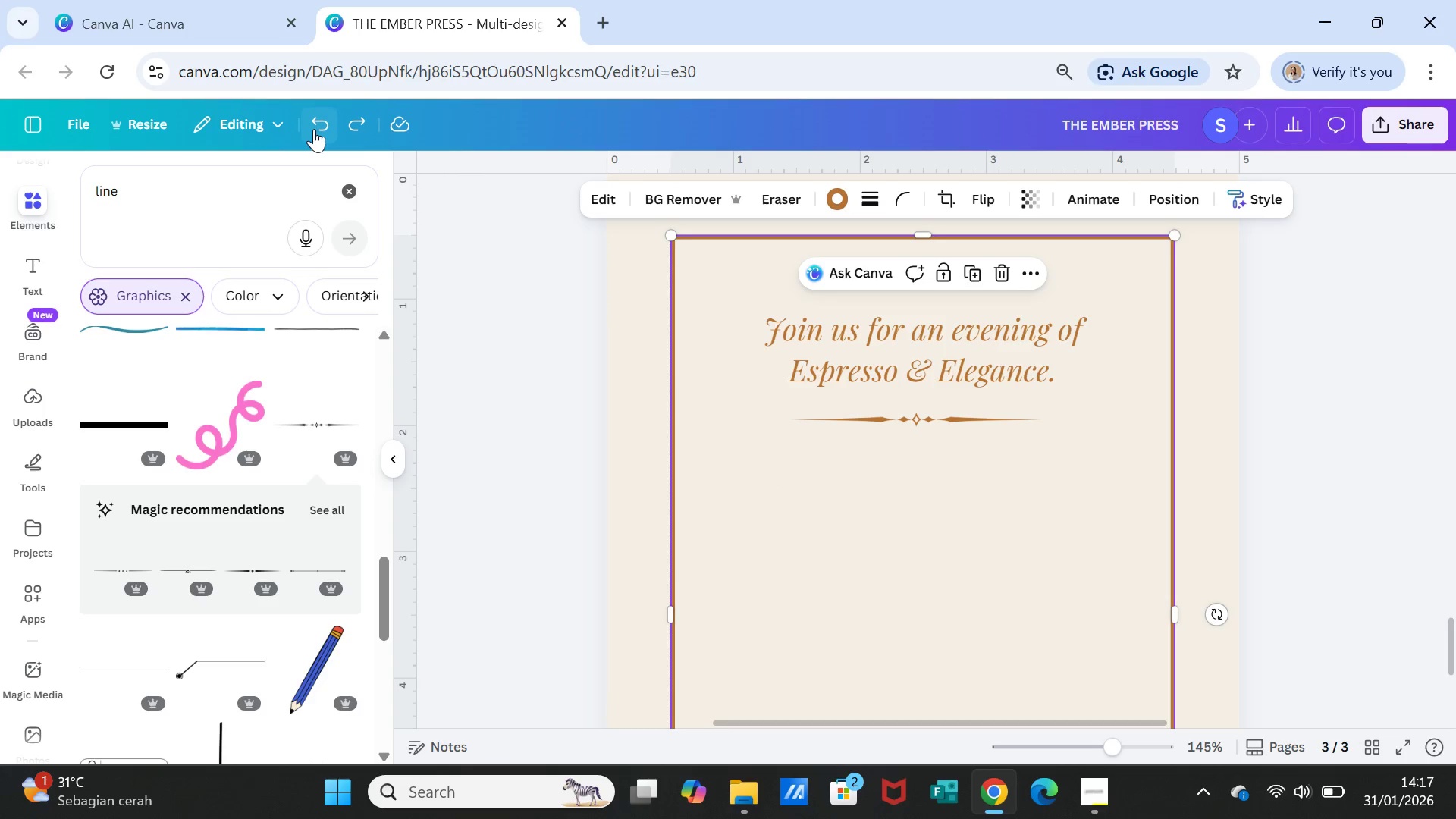 
triple_click([314, 129])
 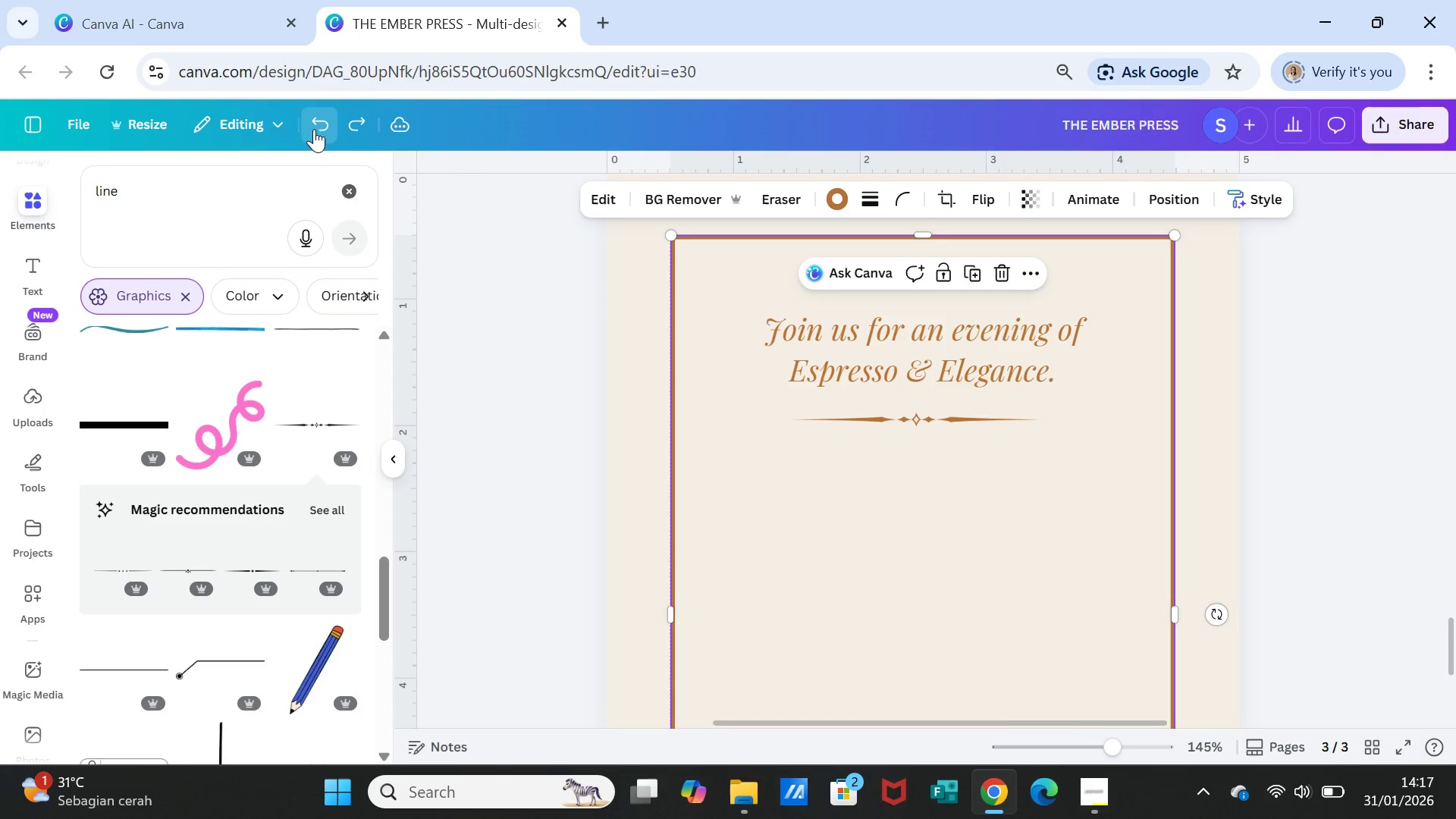 
triple_click([314, 129])
 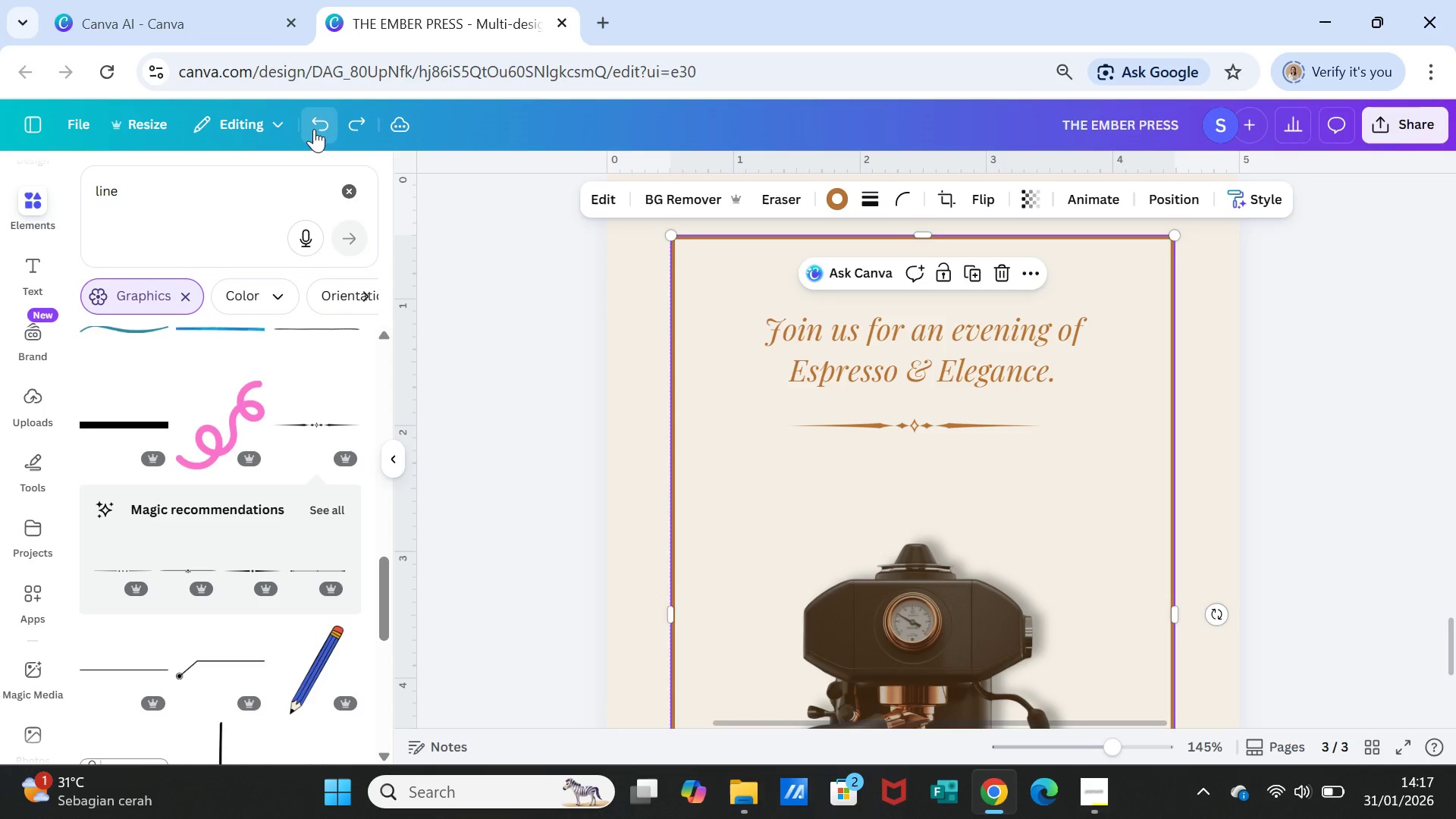 
triple_click([314, 129])
 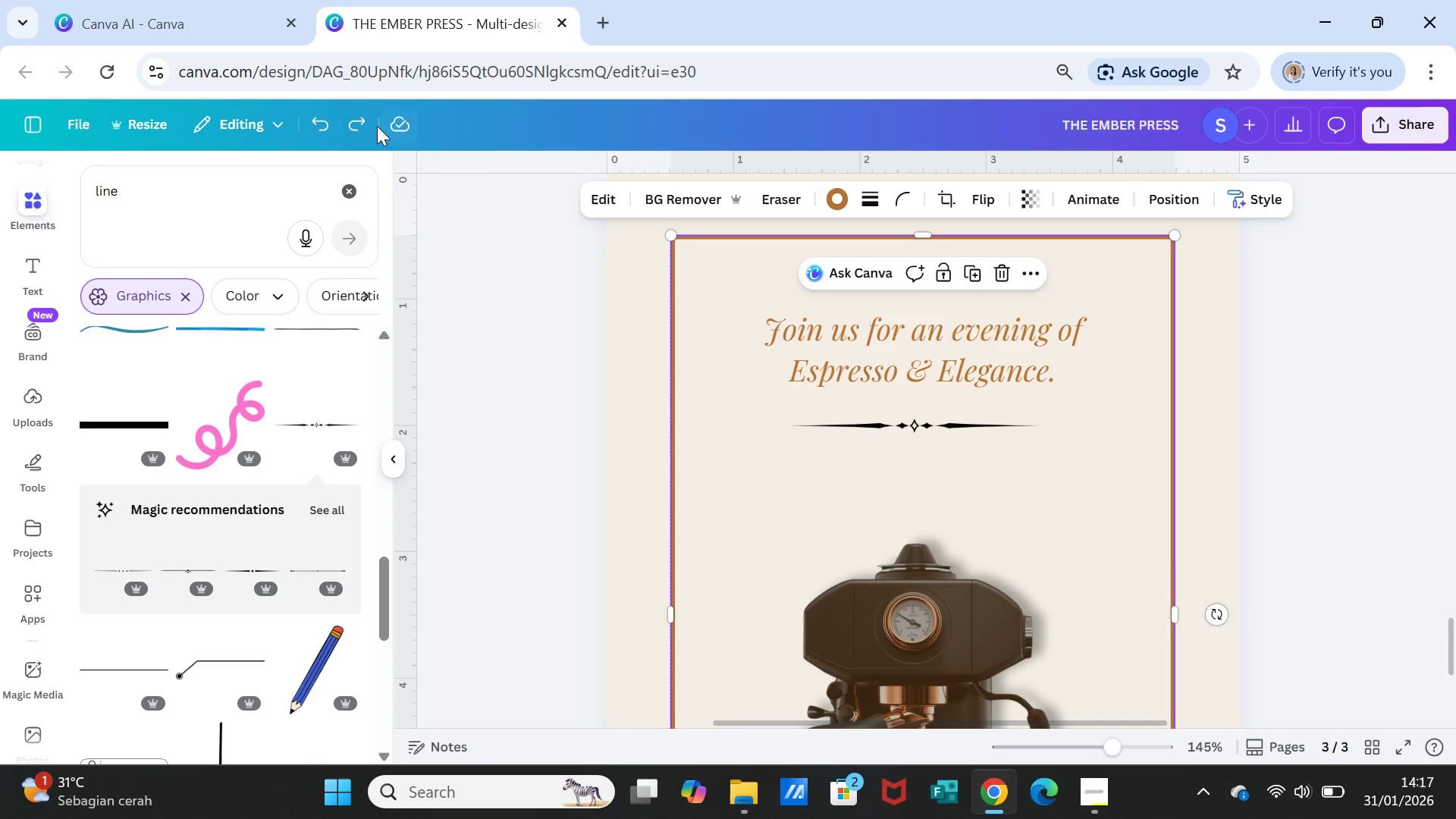 
left_click([359, 118])
 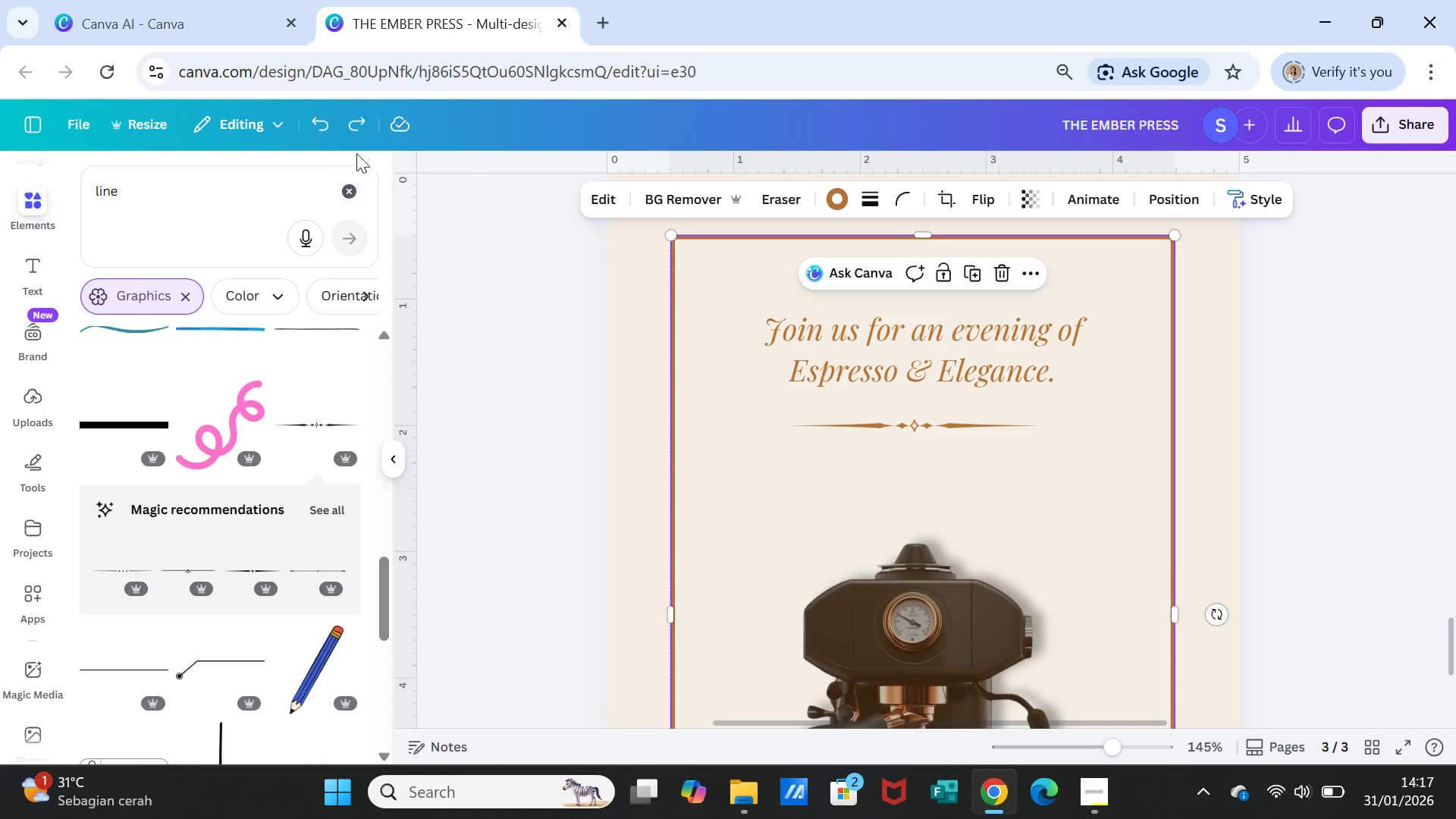 
left_click([353, 133])
 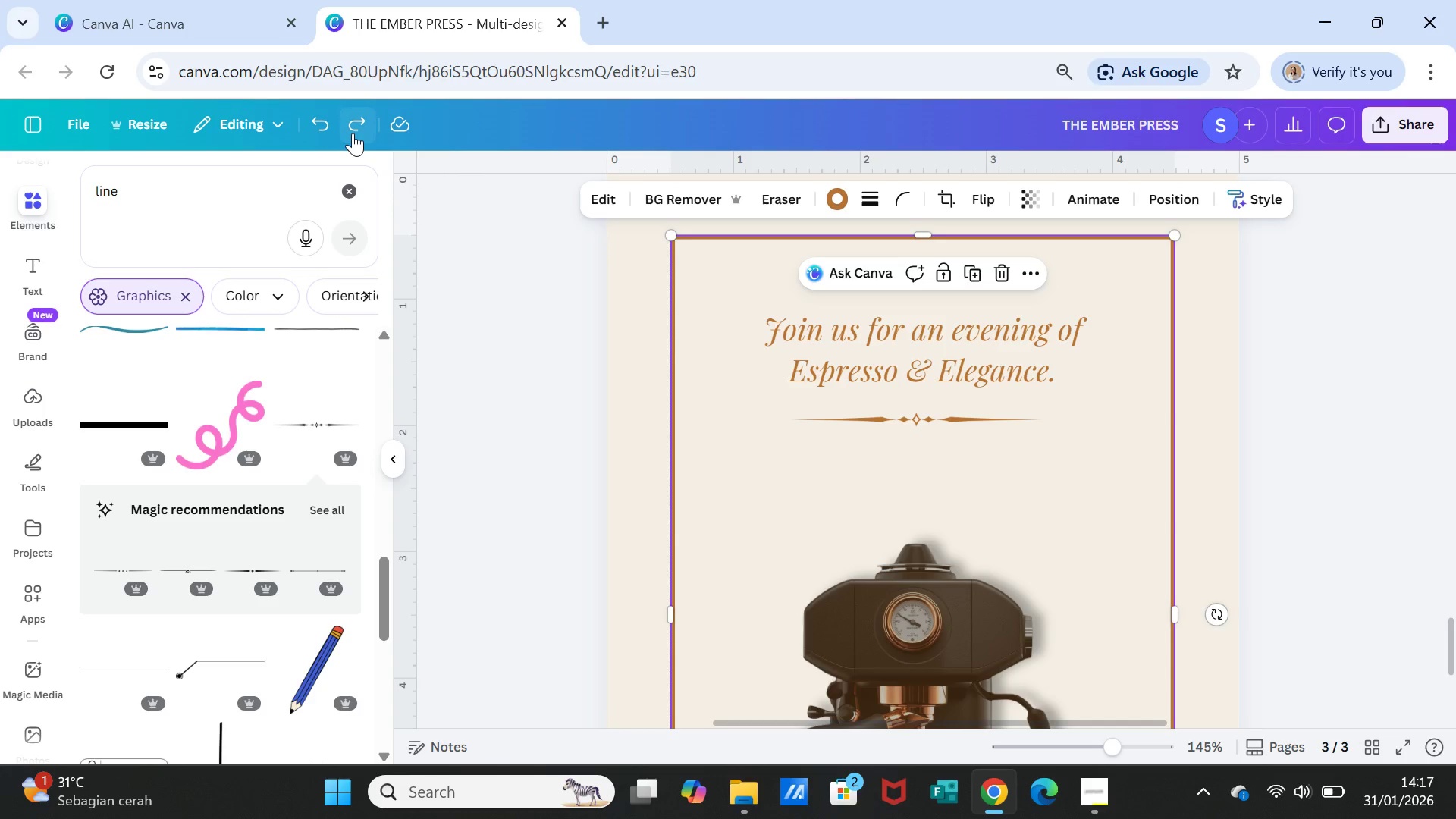 
left_click([353, 133])
 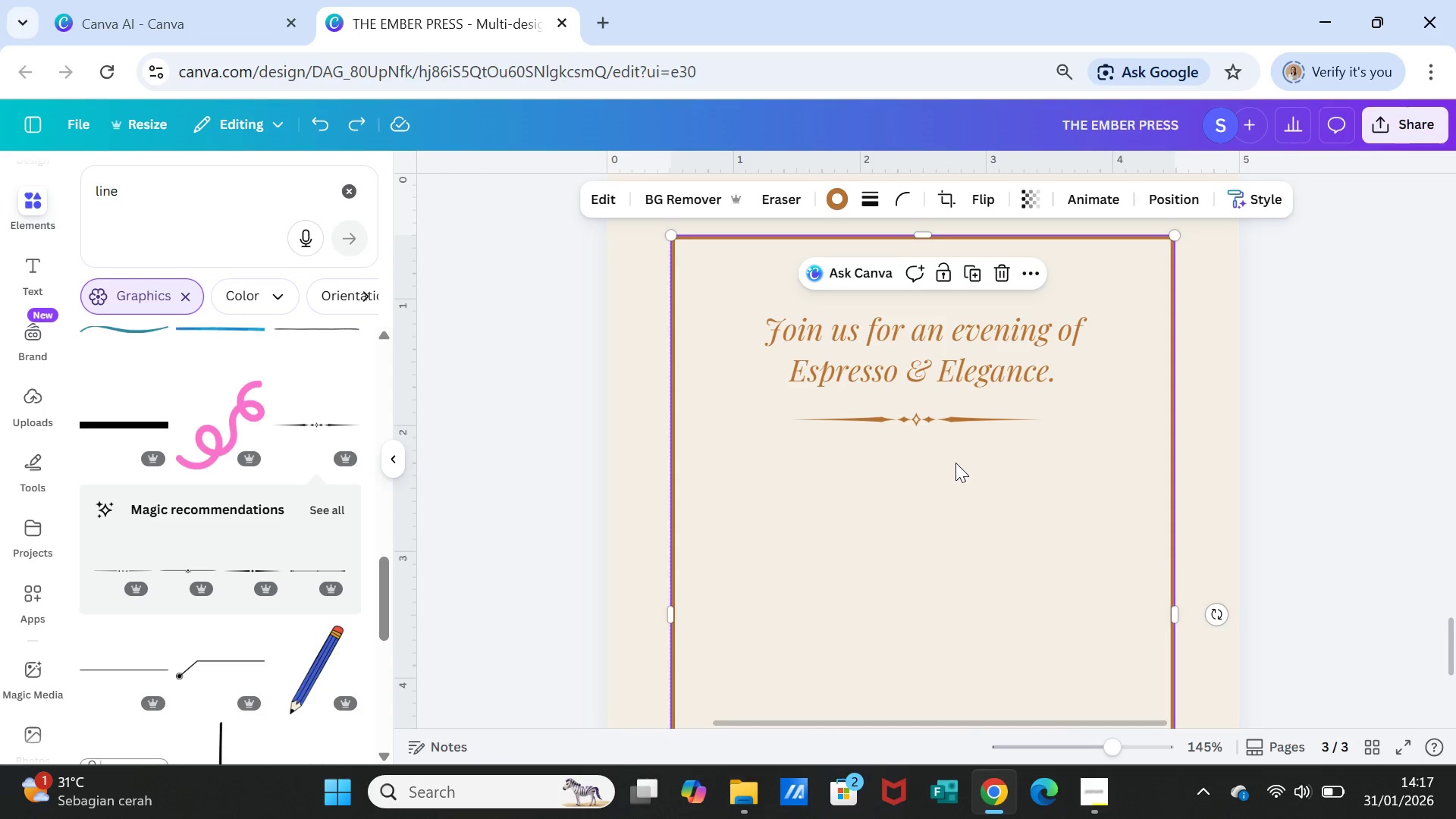 
left_click([955, 468])
 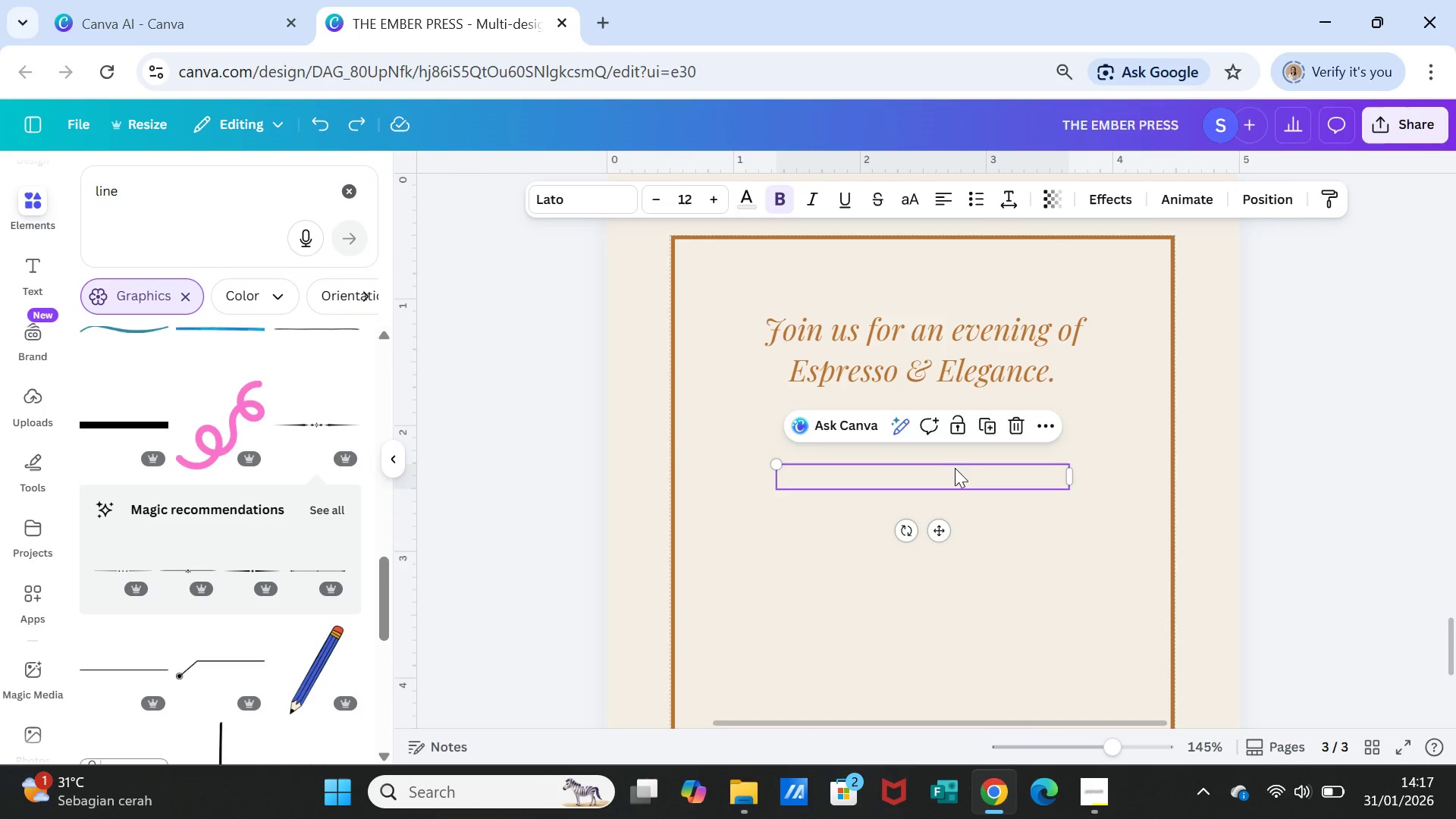 
double_click([955, 468])
 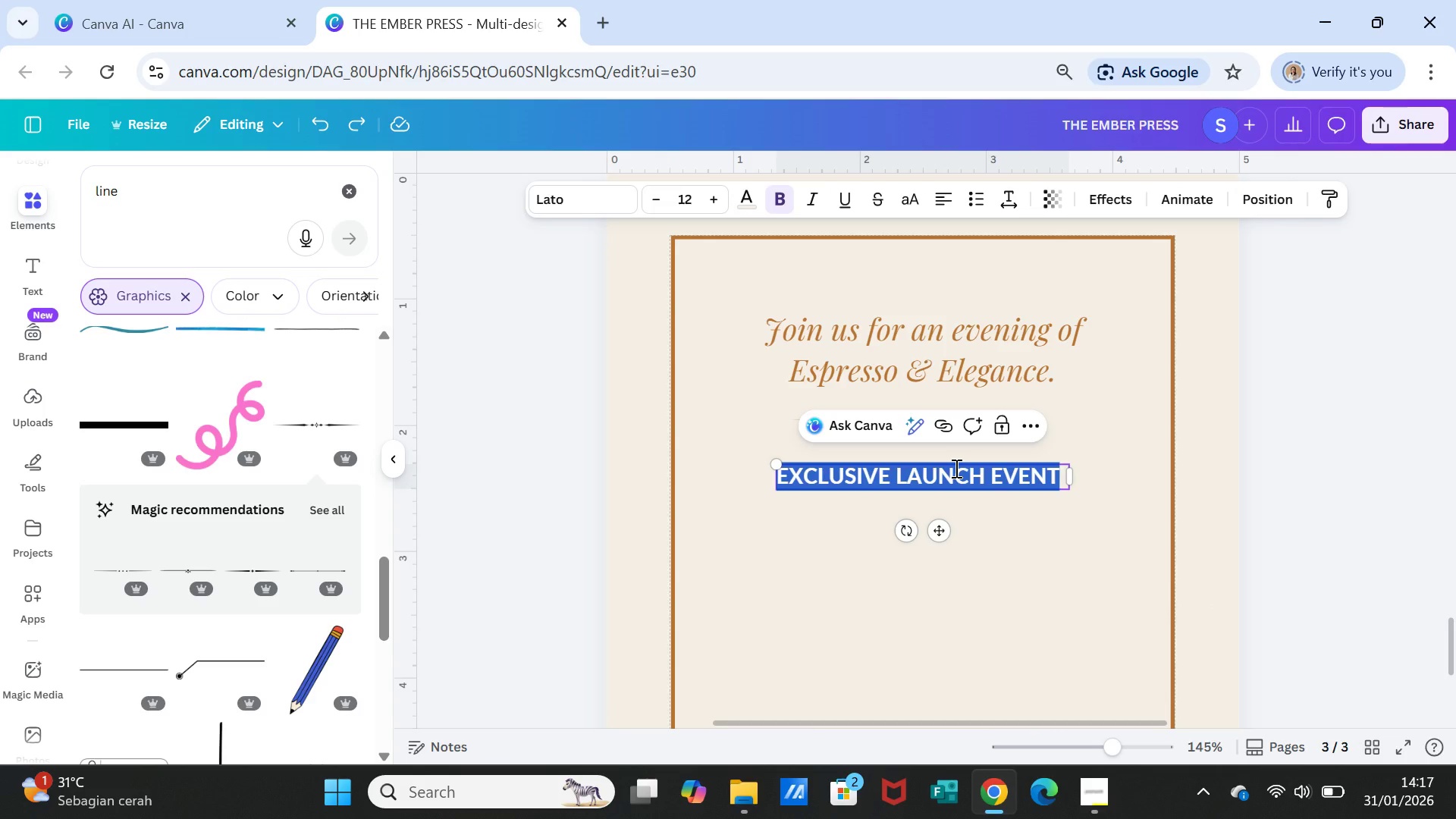 
scroll: coordinate [1062, 527], scroll_direction: up, amount: 8.0
 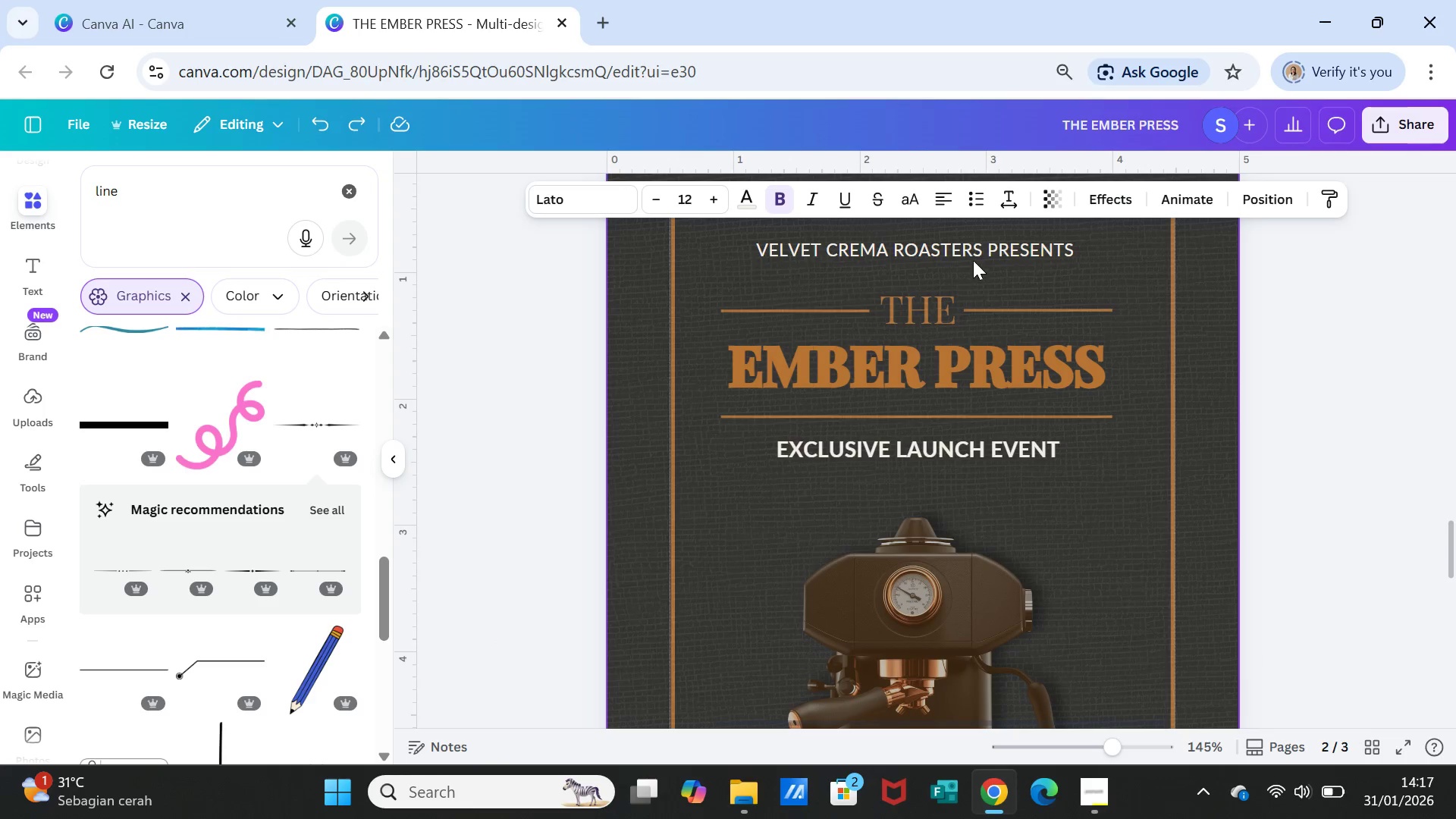 
left_click([973, 252])
 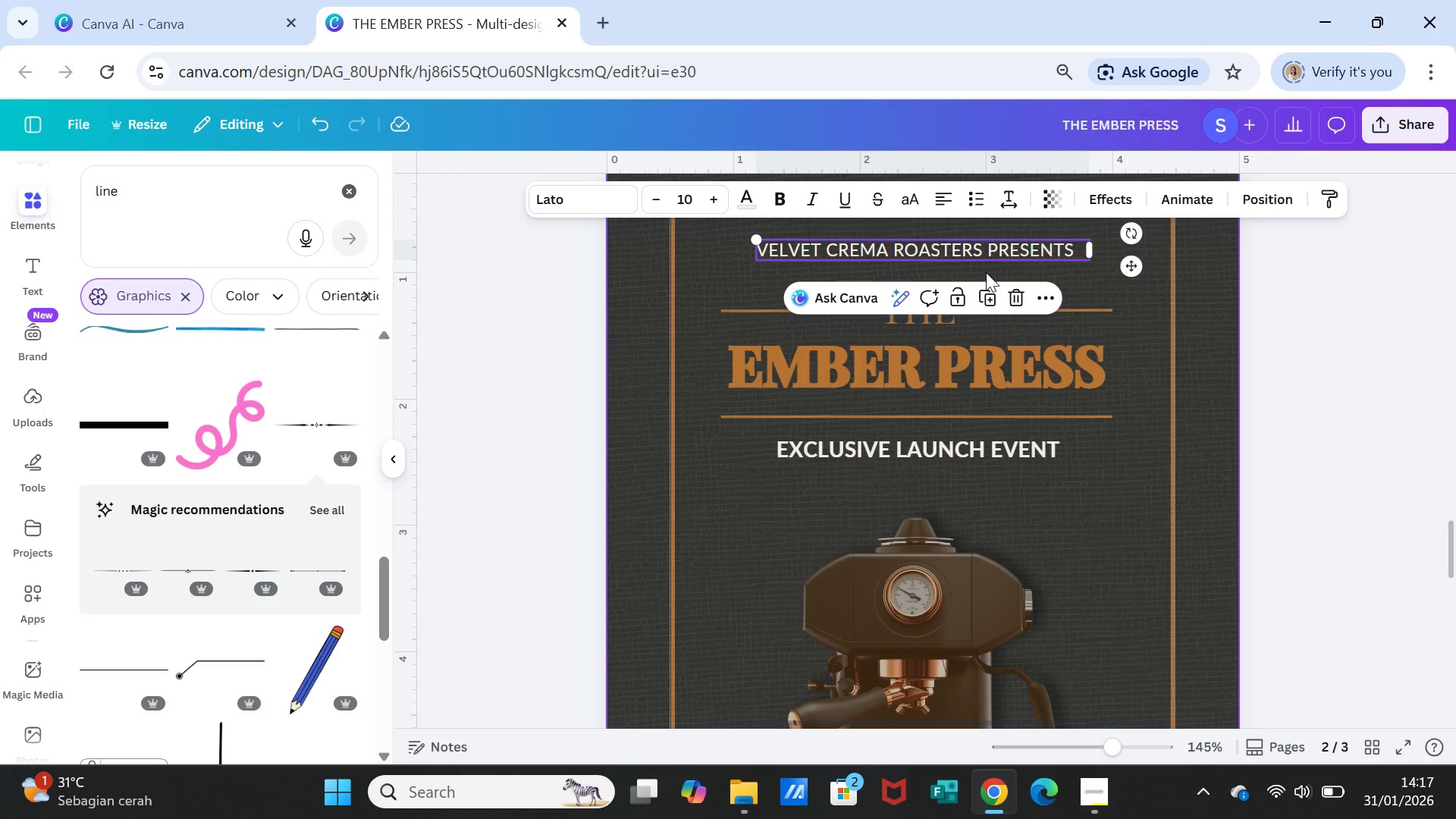 
key(Control+C)
 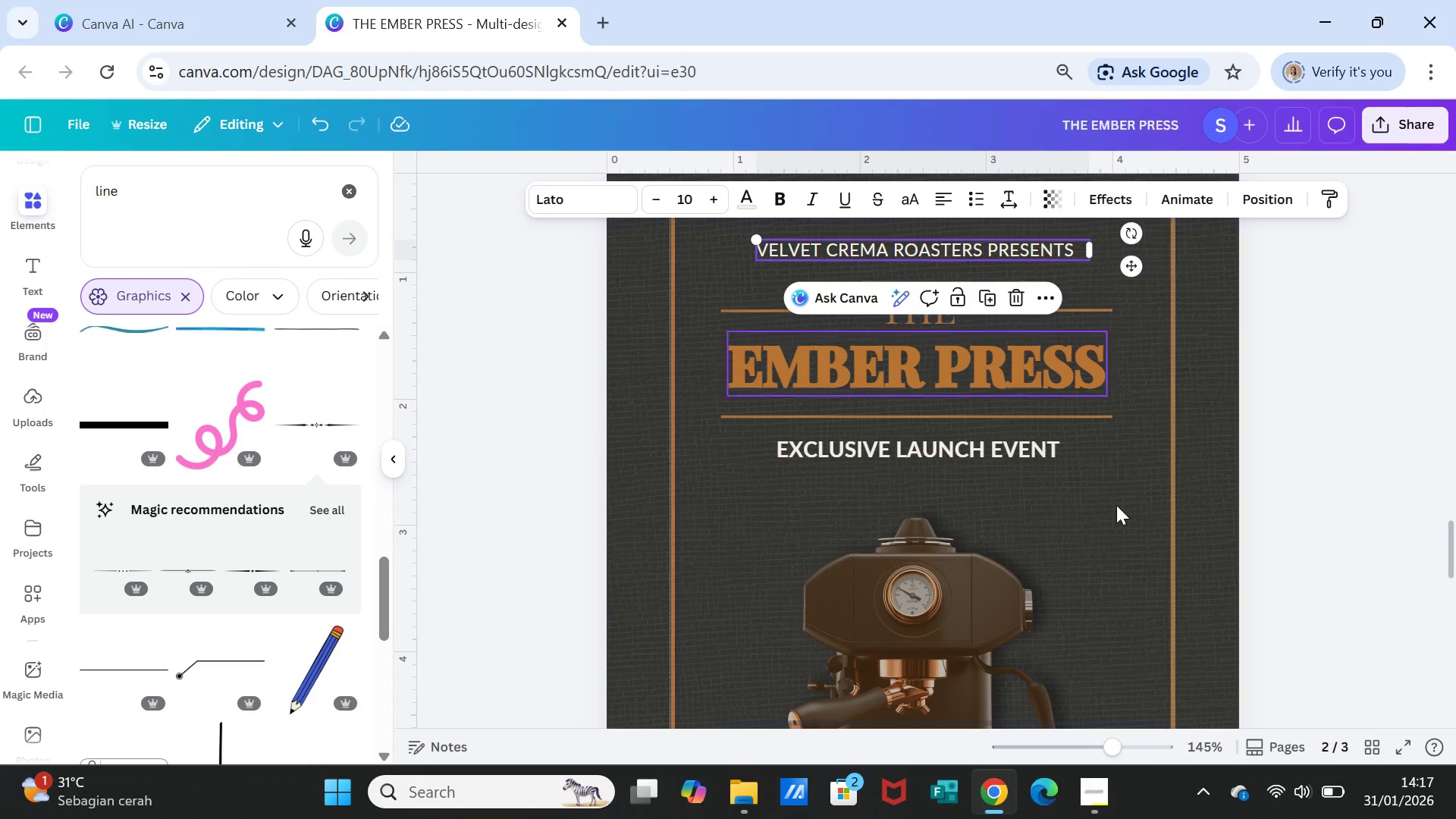 
scroll: coordinate [1102, 553], scroll_direction: down, amount: 8.0
 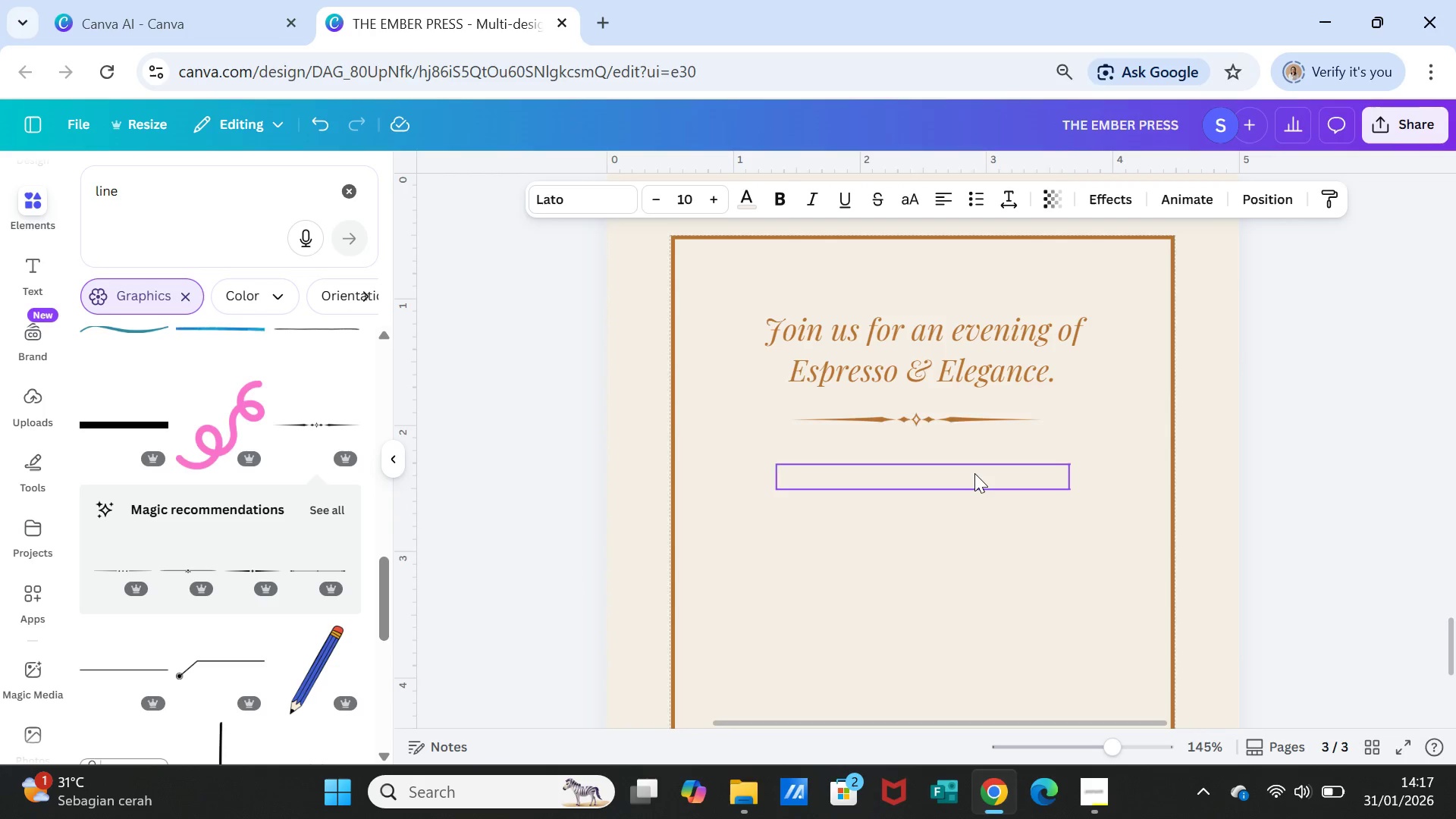 
double_click([974, 473])
 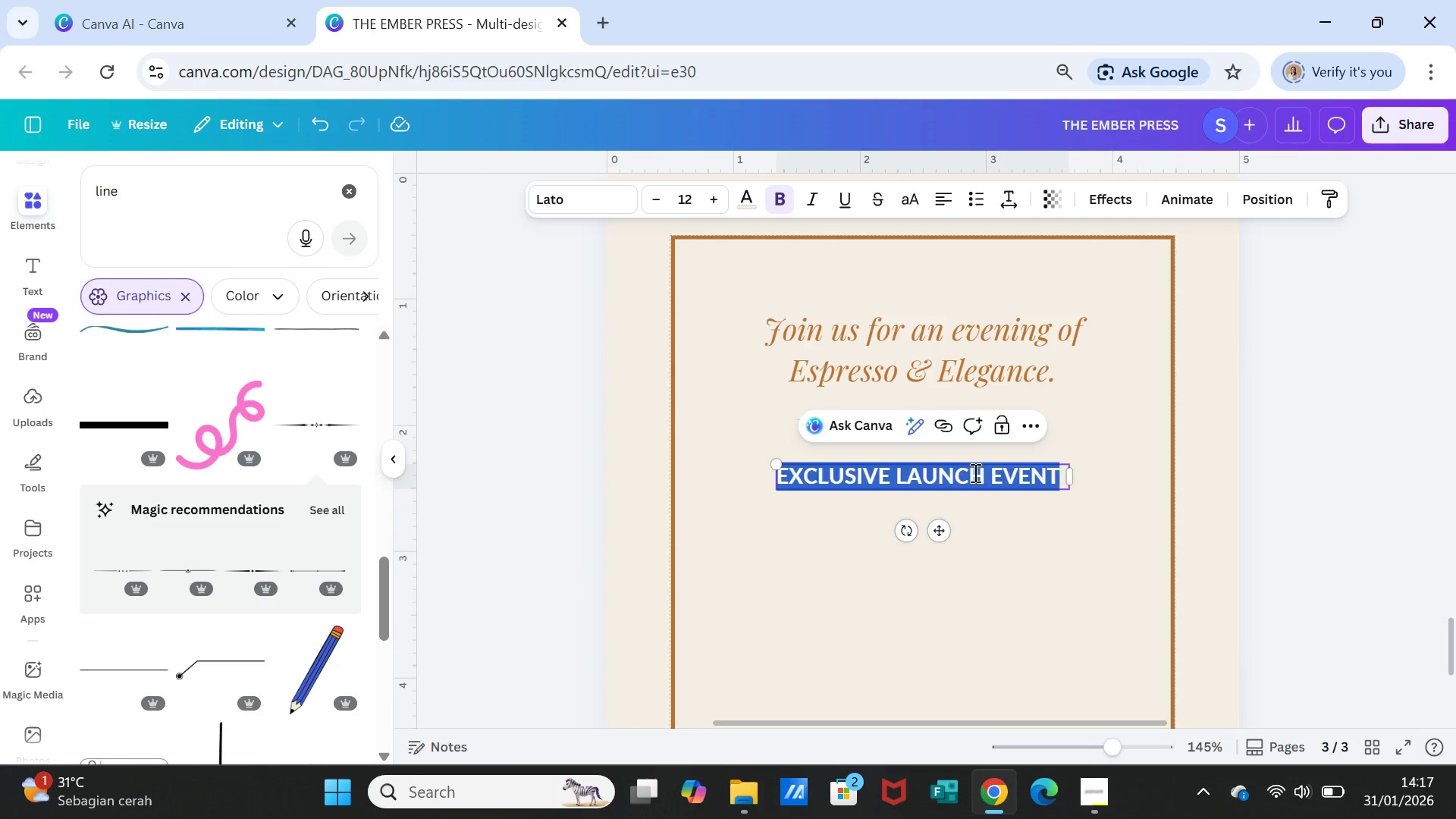 
triple_click([974, 472])
 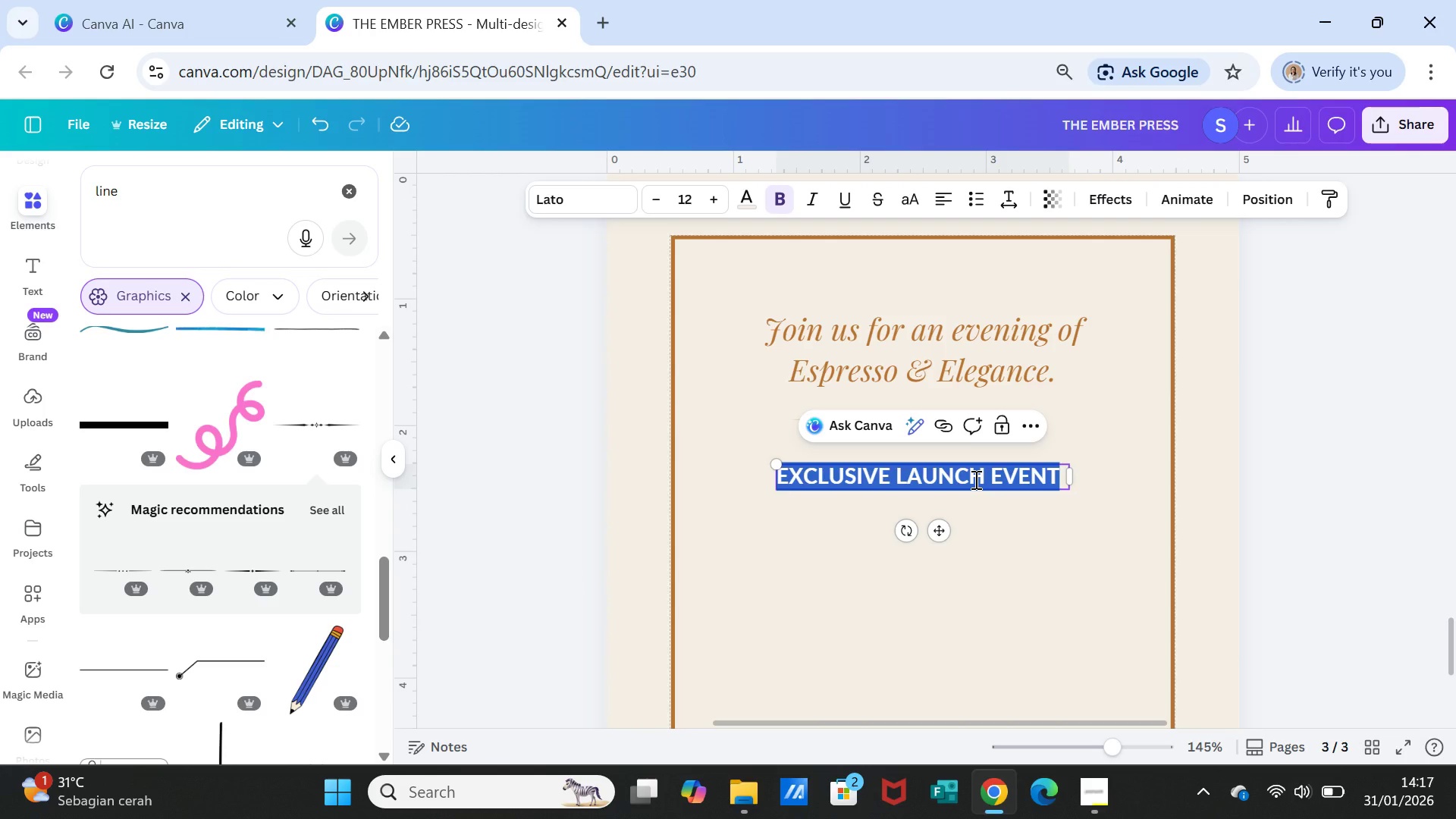 
key(Control+V)
 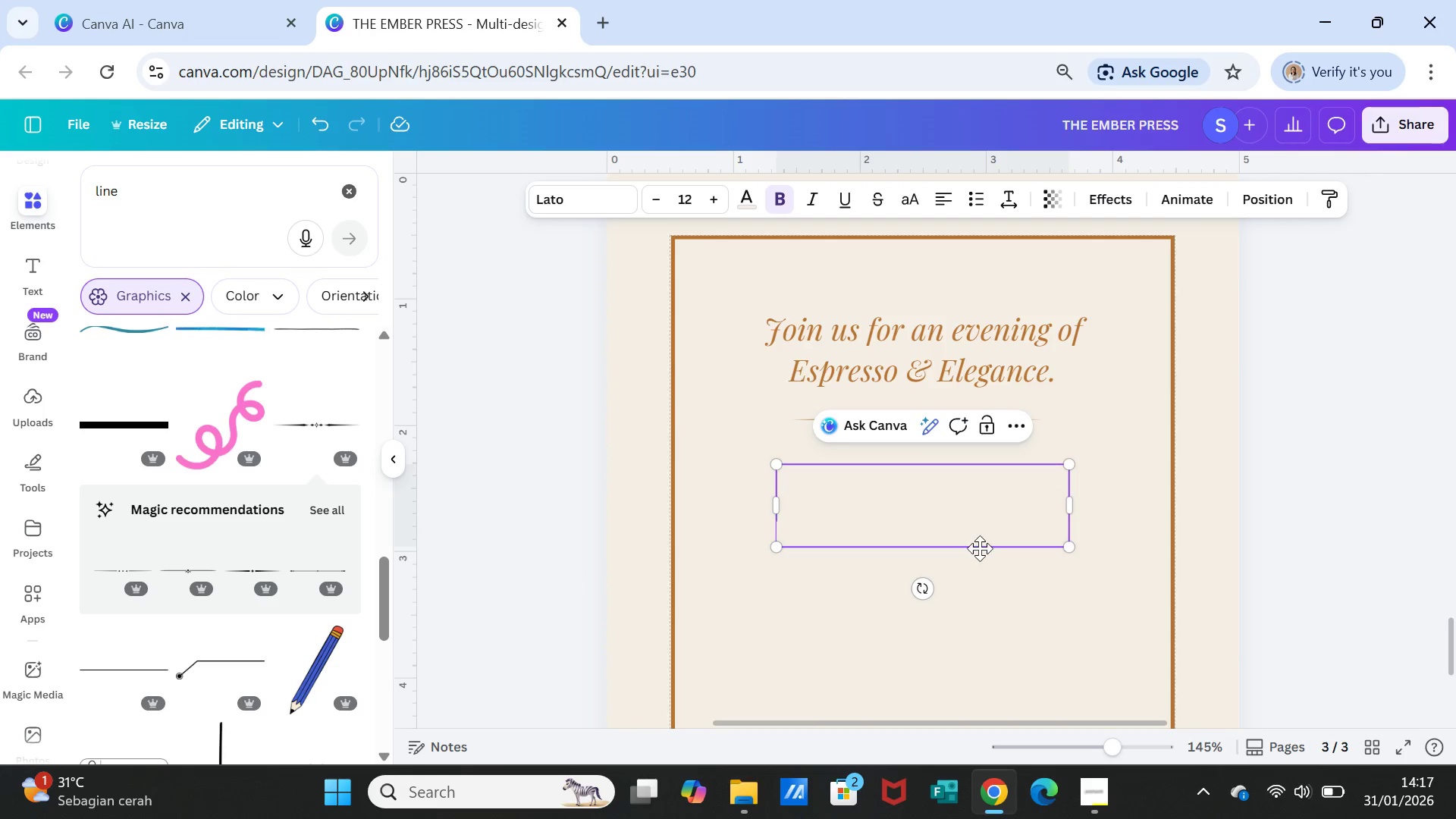 
left_click([976, 529])
 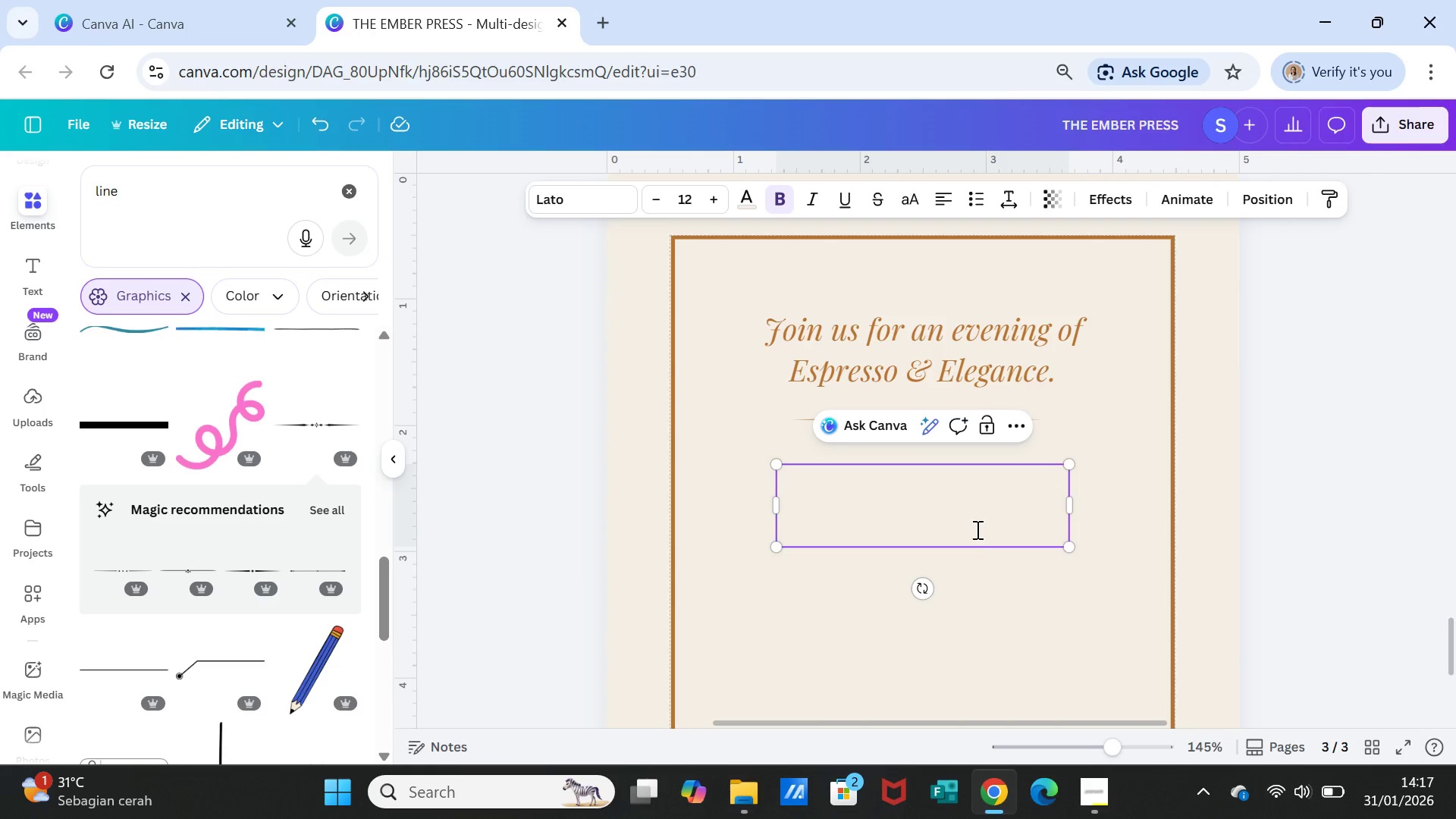 
key(Backspace)
 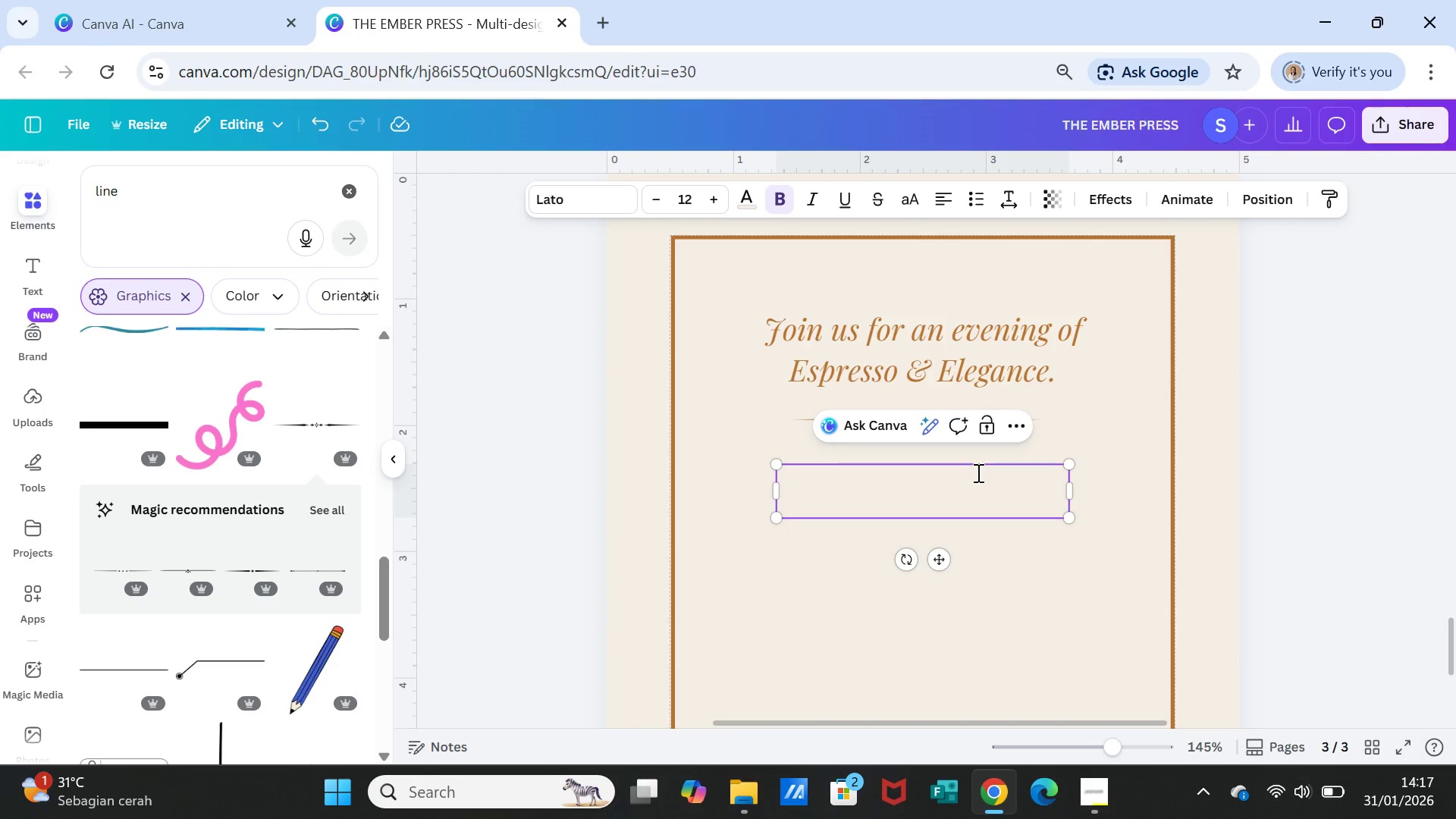 
double_click([975, 472])
 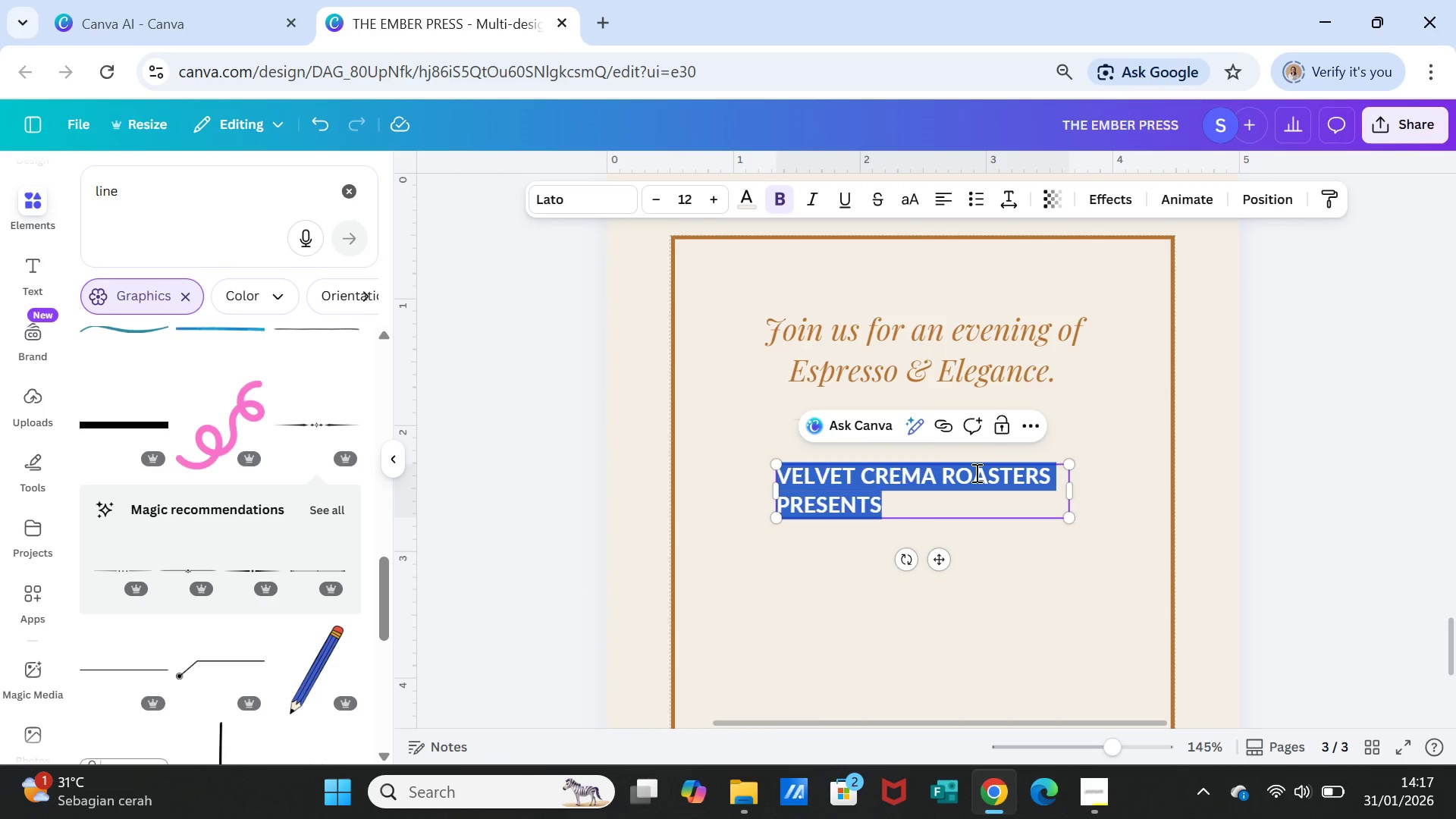 
triple_click([975, 472])
 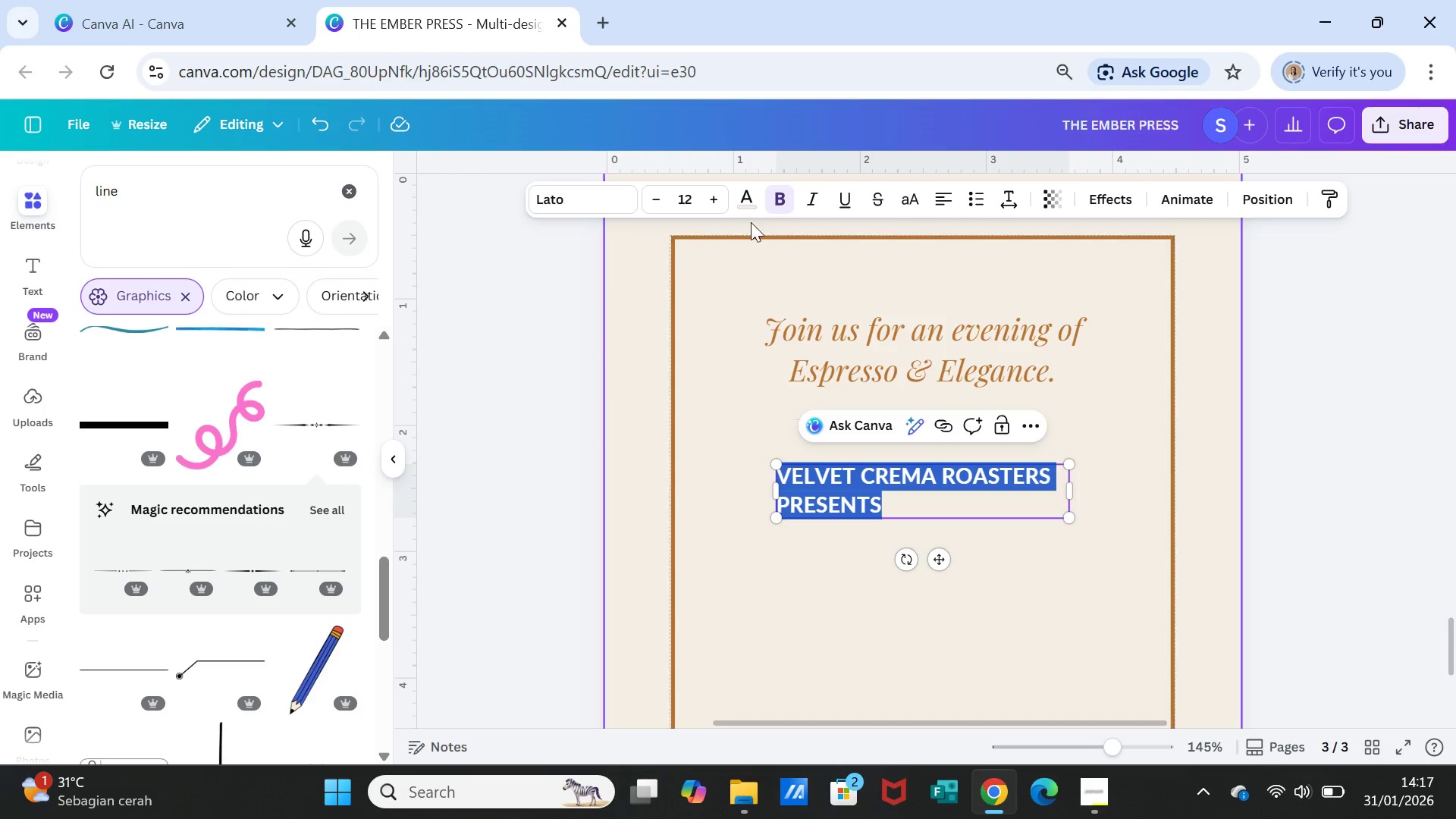 
left_click([743, 200])
 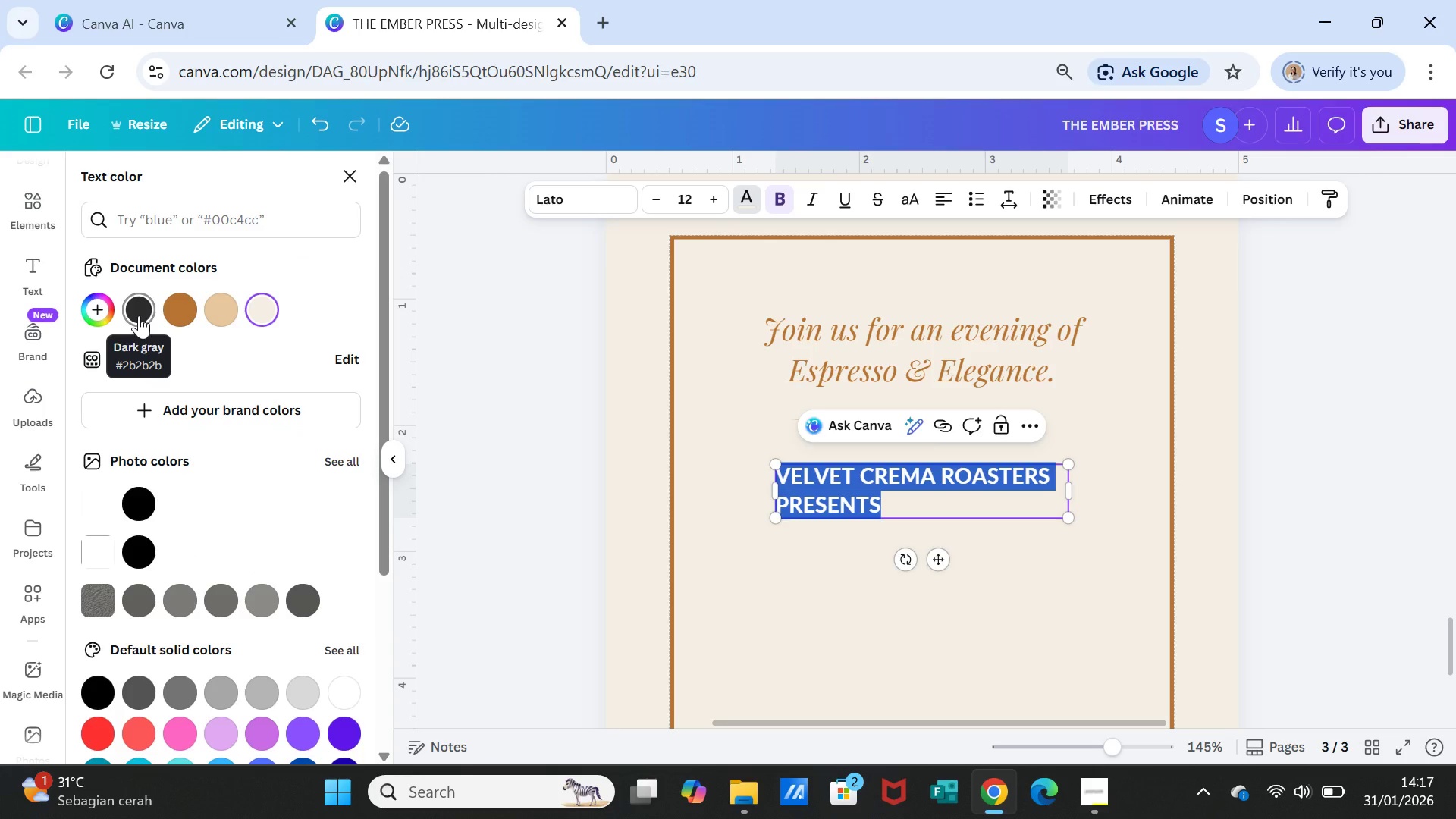 
left_click([139, 315])
 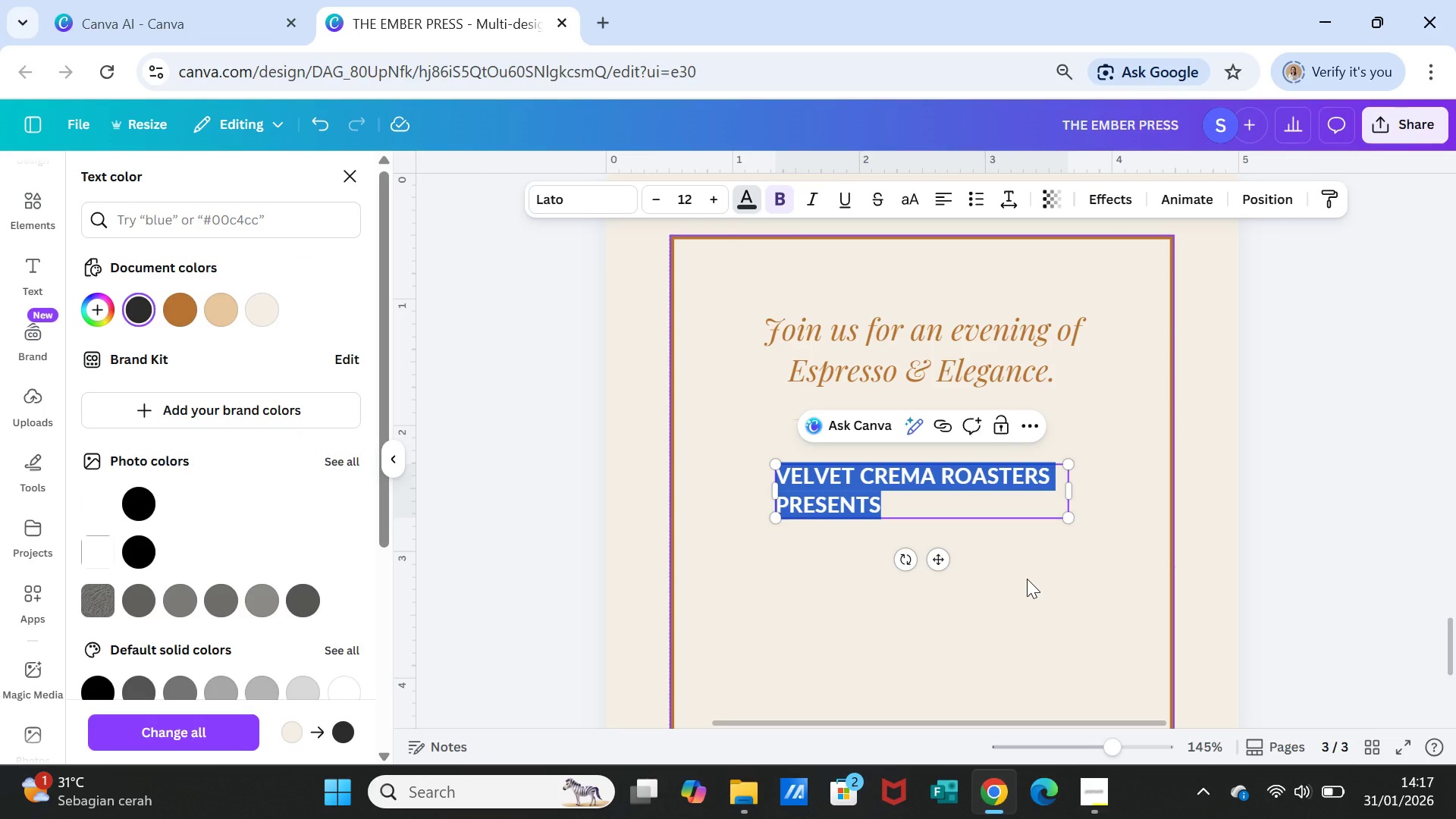 
wait(7.92)
 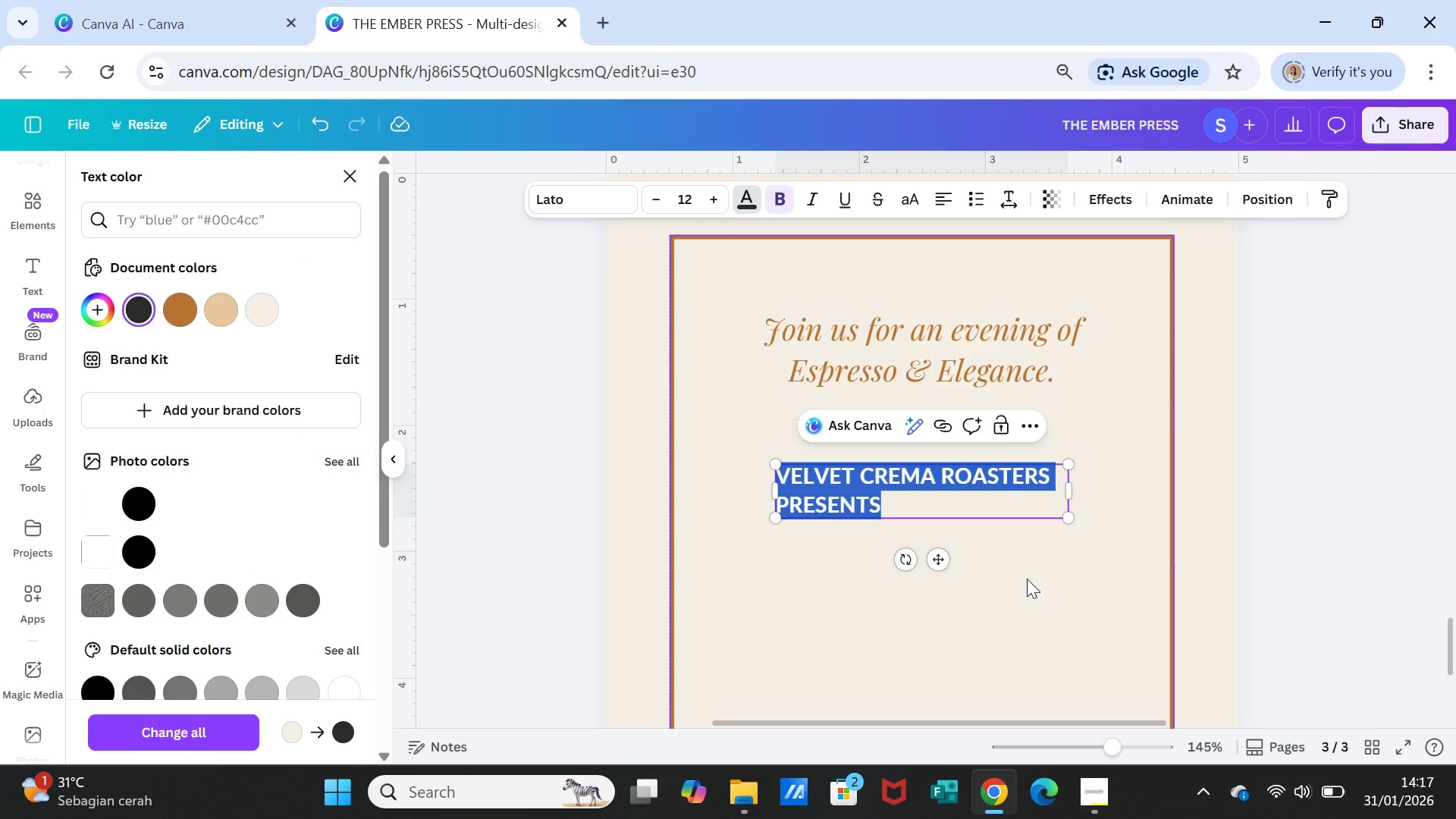 
left_click([990, 479])
 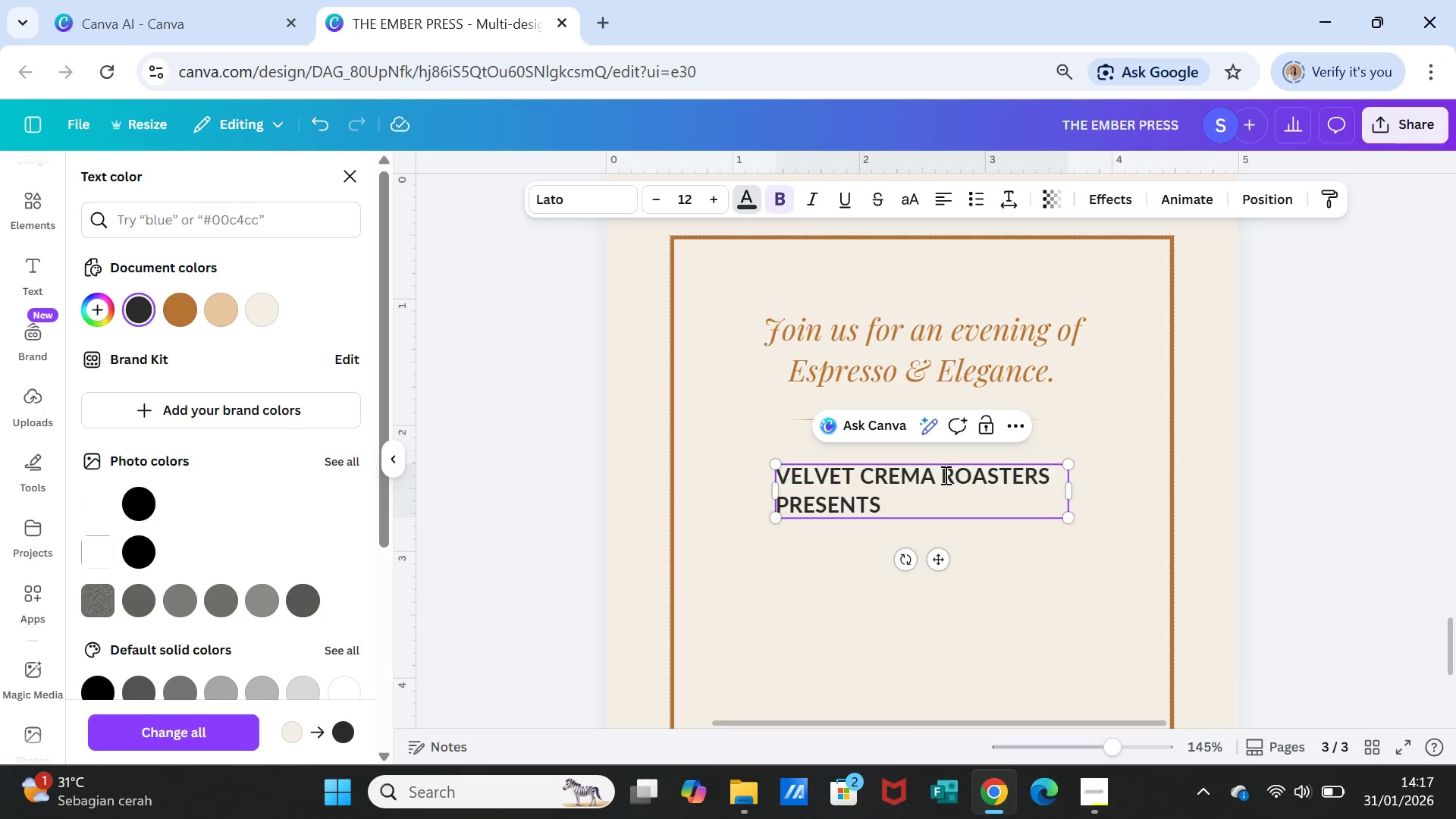 
left_click_drag(start_coordinate=[944, 475], to_coordinate=[1021, 499])
 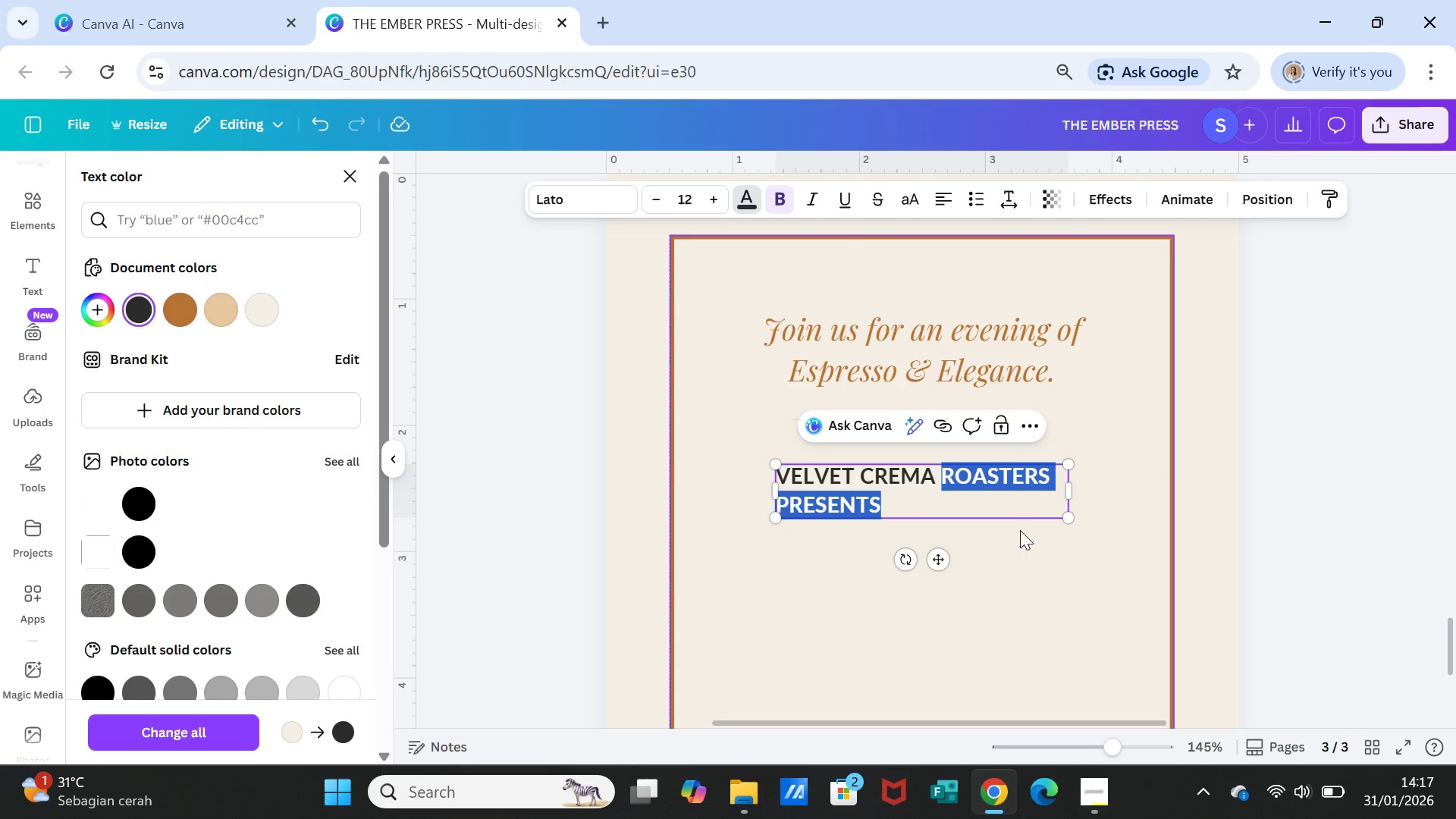 
type(FLAGSHIP)
 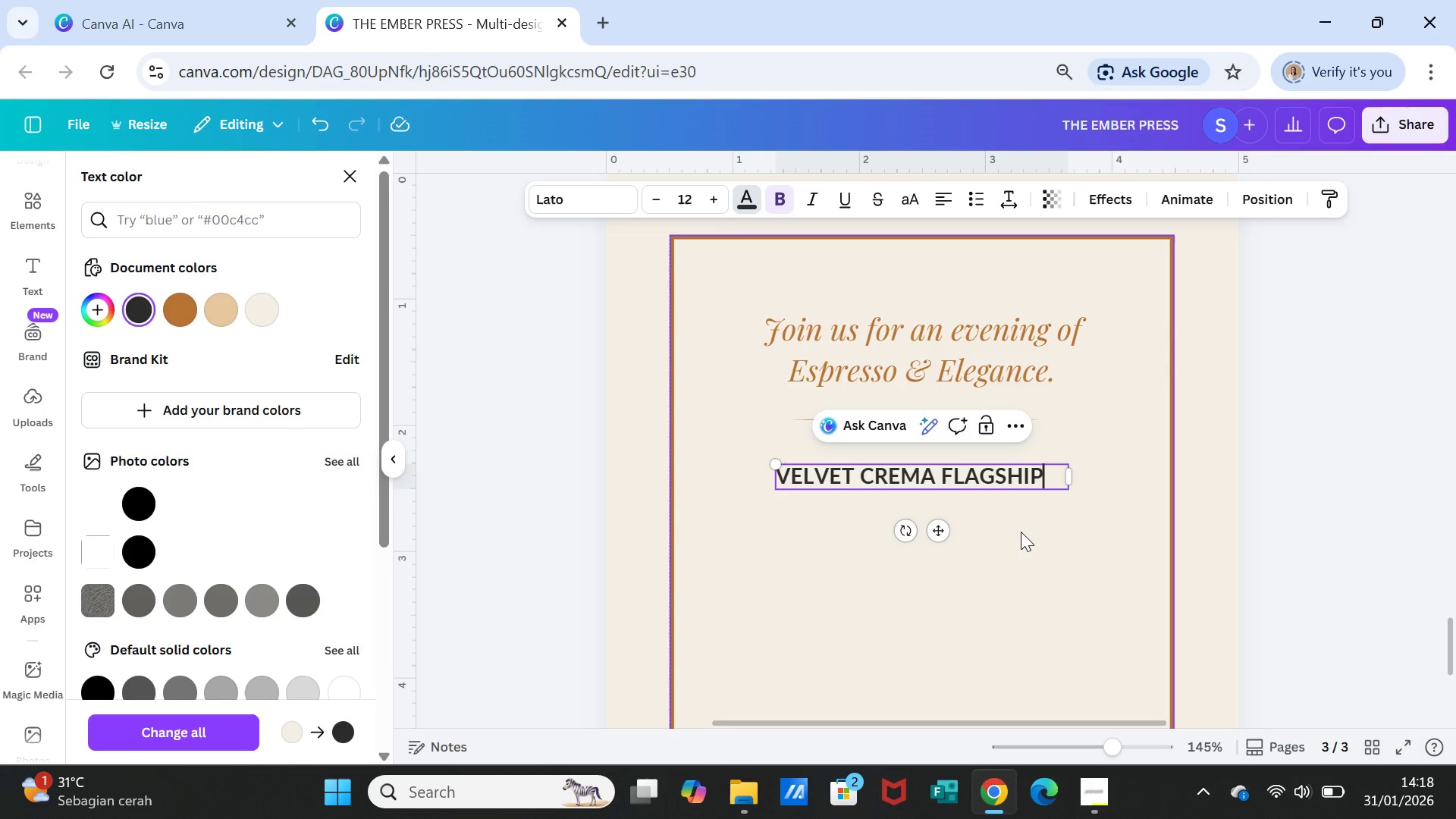 
key(Backspace)
key(Backspace)
key(Backspace)
key(Backspace)
key(Backspace)
key(Backspace)
key(Backspace)
type(ELVET )
key(Backspace)
key(Backspace)
key(Backspace)
key(Backspace)
key(Backspace)
key(Backspace)
type(elvet Crema Flagship)
 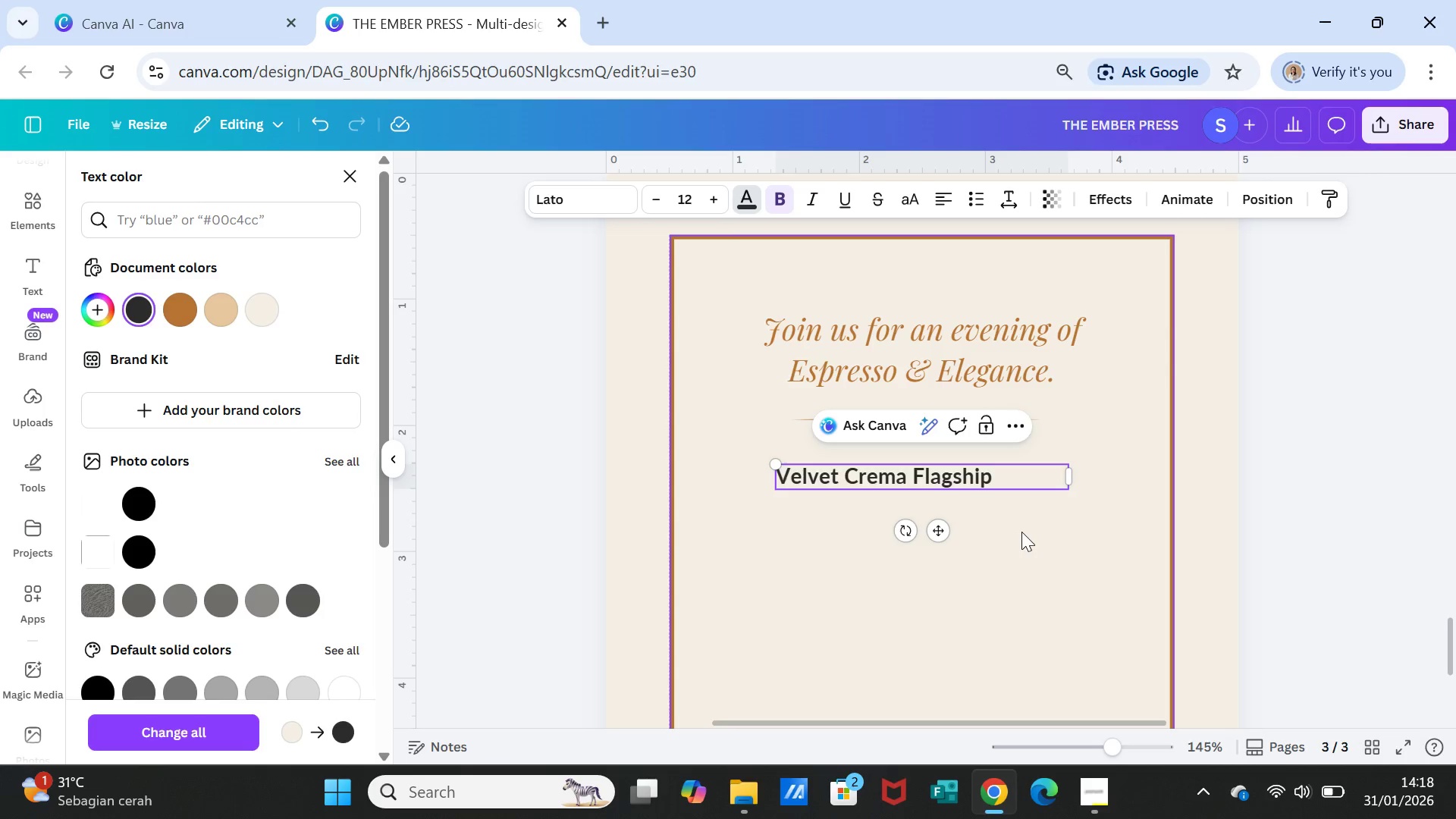 
left_click([1031, 554])
 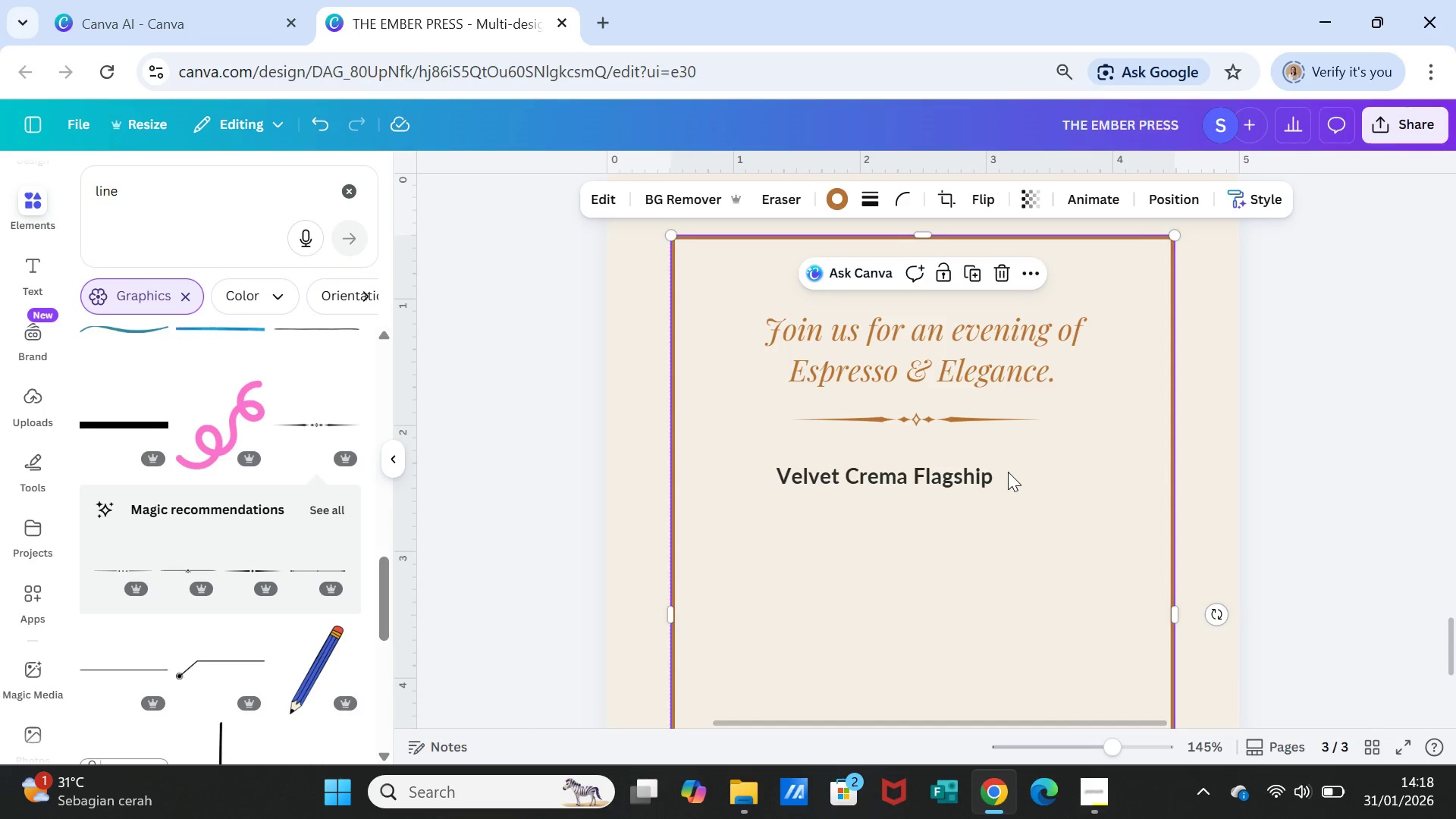 
left_click([1008, 472])
 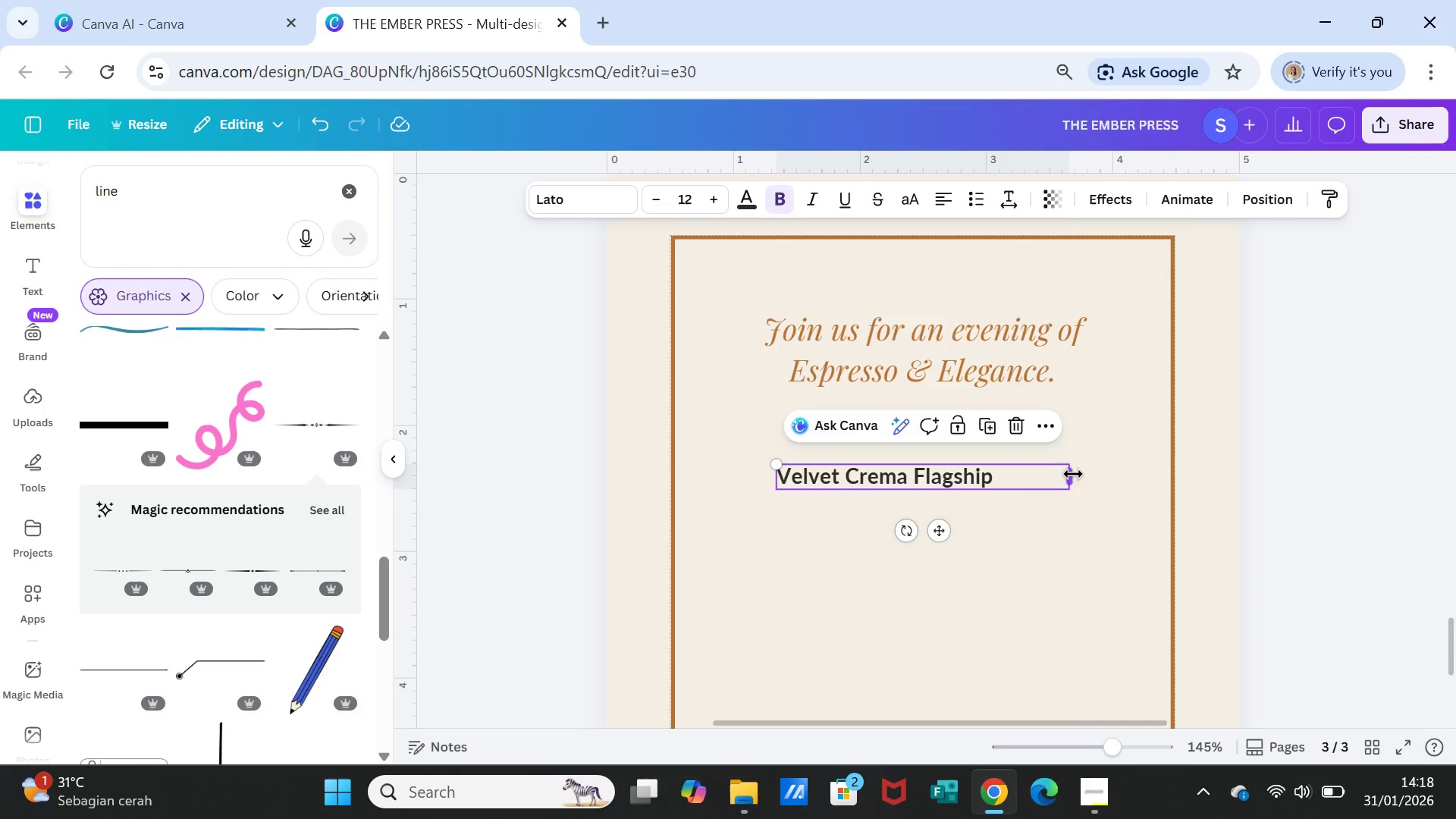 
left_click_drag(start_coordinate=[1073, 474], to_coordinate=[1006, 469])
 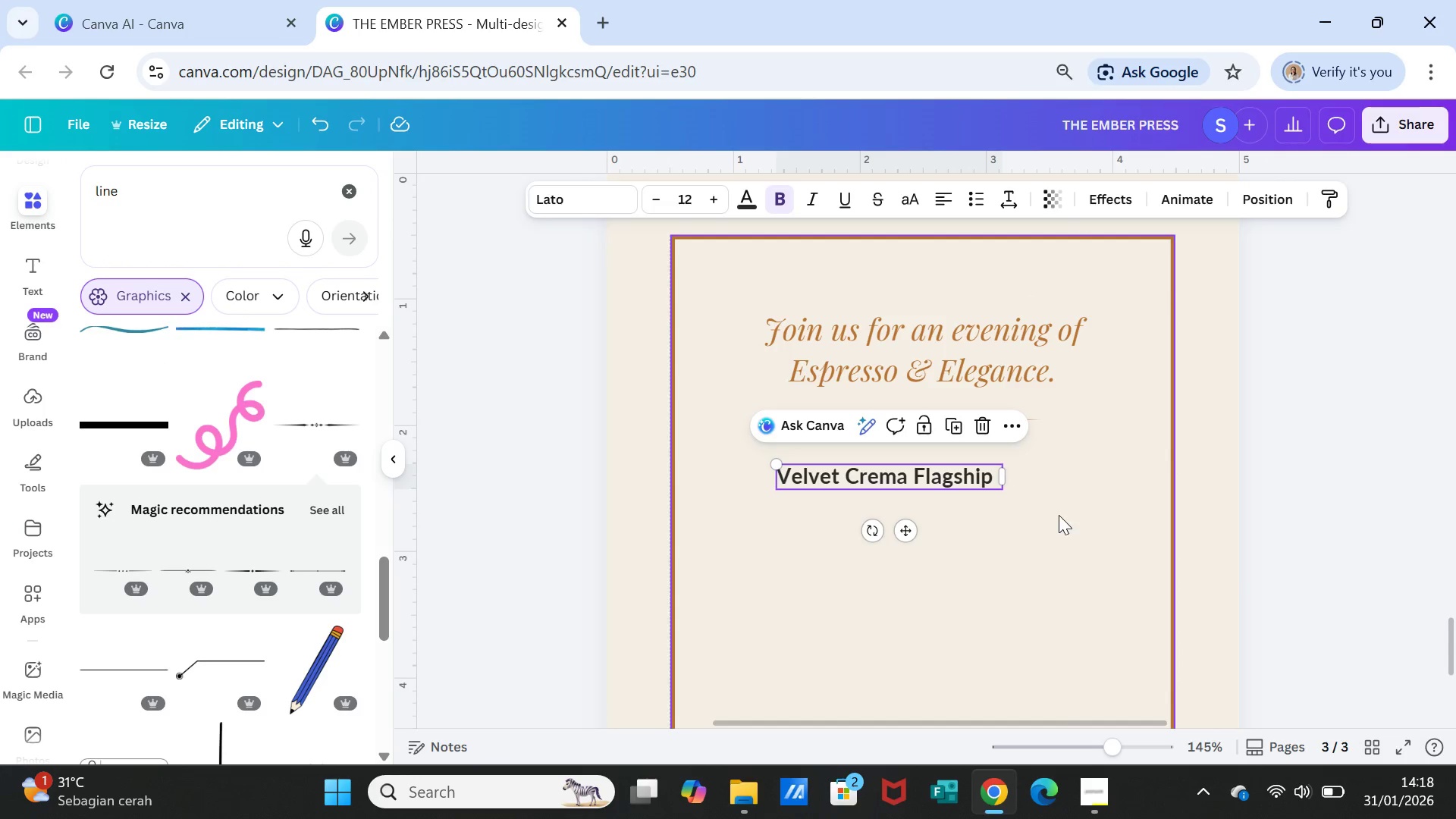 
left_click([1059, 515])
 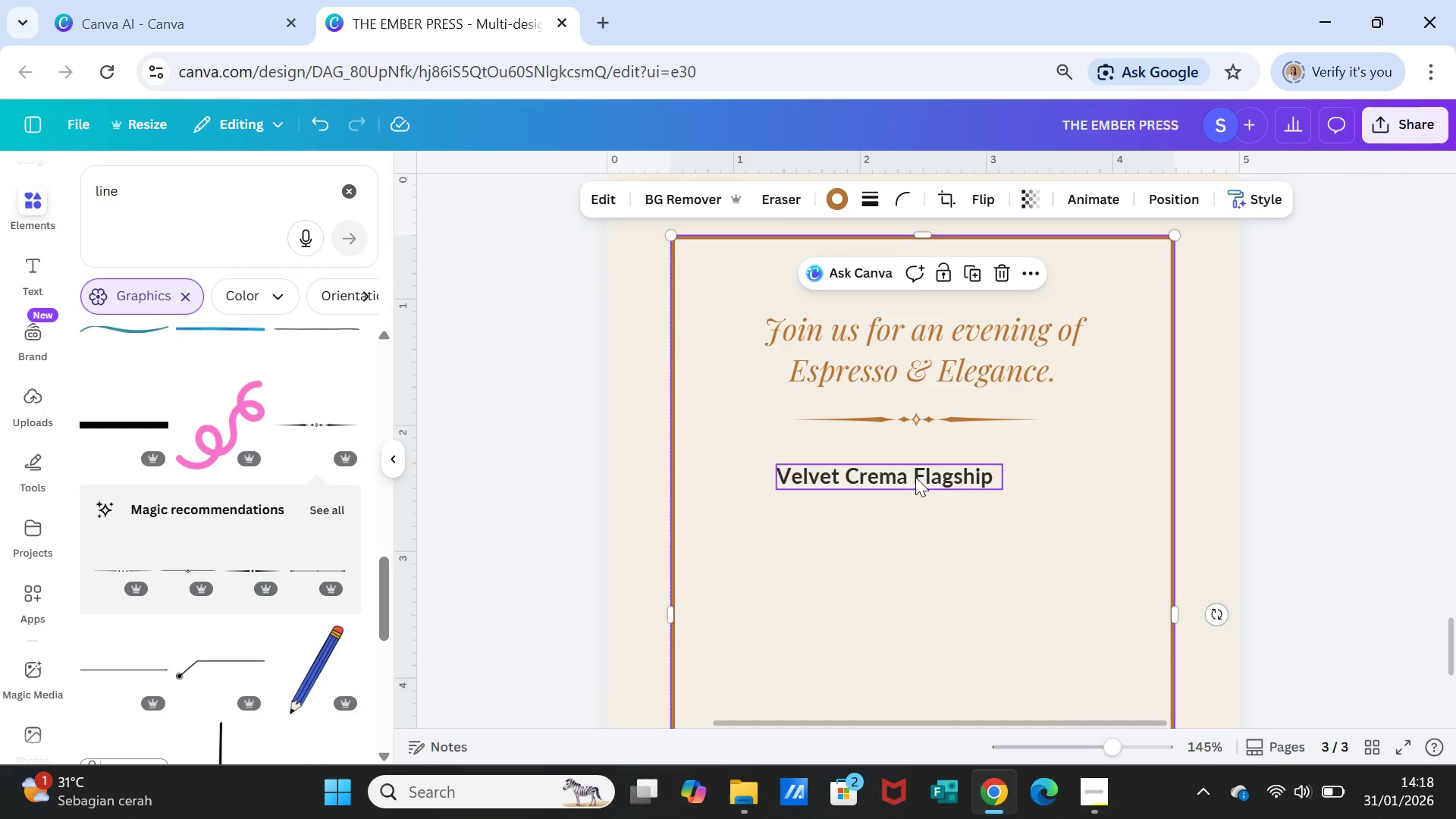 
left_click([915, 477])
 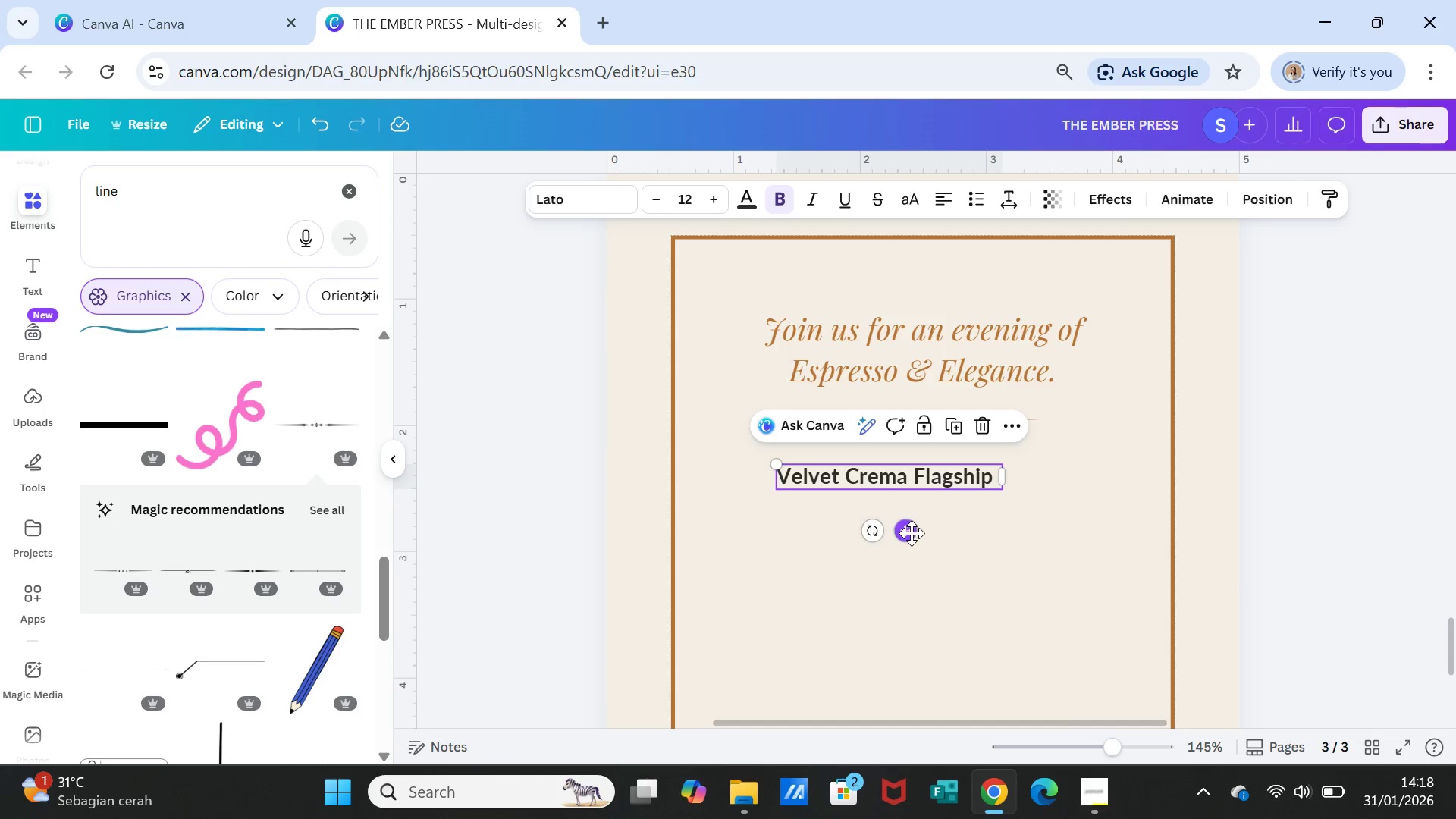 
left_click_drag(start_coordinate=[912, 533], to_coordinate=[937, 519])
 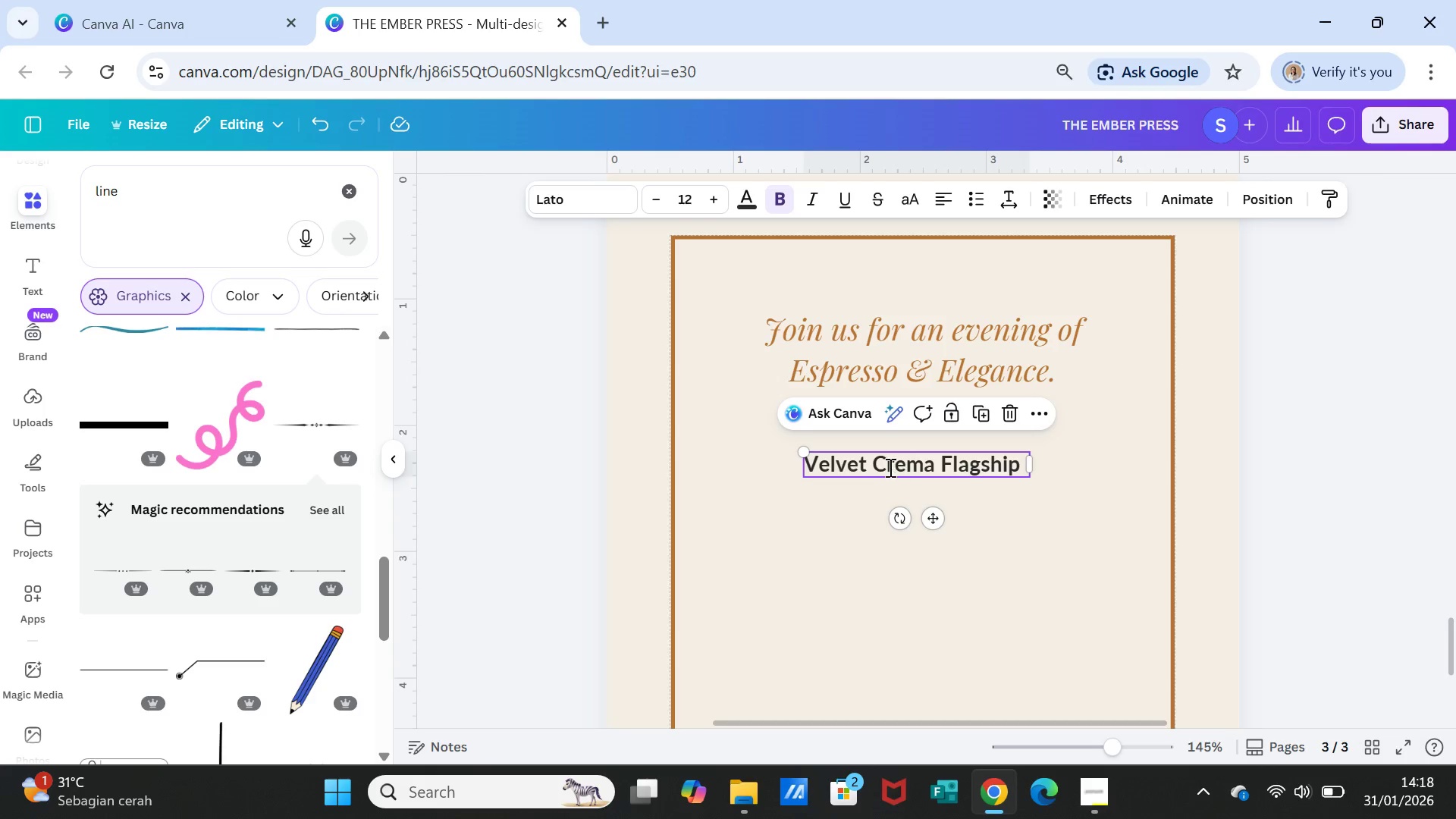 
double_click([889, 467])
 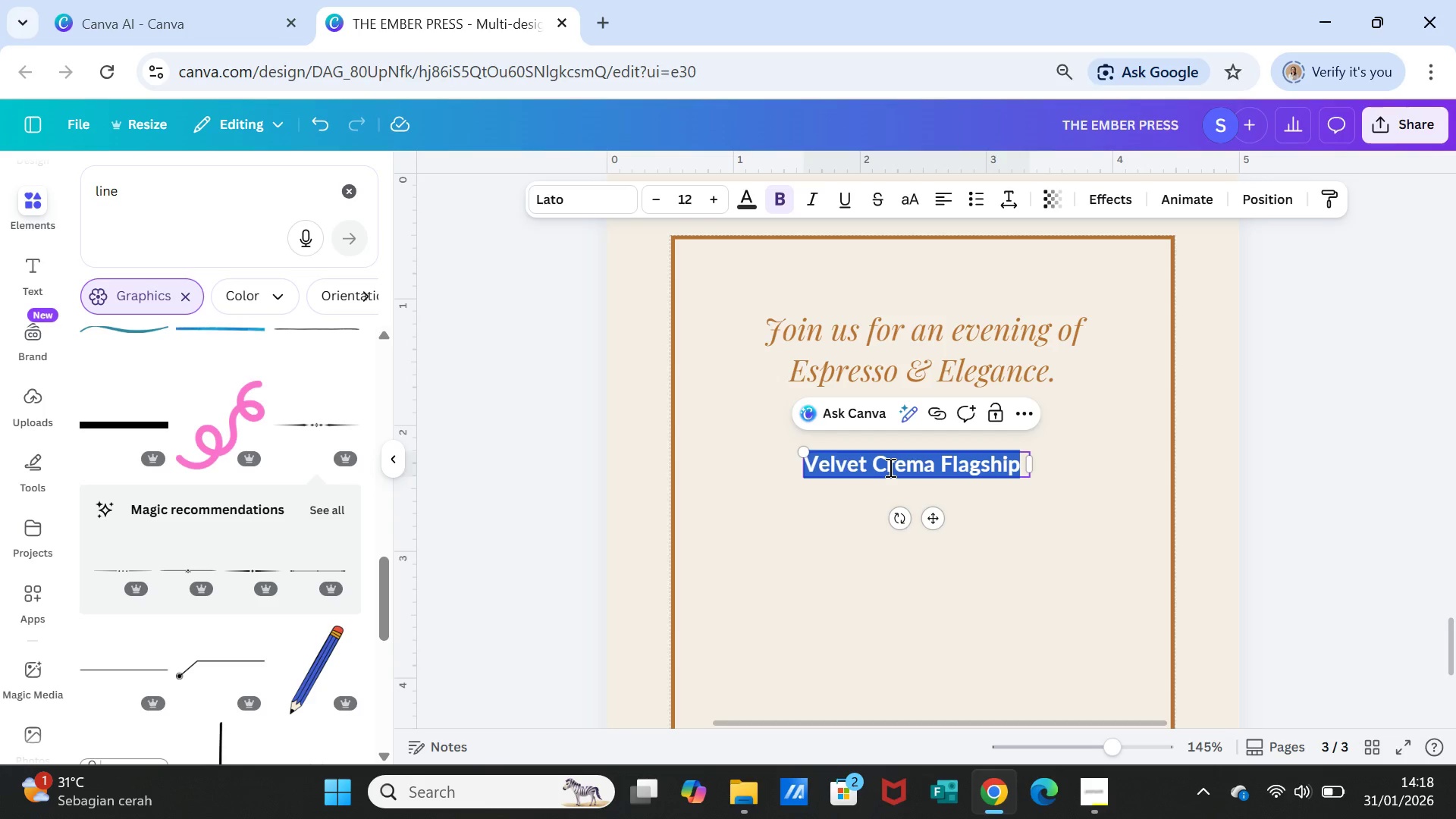 
triple_click([889, 467])
 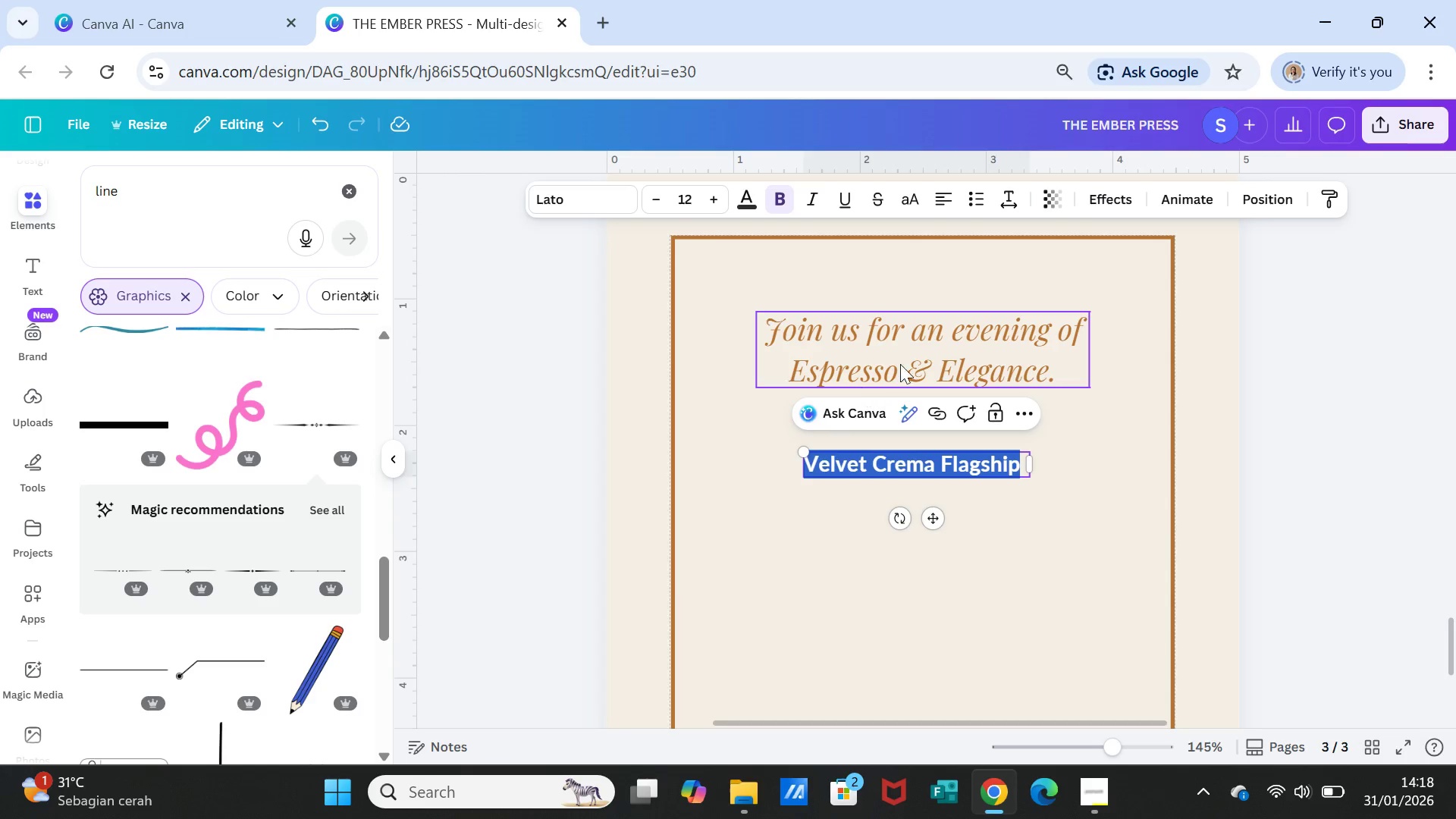 
left_click([909, 348])
 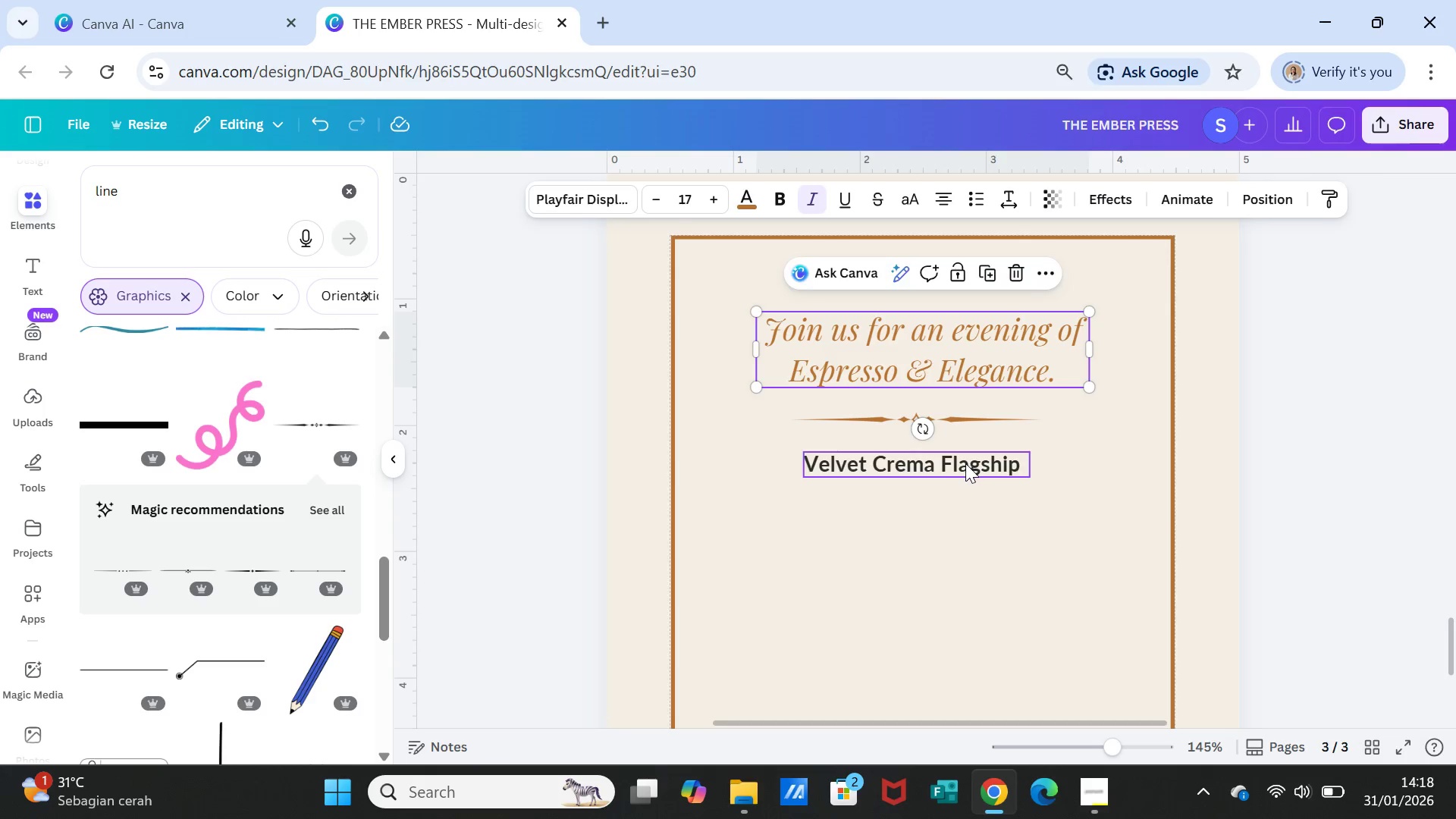 
double_click([965, 463])
 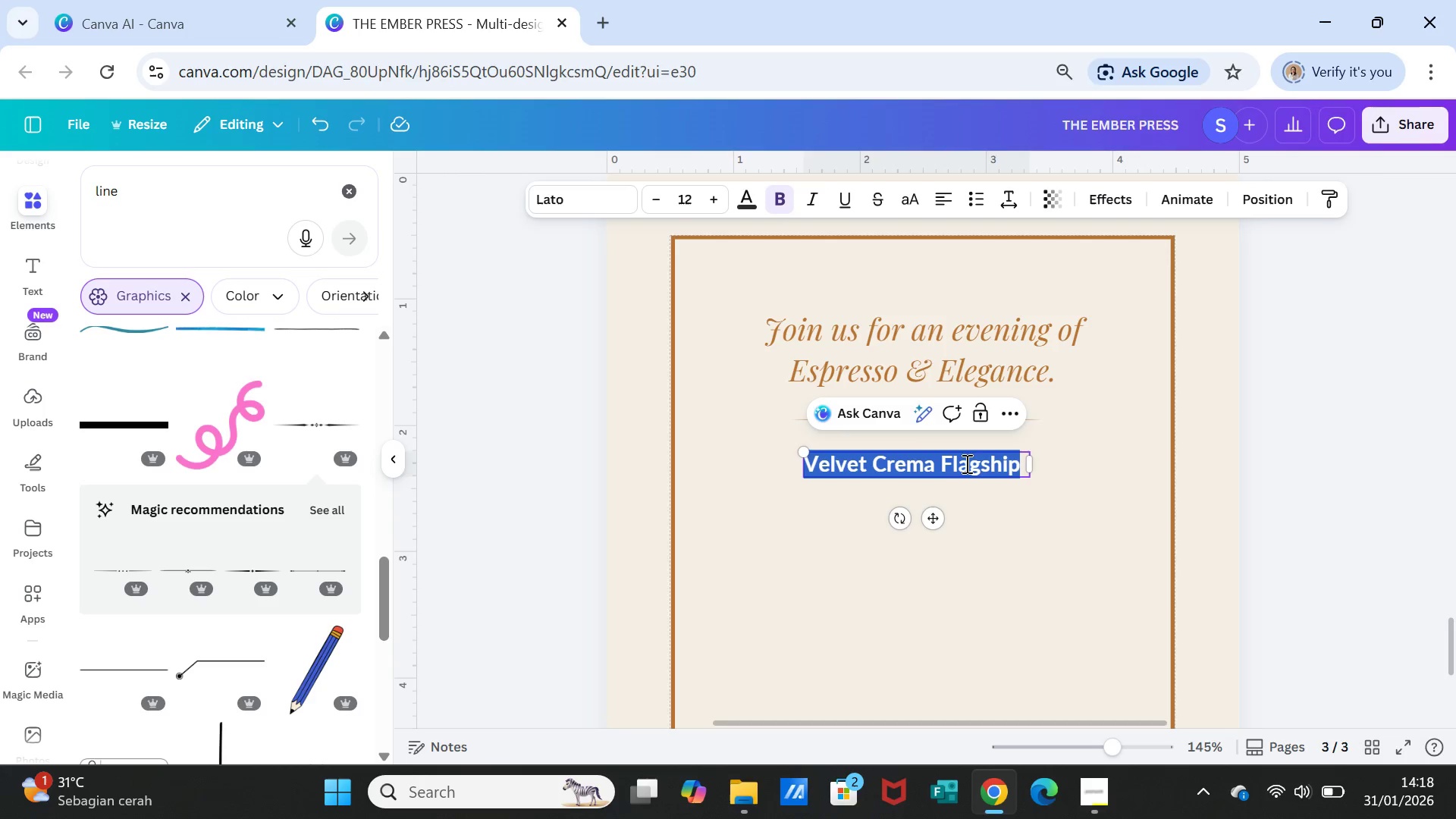 
triple_click([965, 463])
 